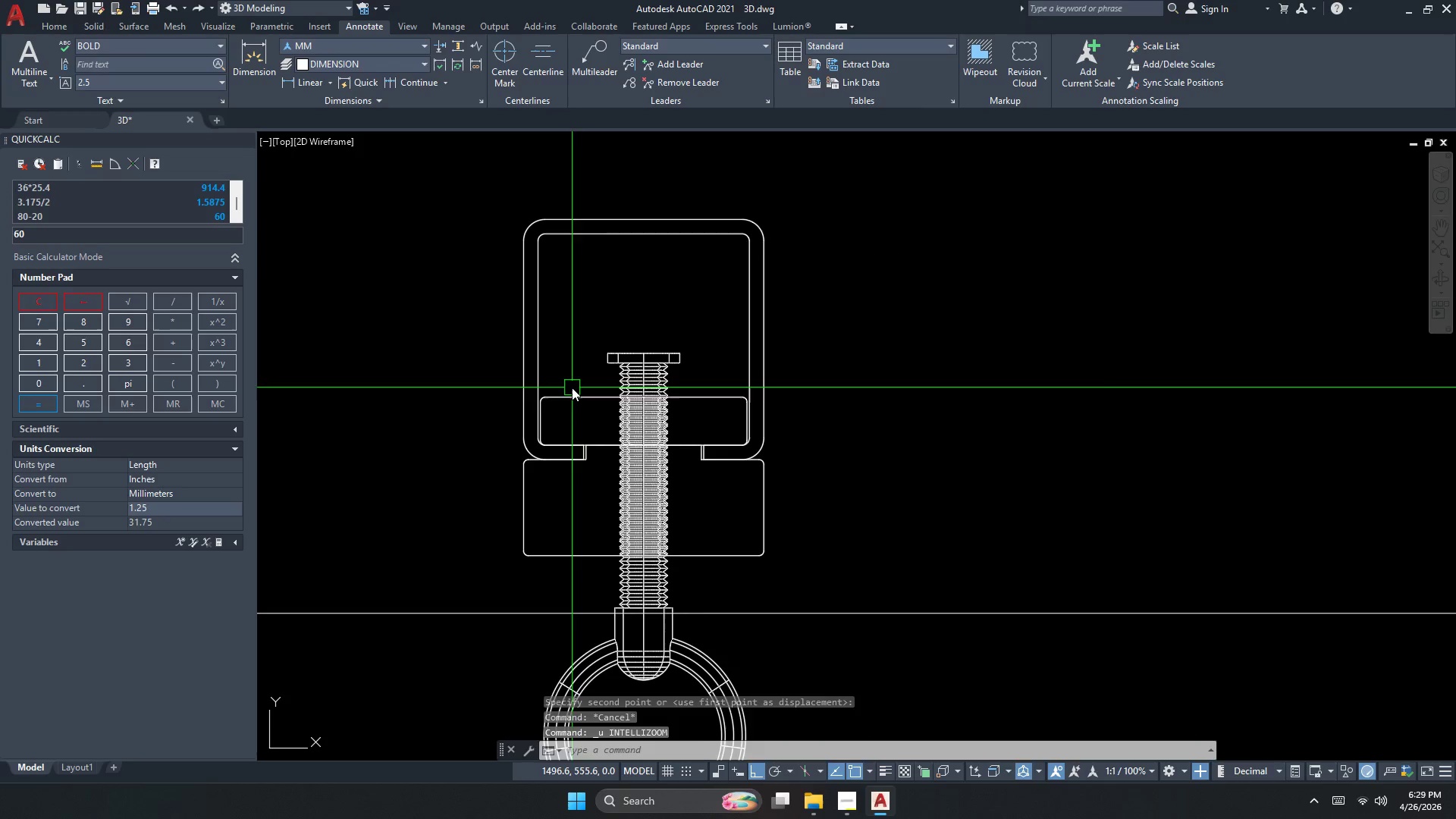 
key(Control+Z)
 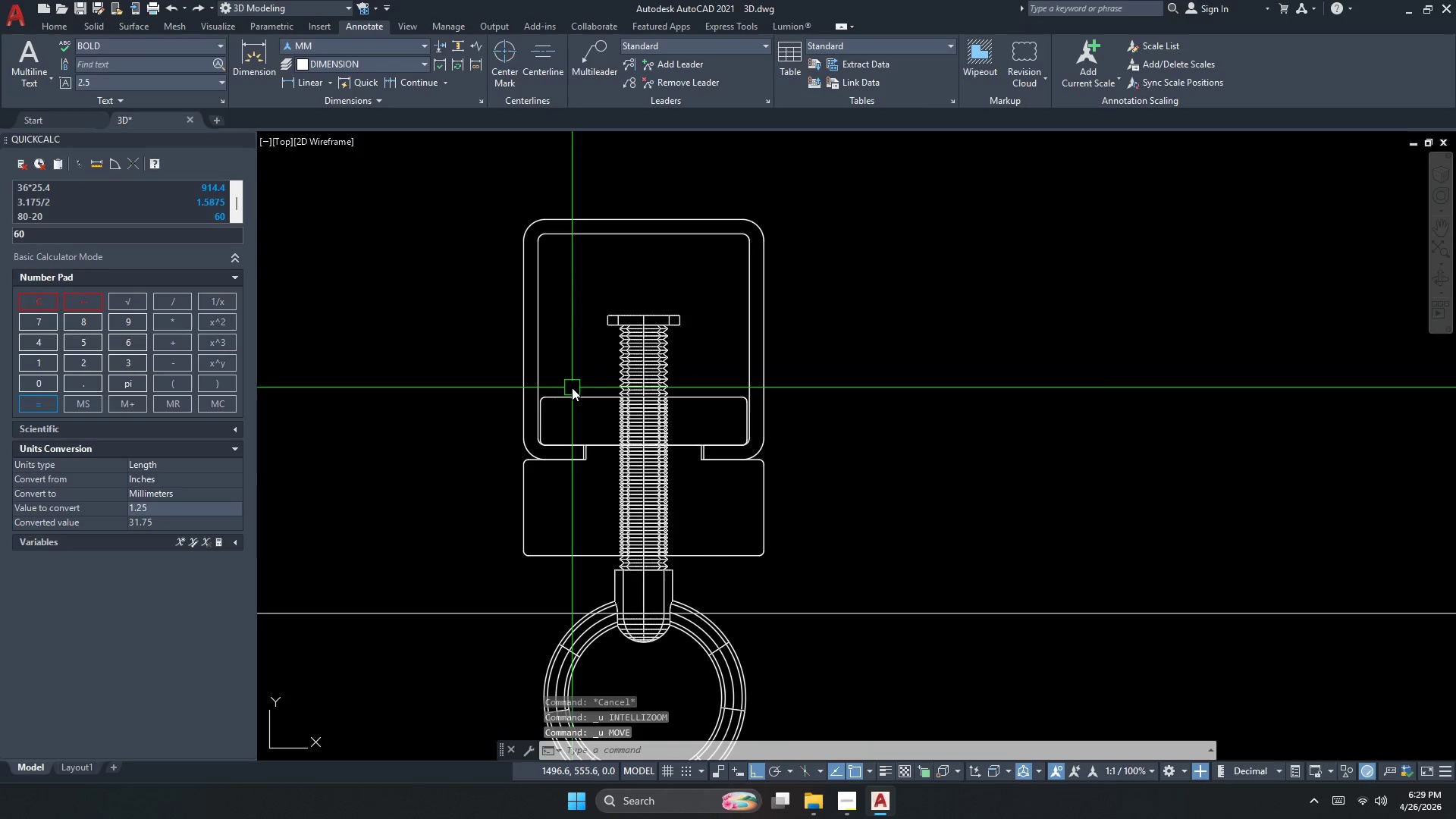 
key(Control+Z)
 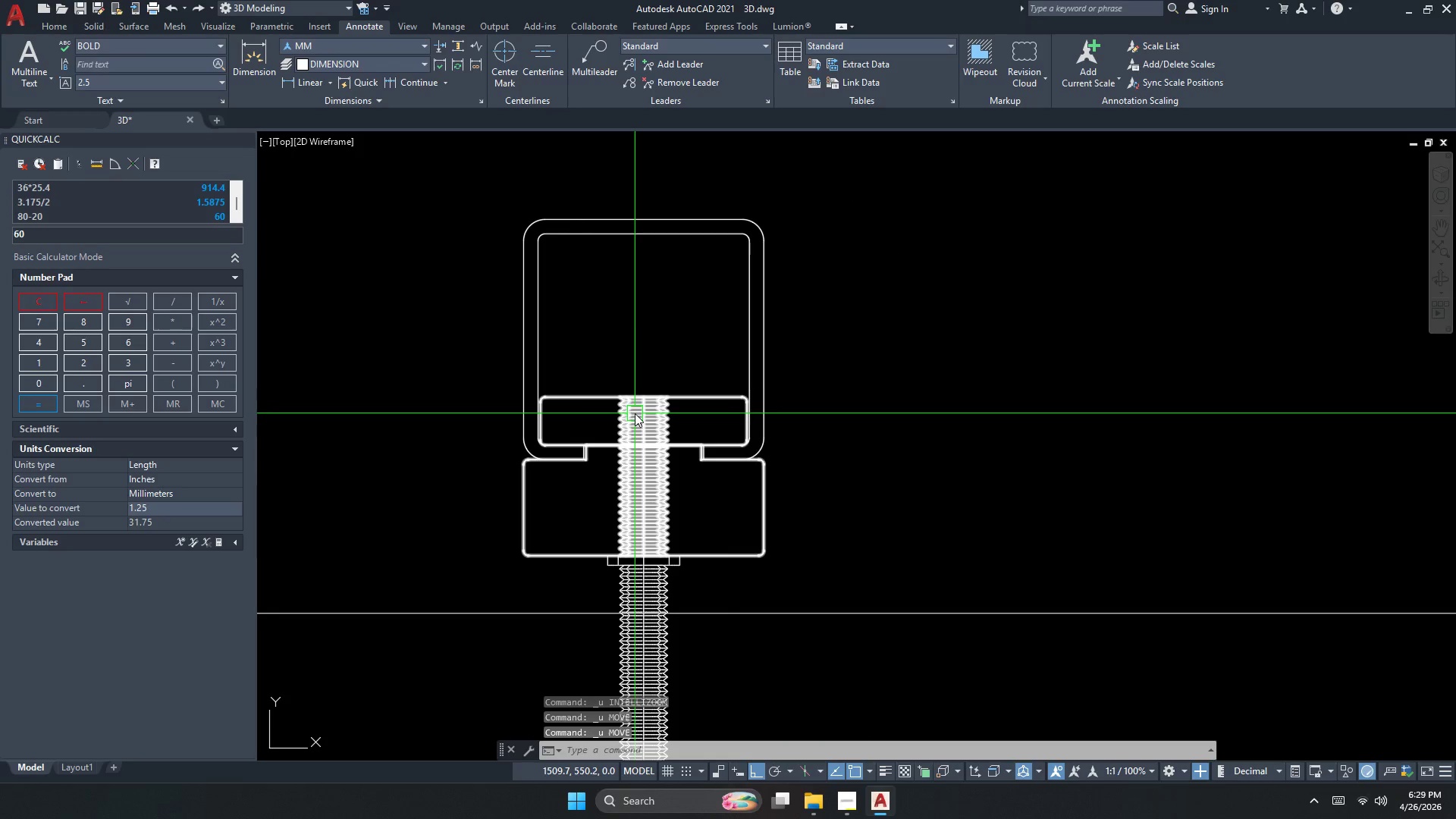 
key(Control+Z)
 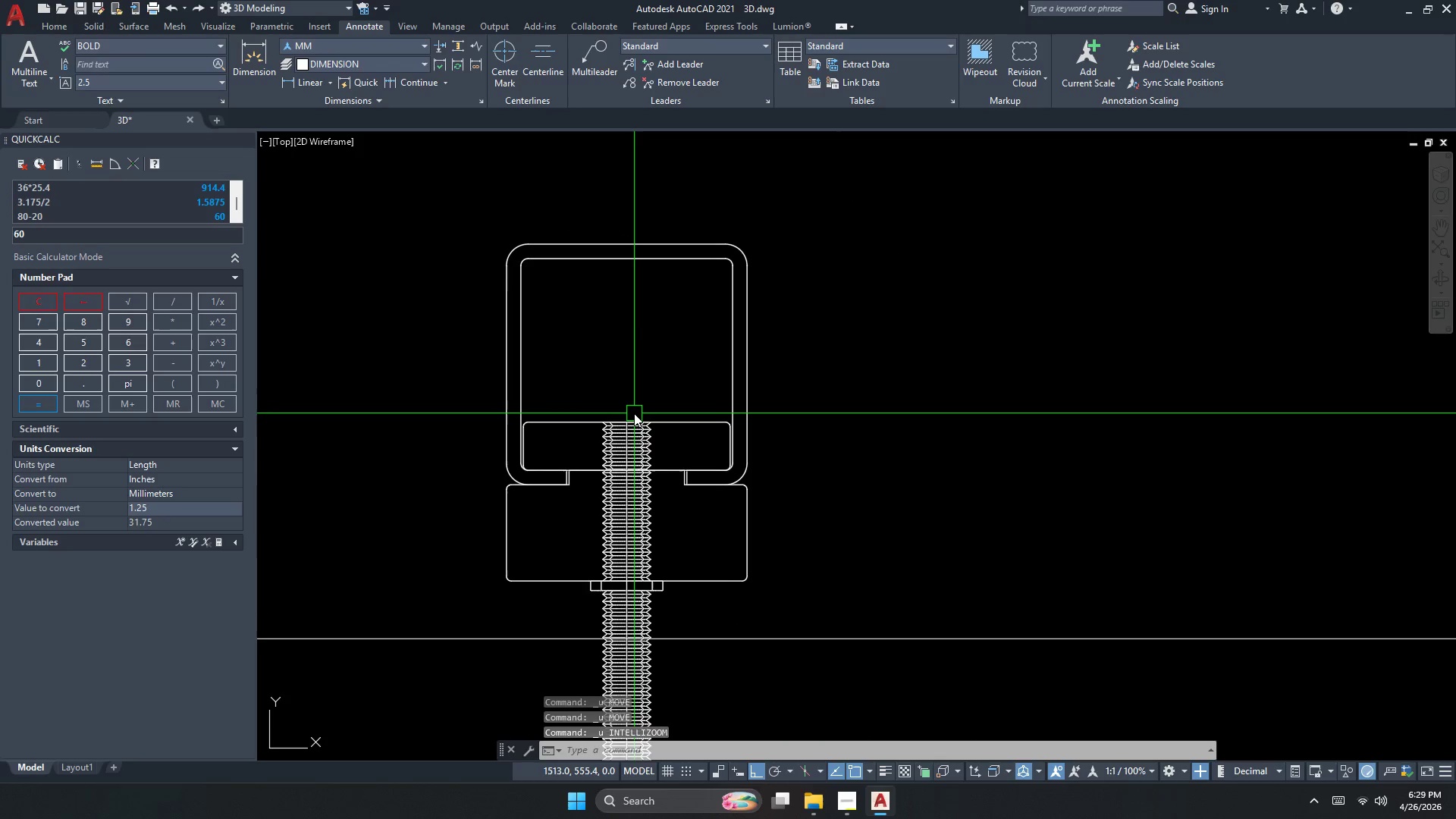 
key(Control+Z)
 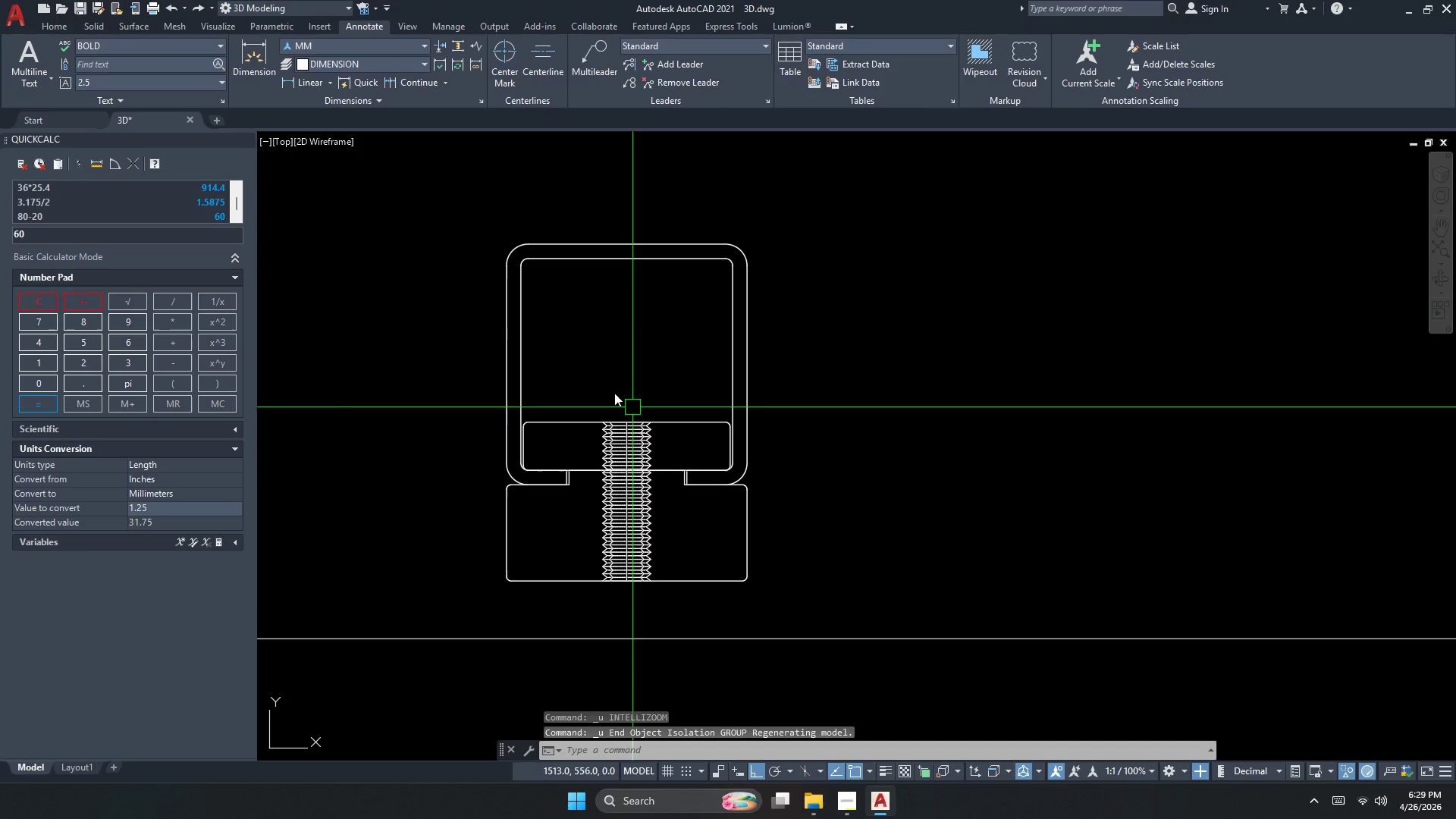 
key(Control+Z)
 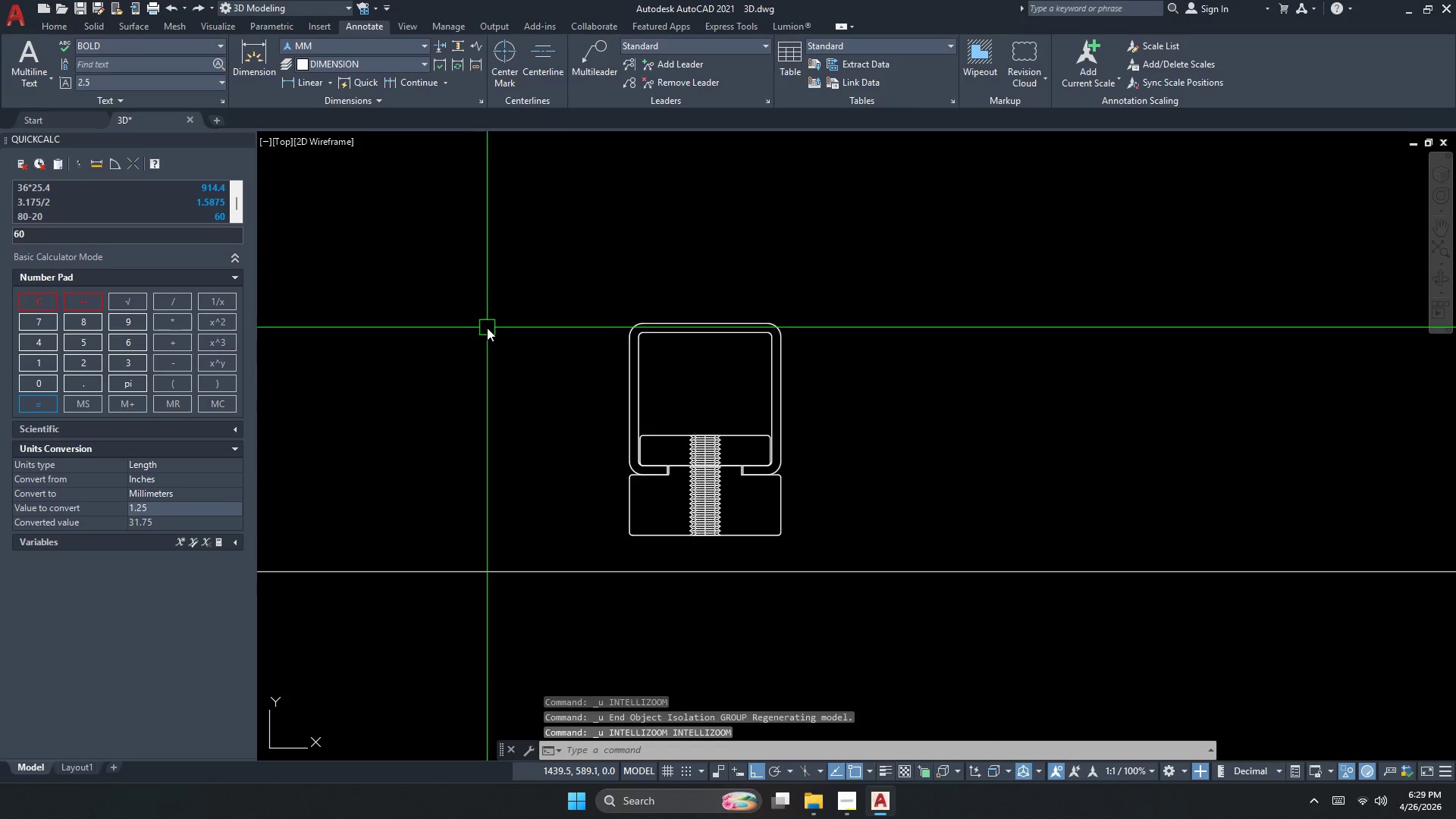 
key(Control+Z)
 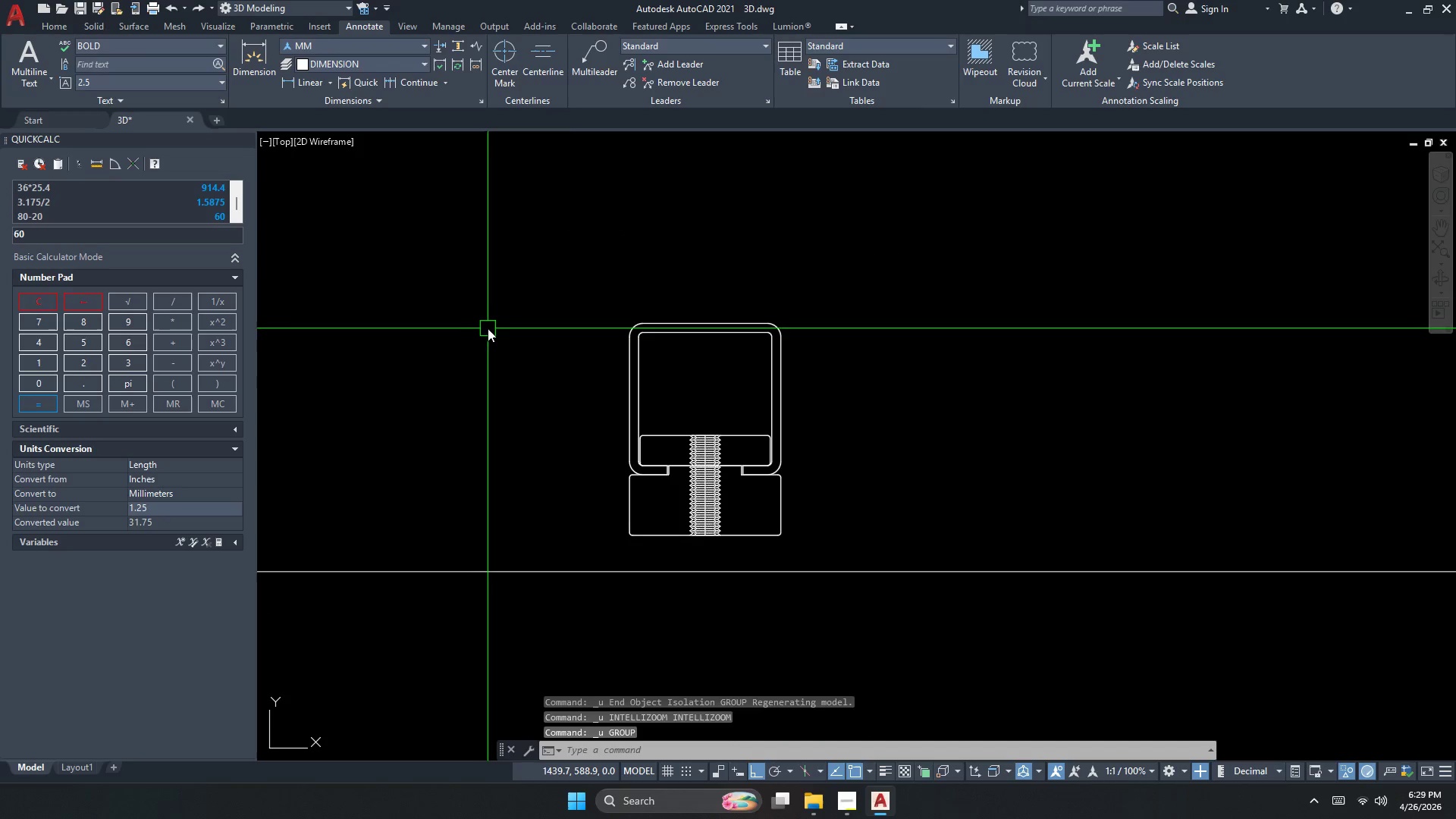 
key(Control+Z)
 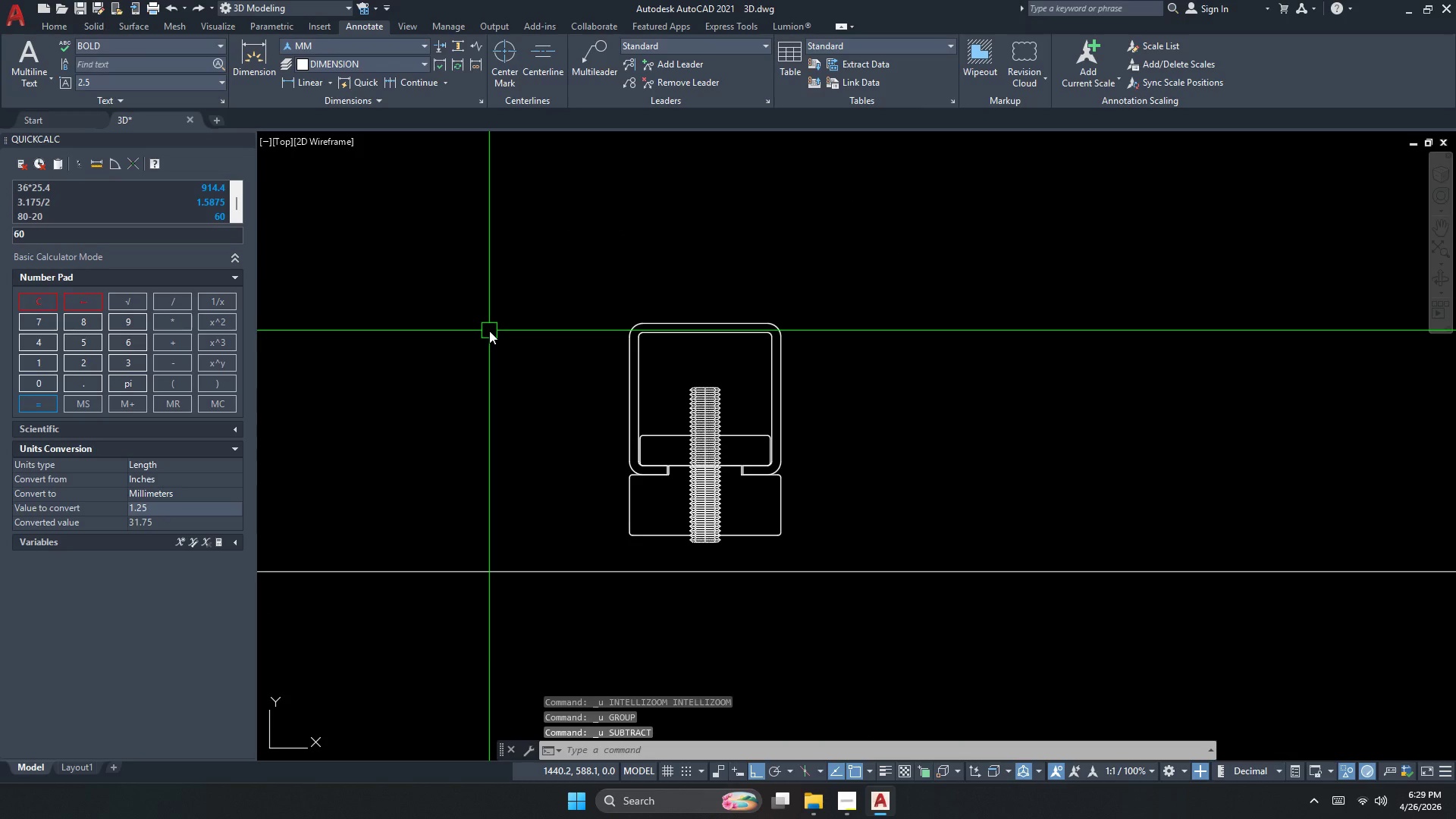 
key(Control+Z)
 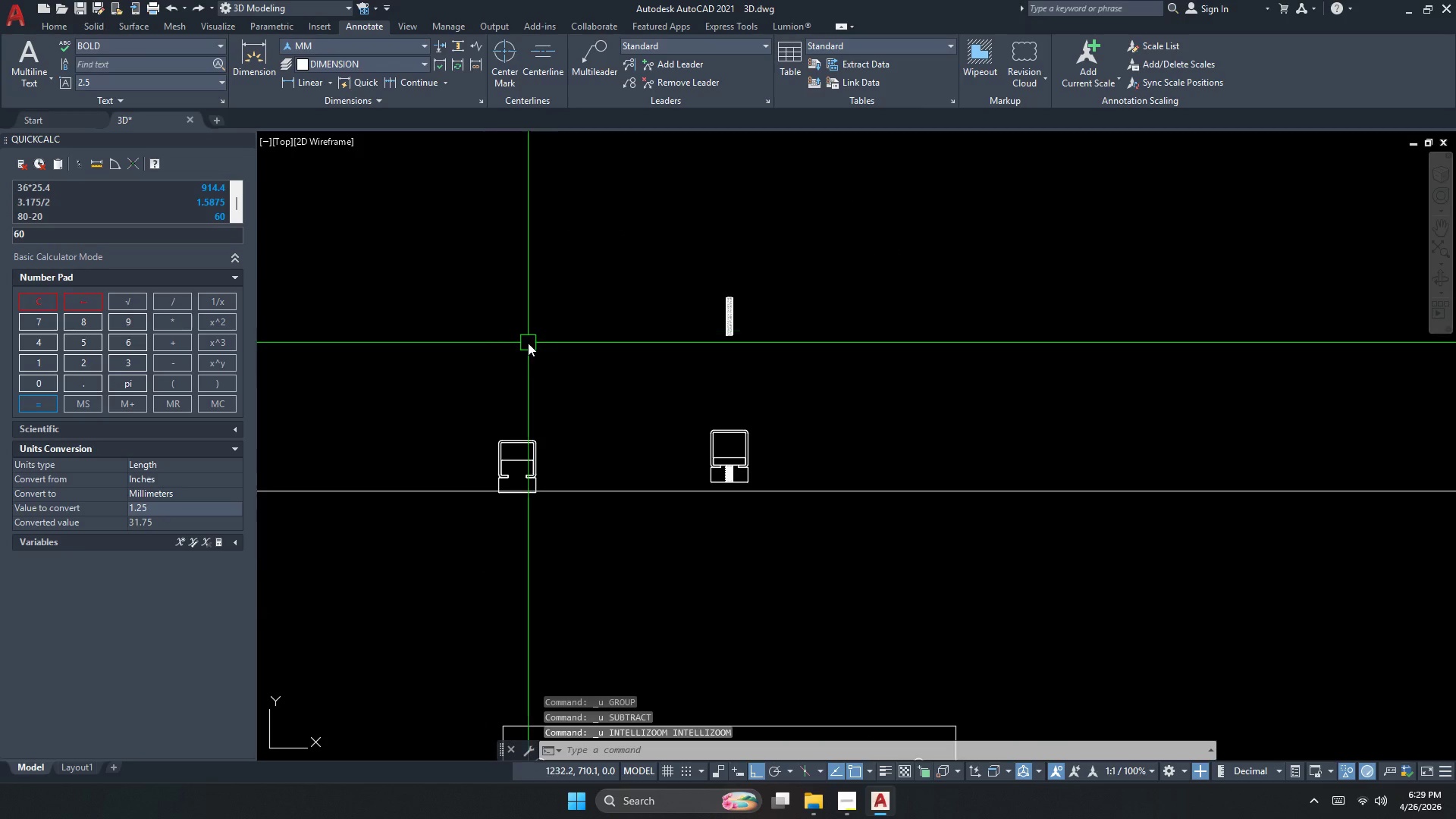 
key(Control+Z)
 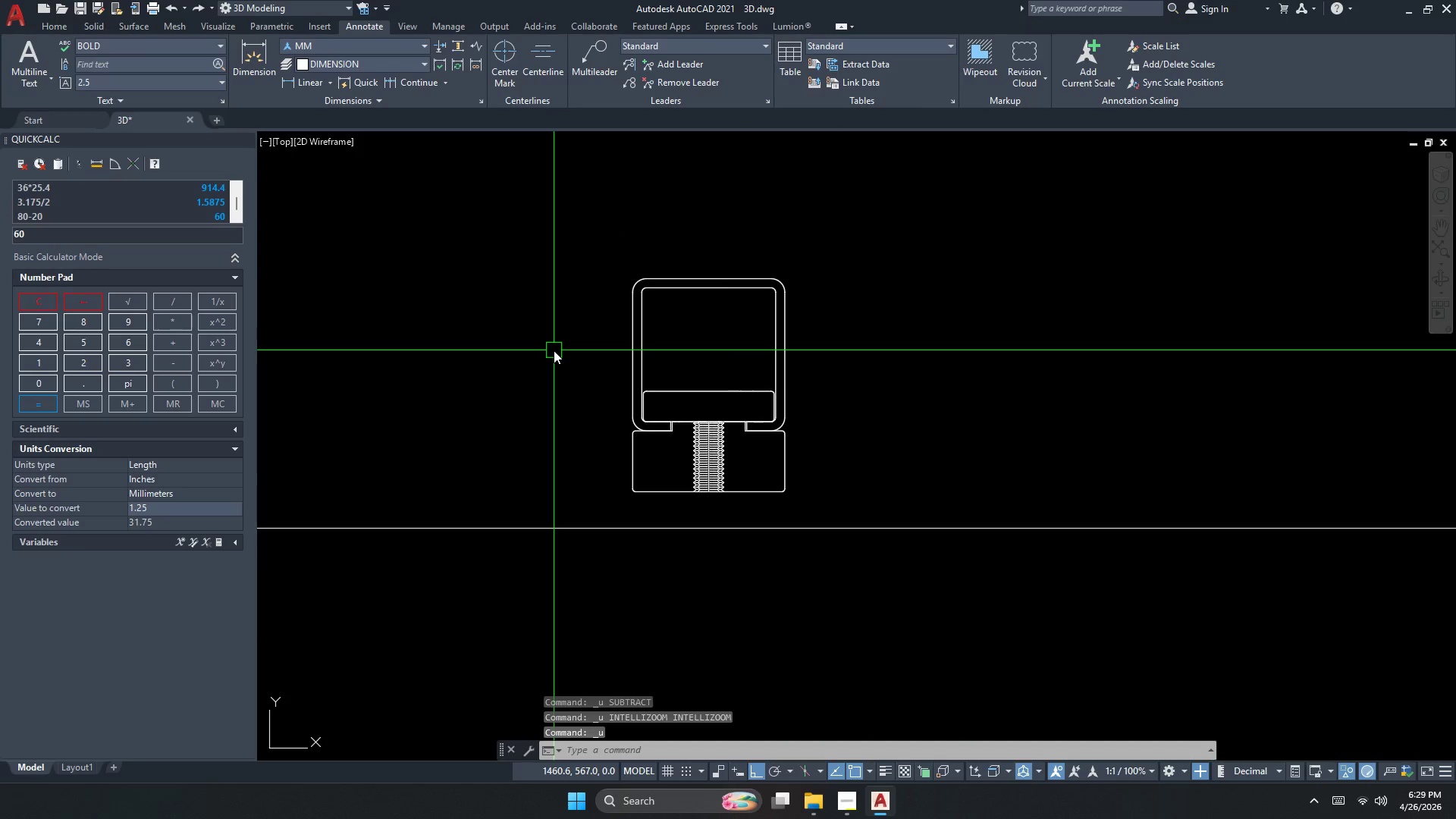 
key(Control+Z)
 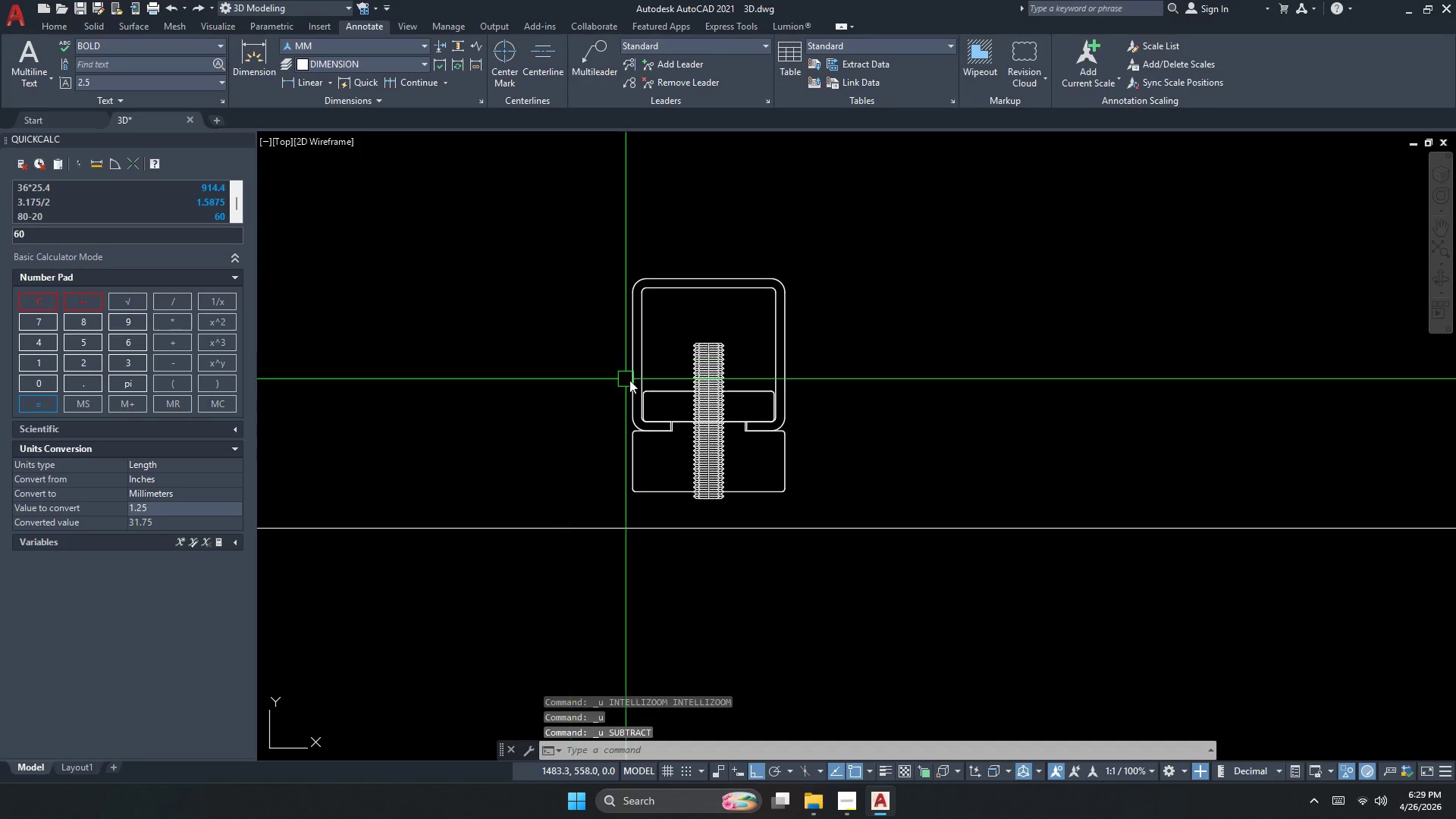 
key(Escape)
 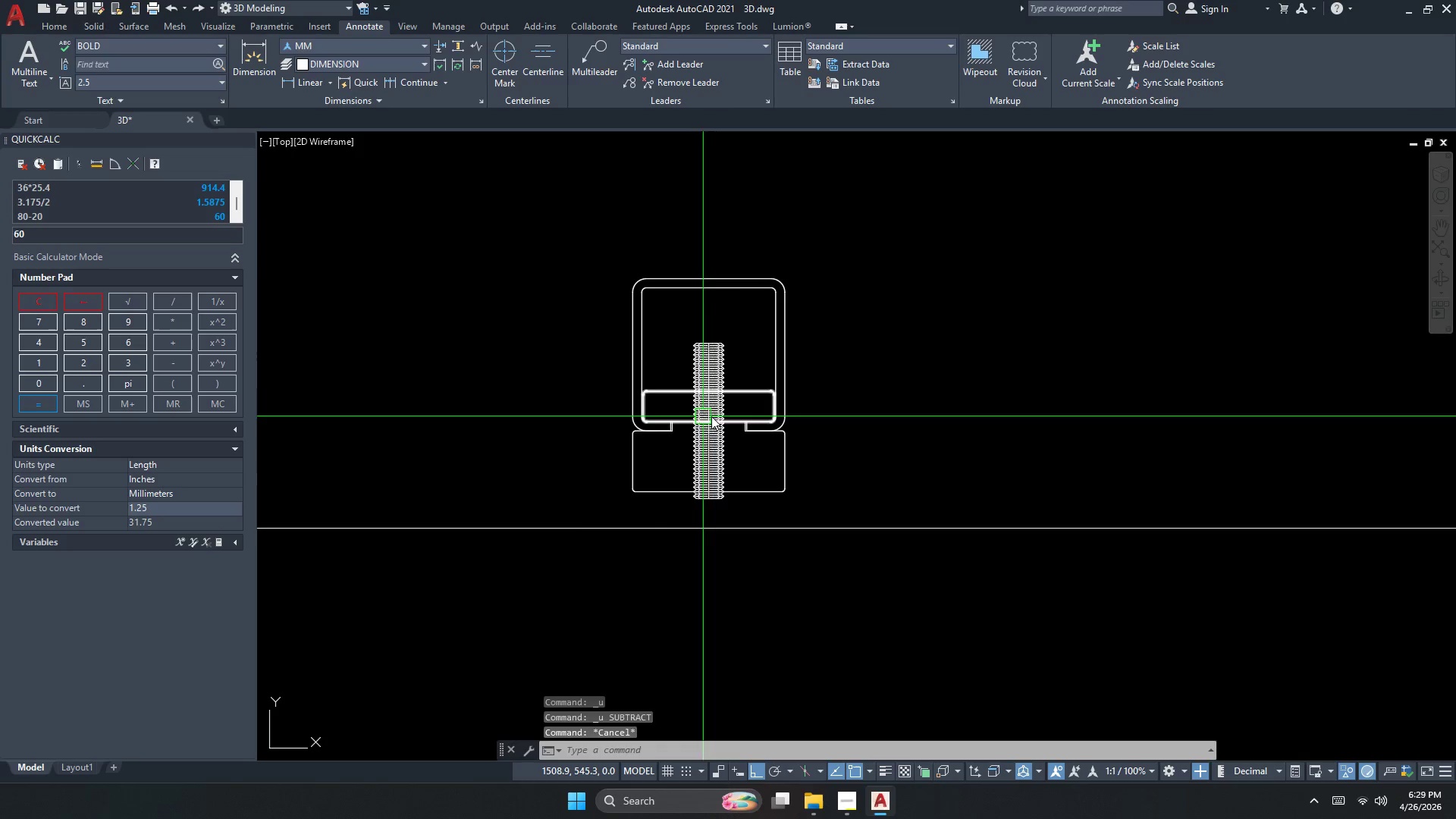 
left_click([728, 416])
 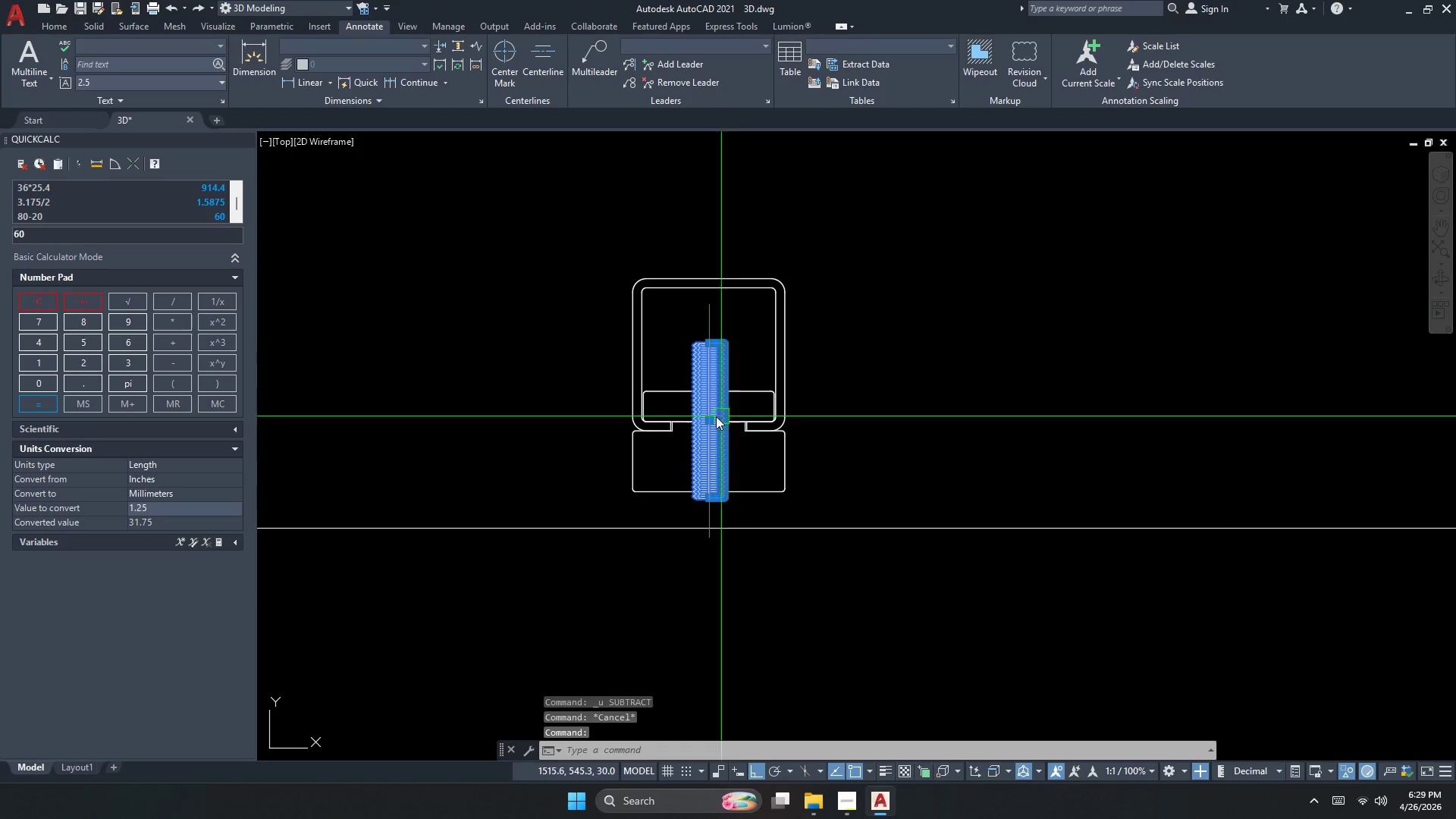 
key(Escape)
 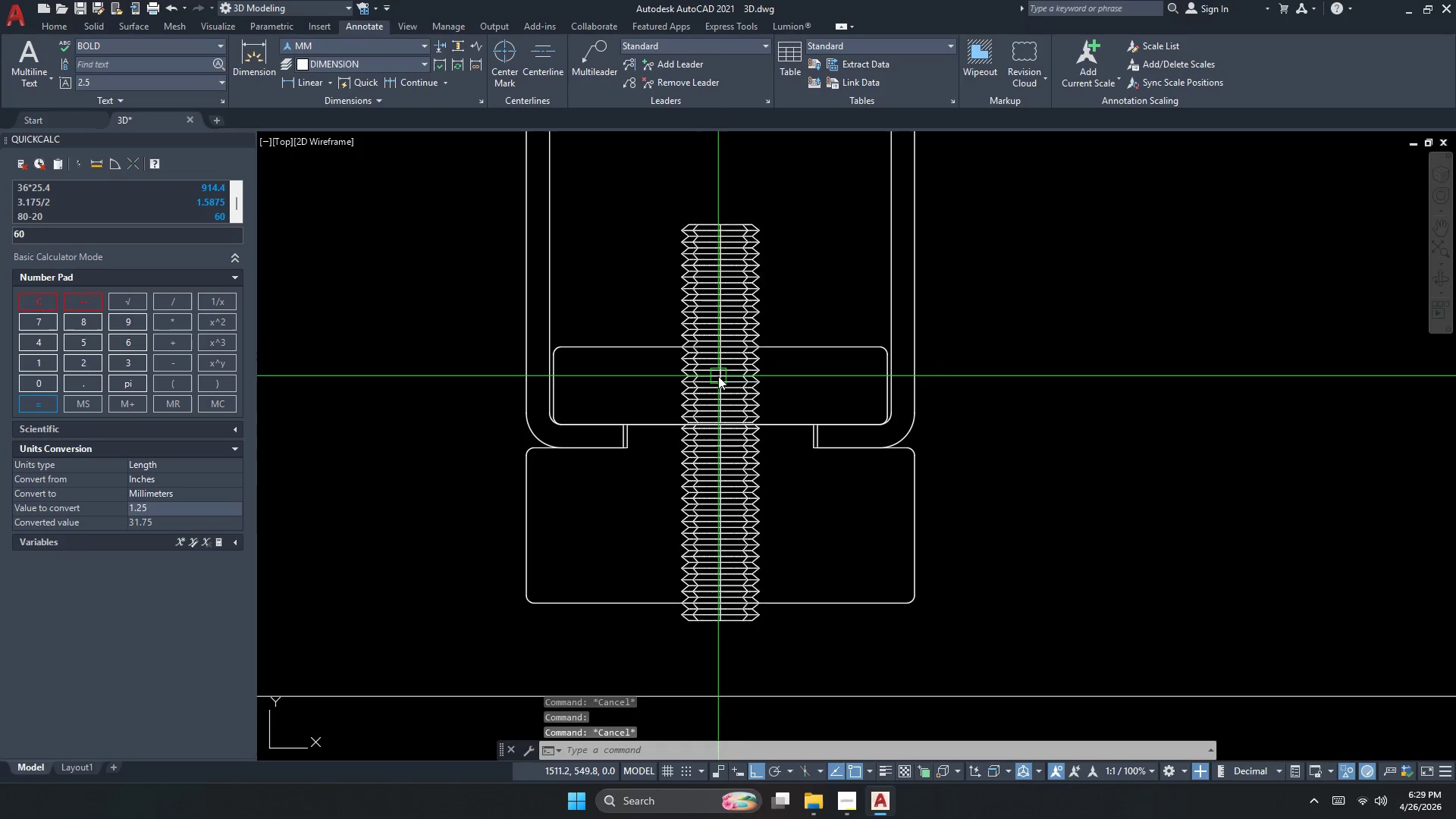 
scroll: coordinate [699, 420], scroll_direction: up, amount: 2.0
 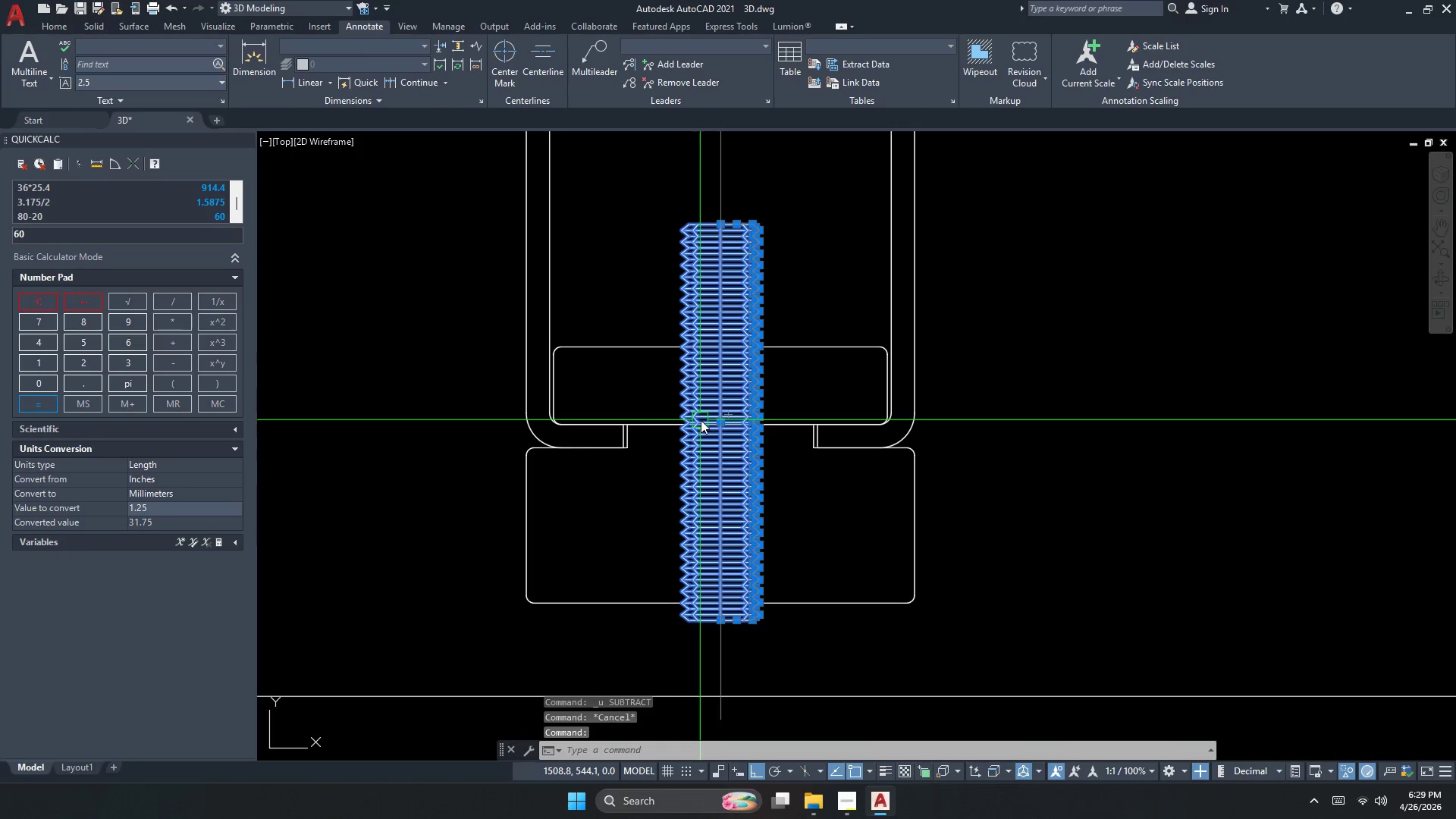 
left_click([718, 376])
 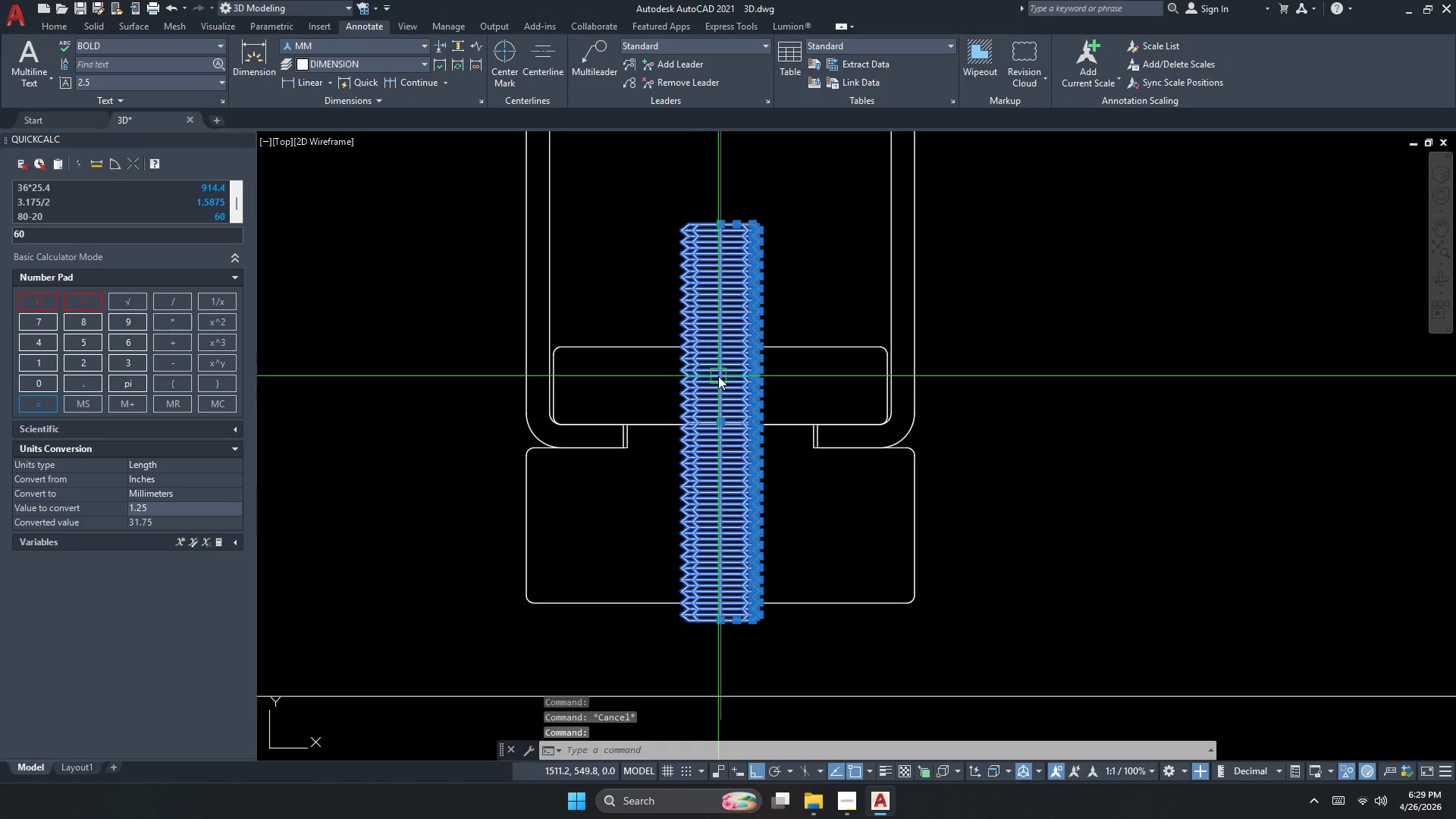 
key(E)
 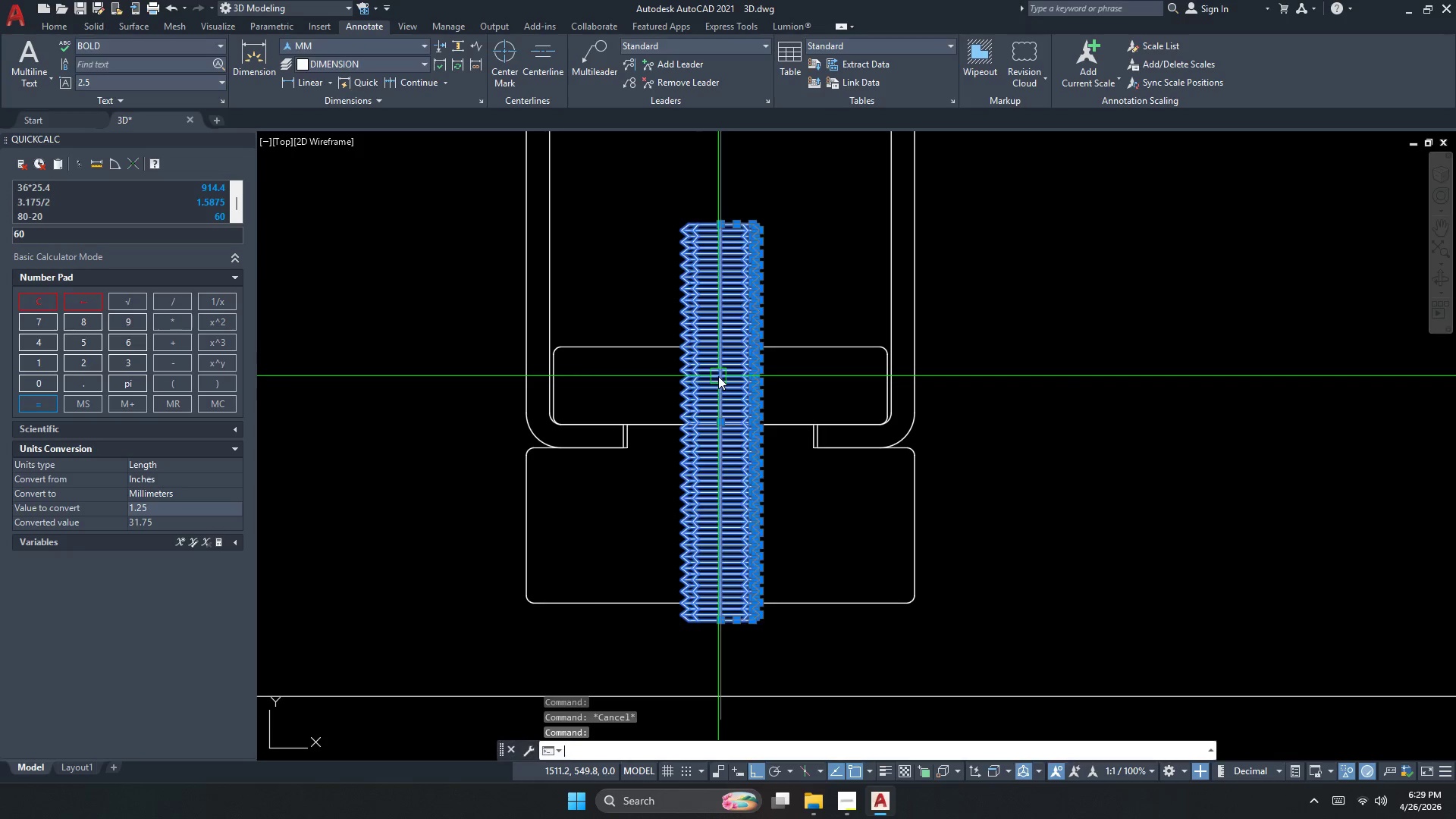 
key(Space)
 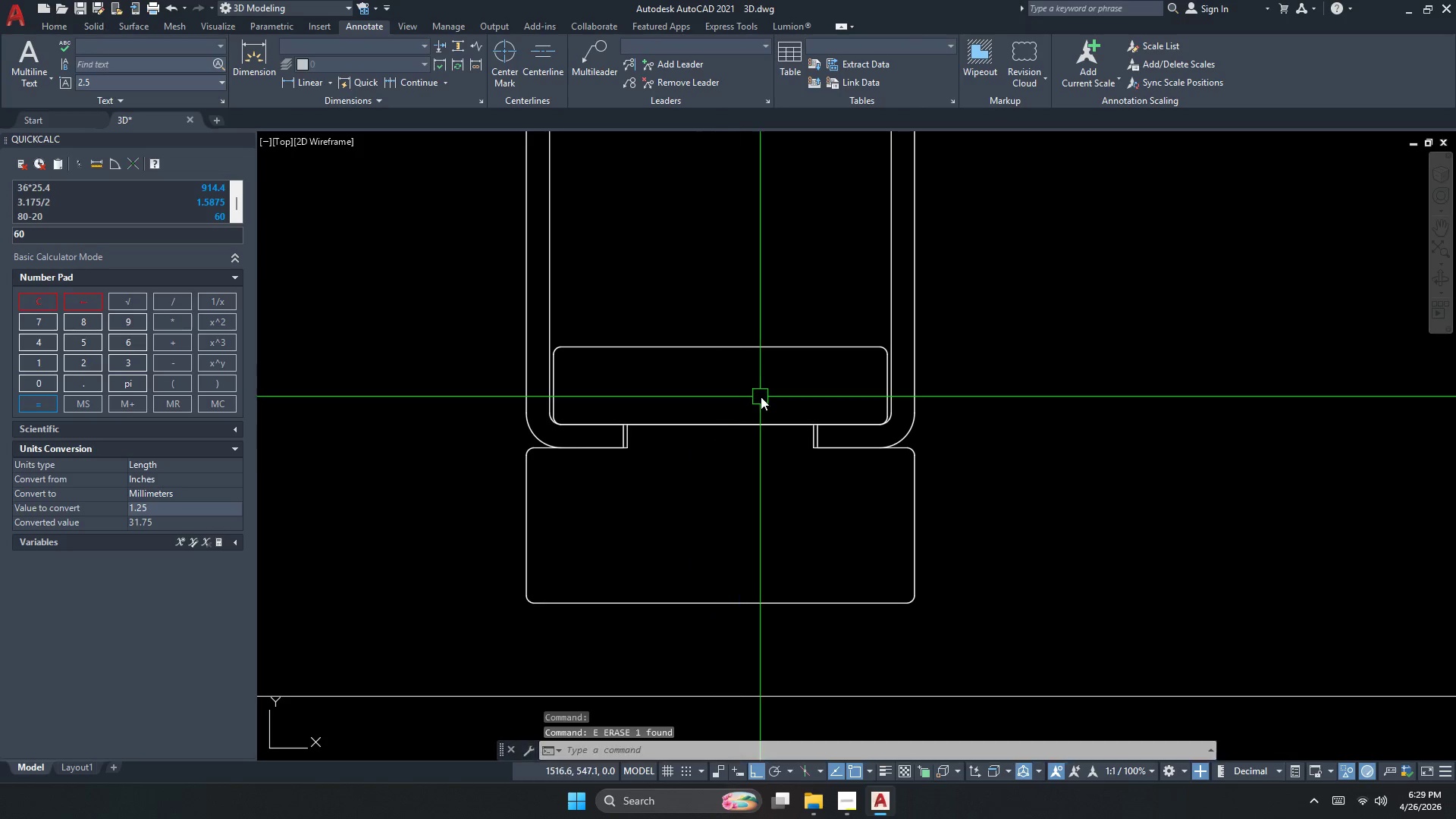 
key(Control+ControlLeft)
 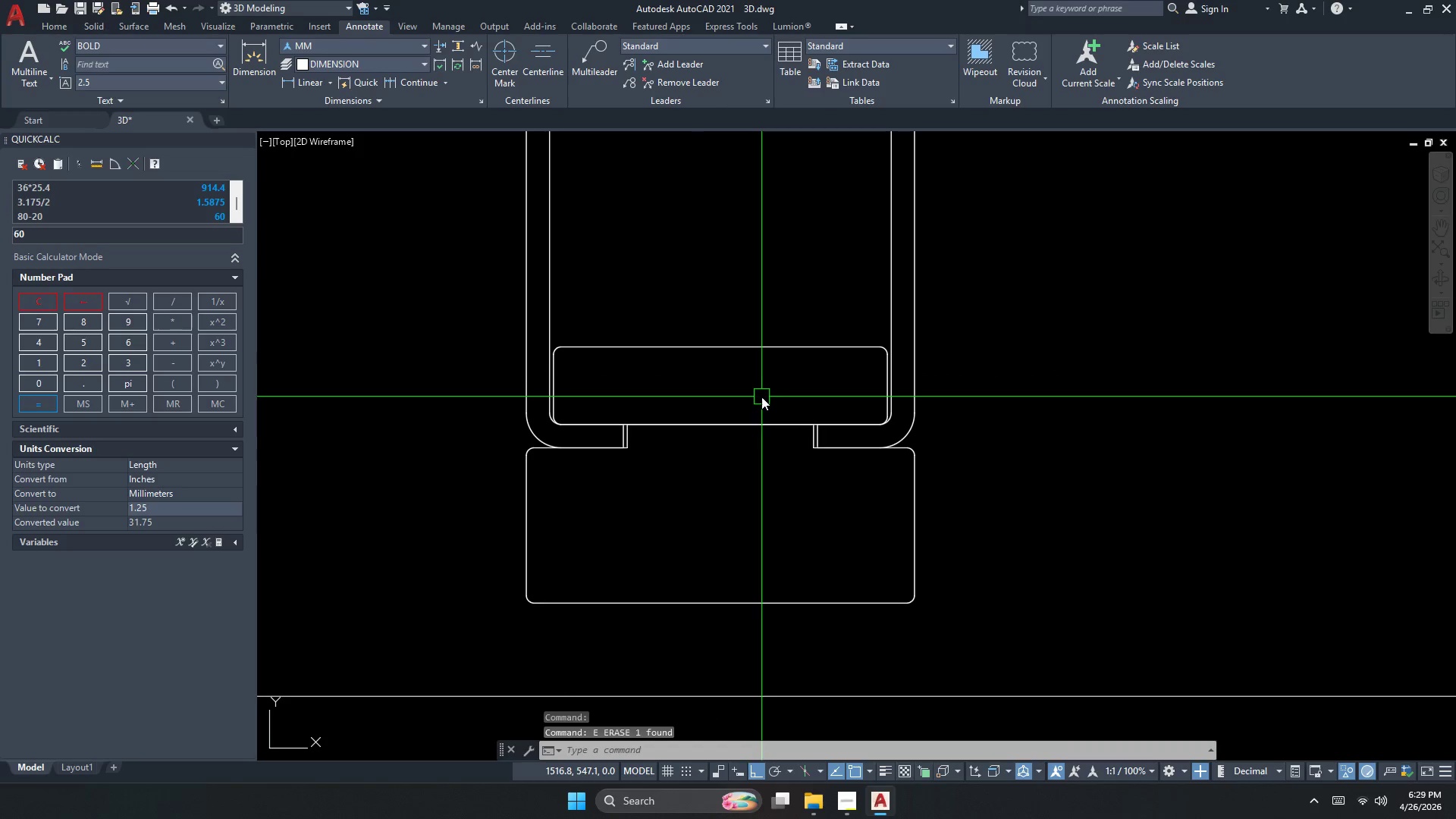 
key(Control+Z)
 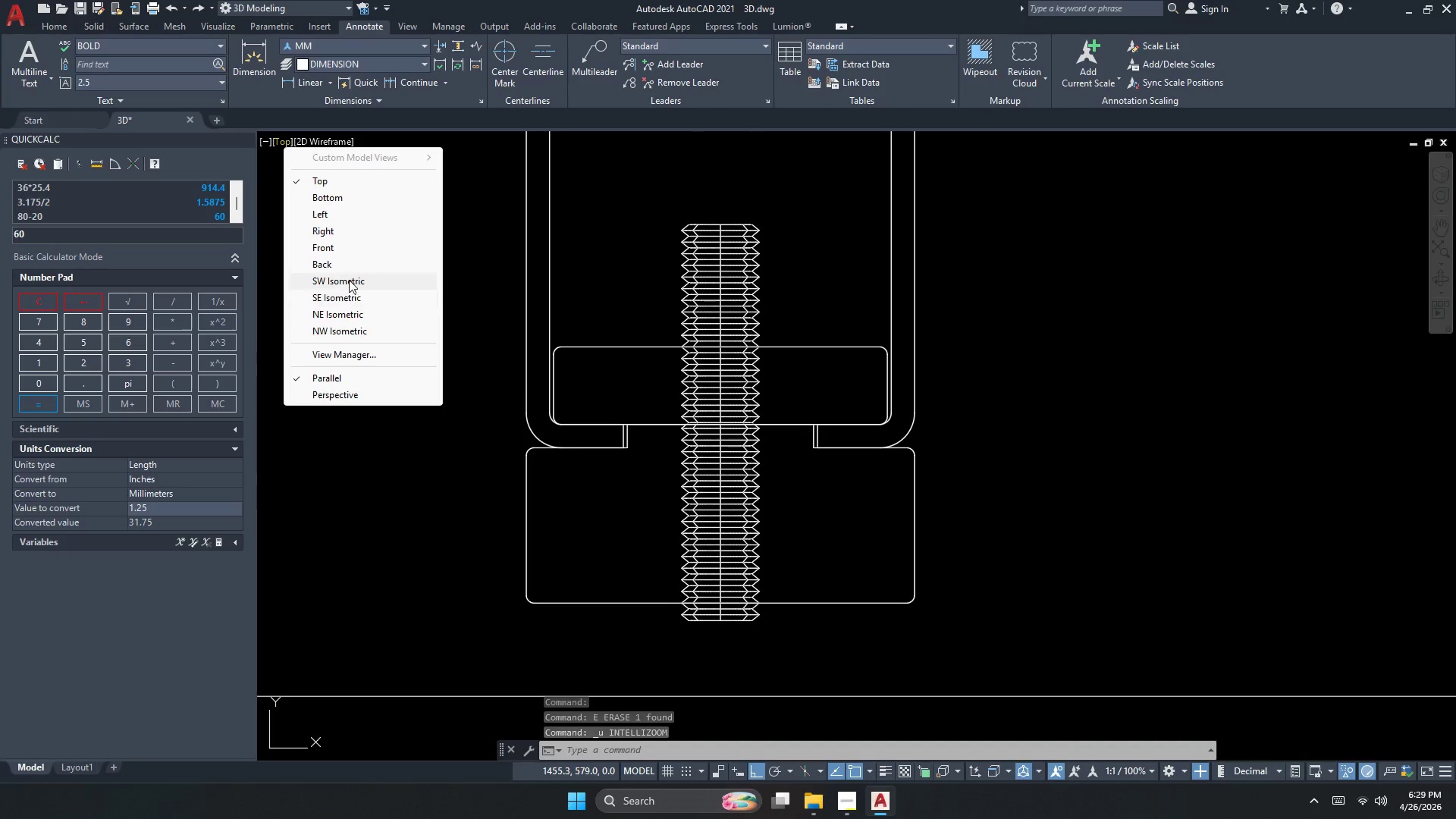 
left_click([331, 247])
 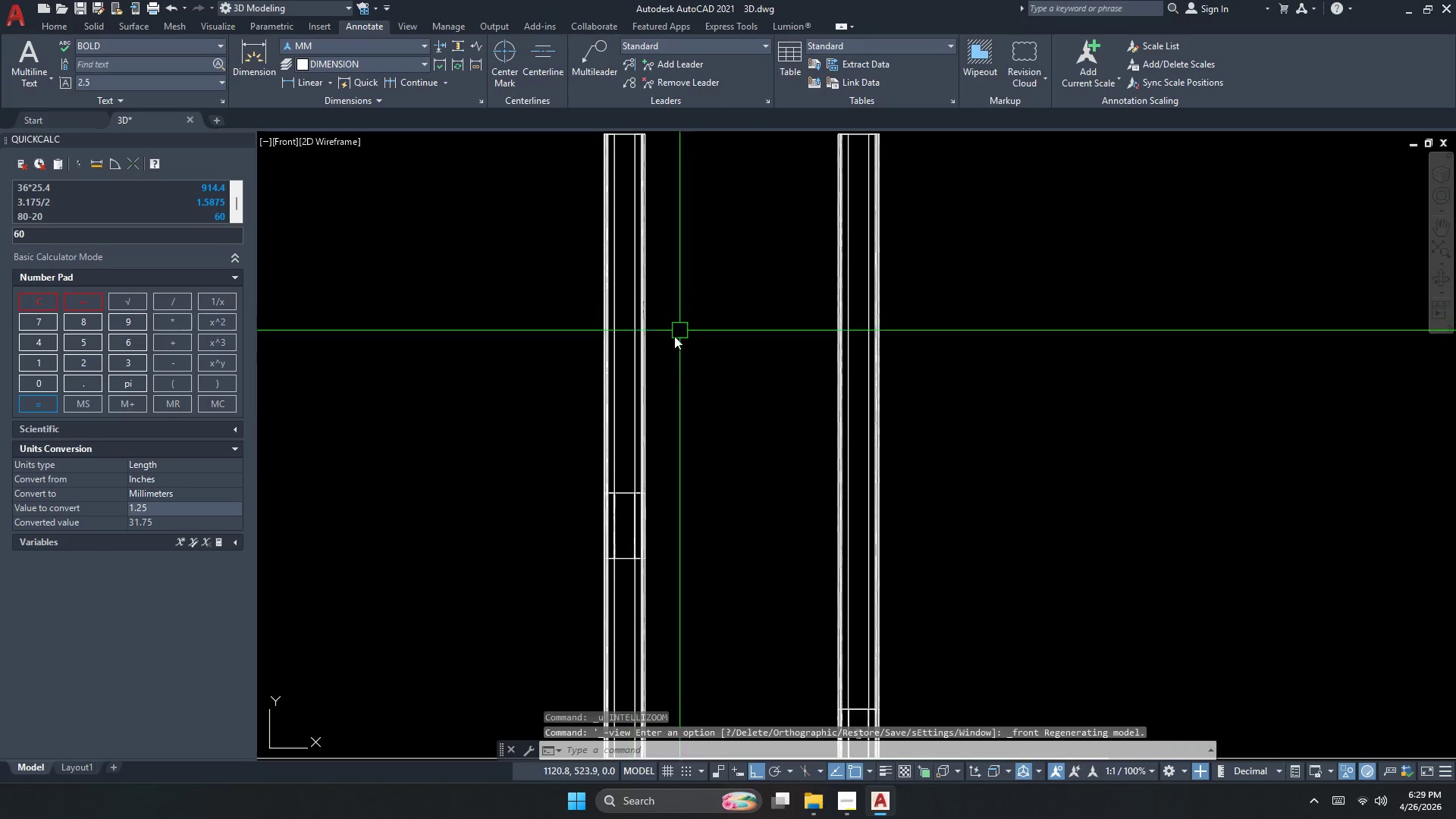 
scroll: coordinate [639, 354], scroll_direction: down, amount: 3.0
 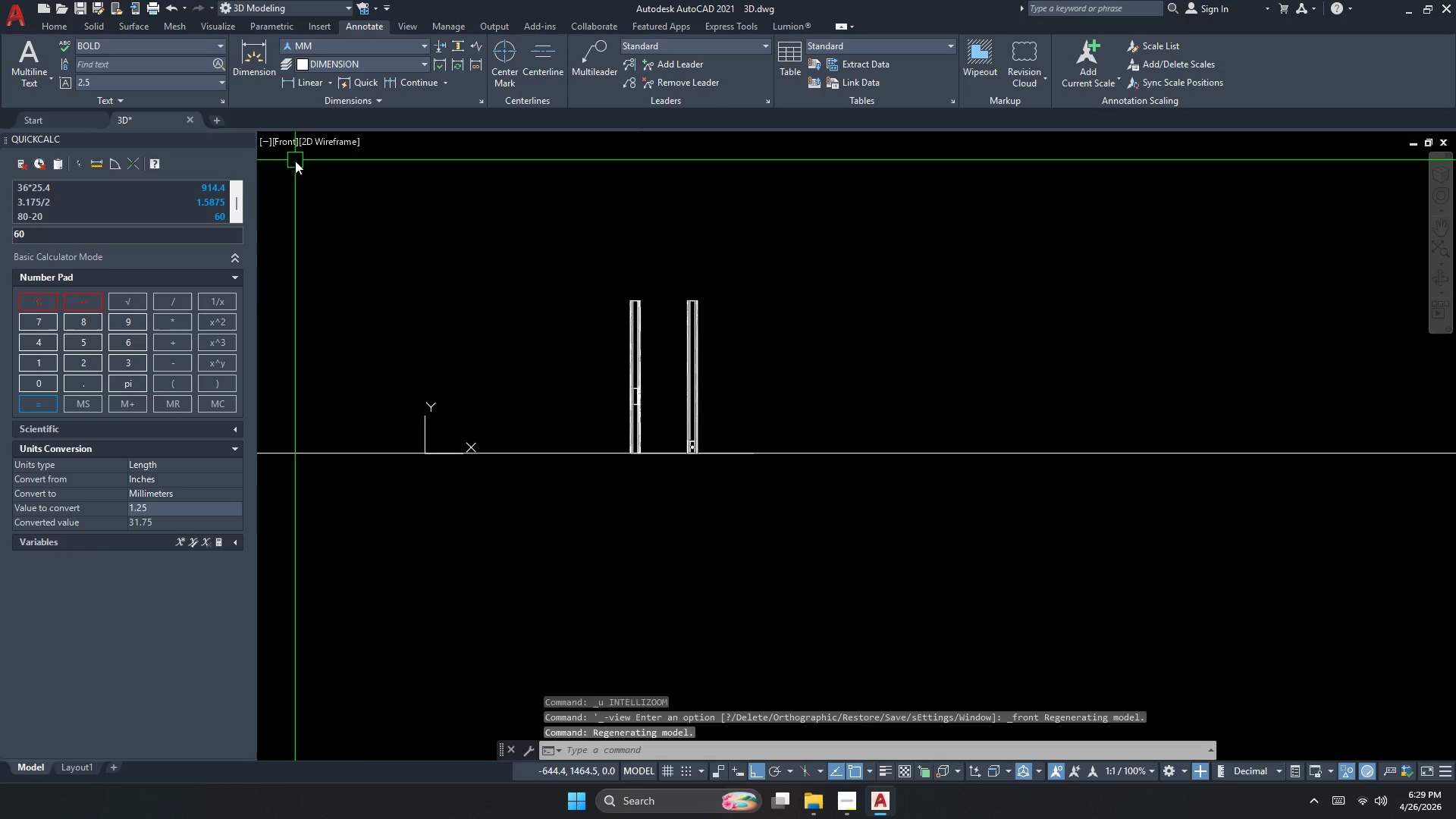 
left_click([690, 485])
 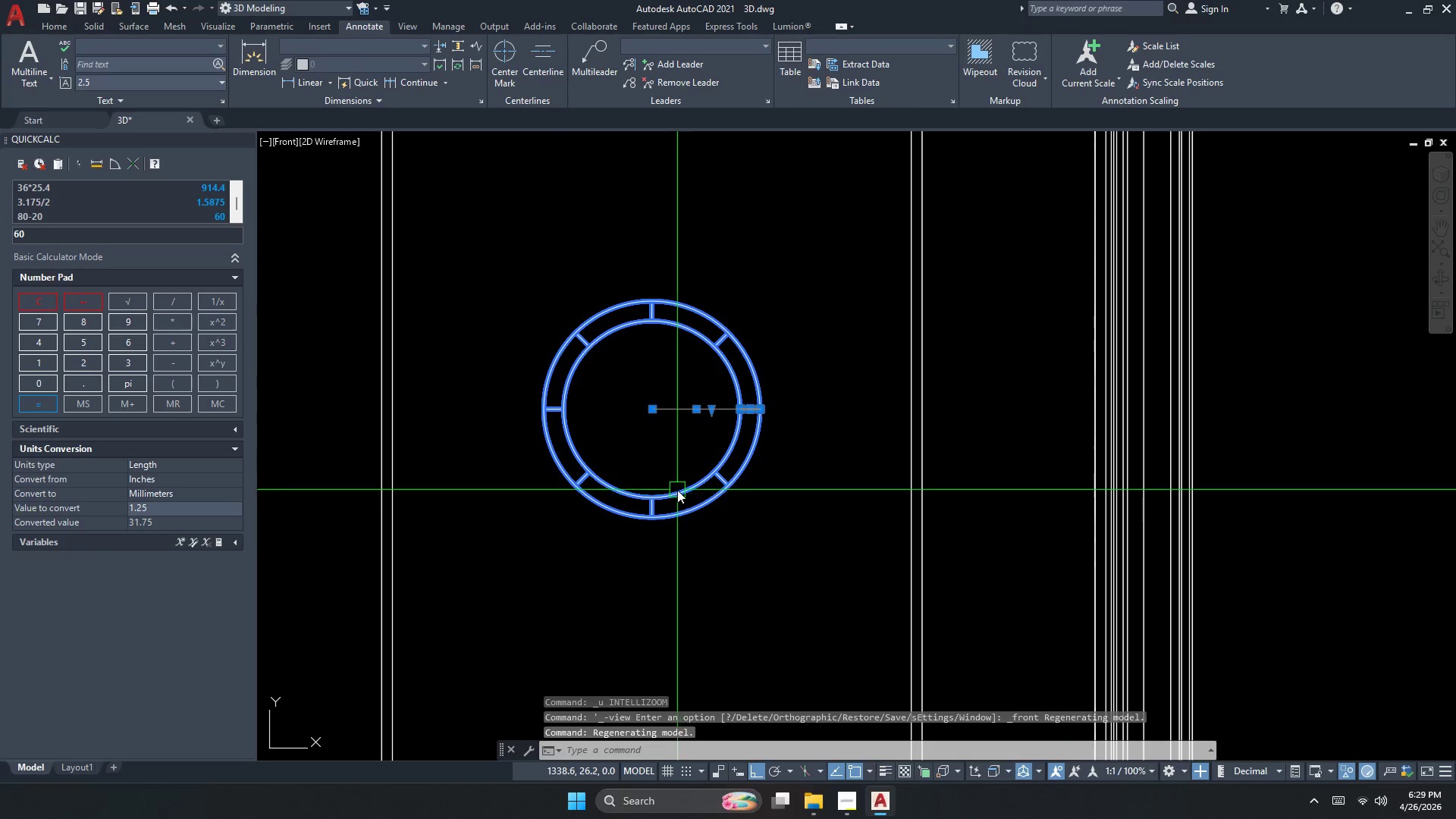 
scroll: coordinate [690, 442], scroll_direction: up, amount: 10.0
 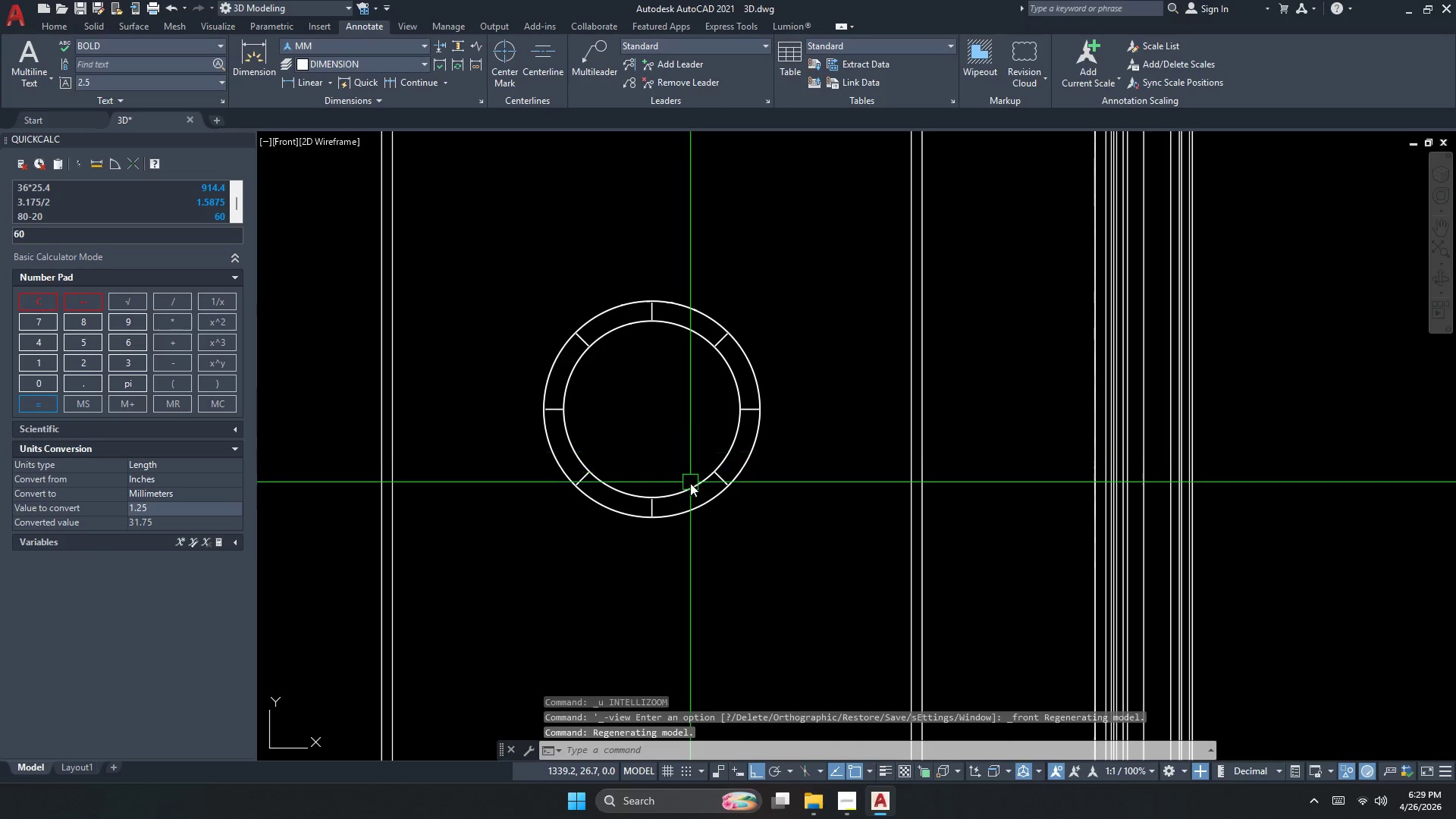 
type(sc )
 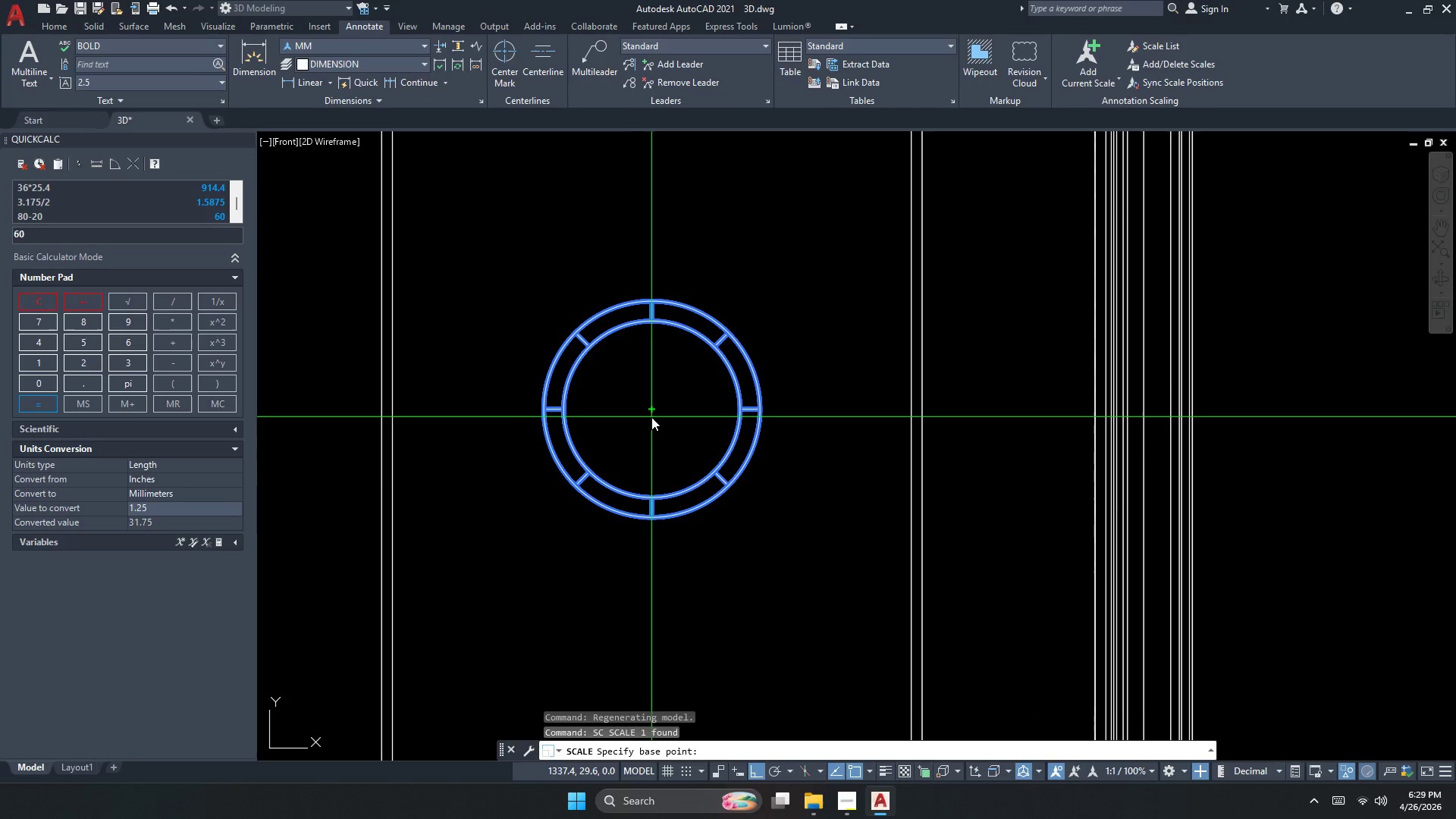 
left_click([651, 411])
 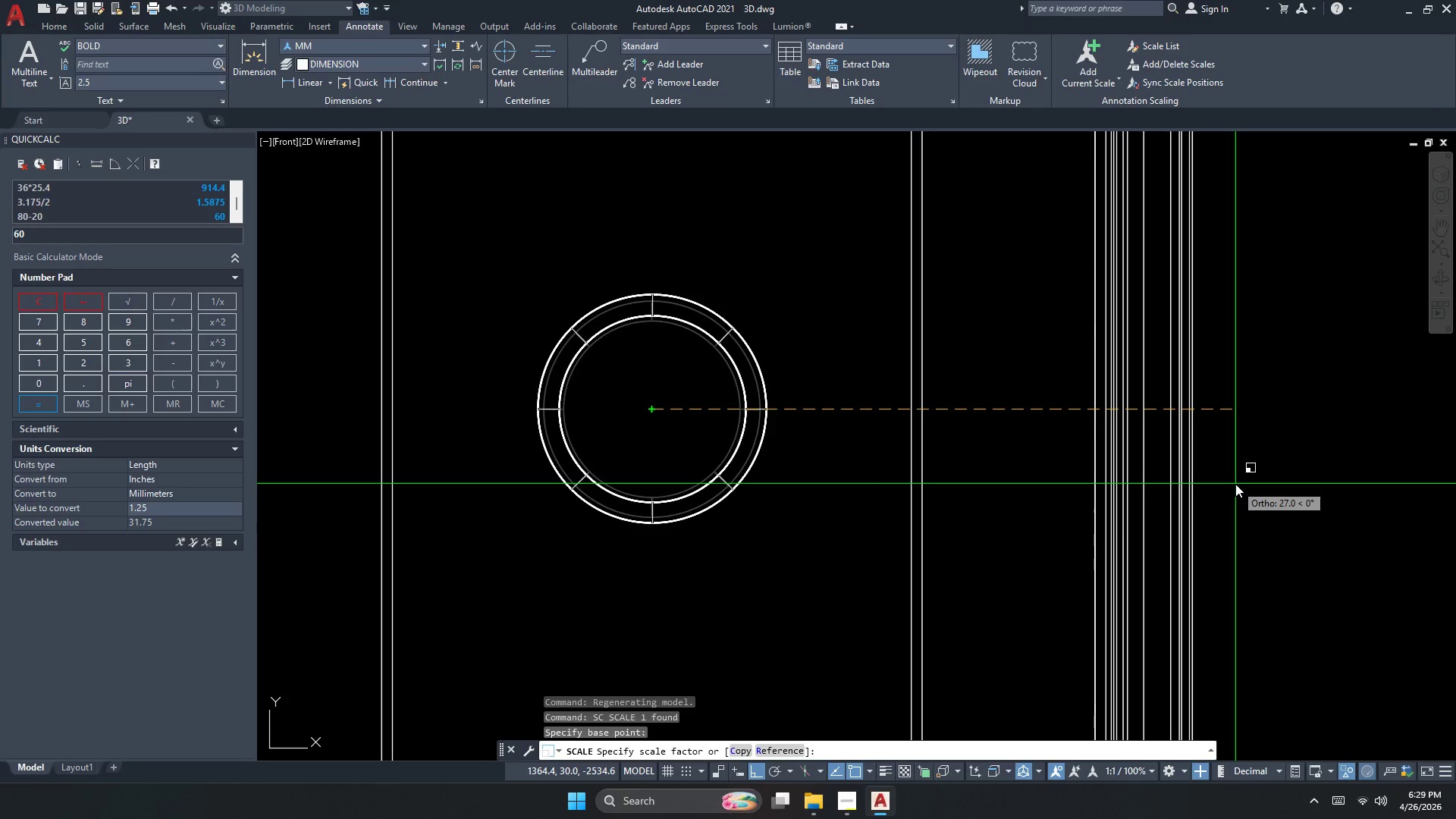 
wait(5.72)
 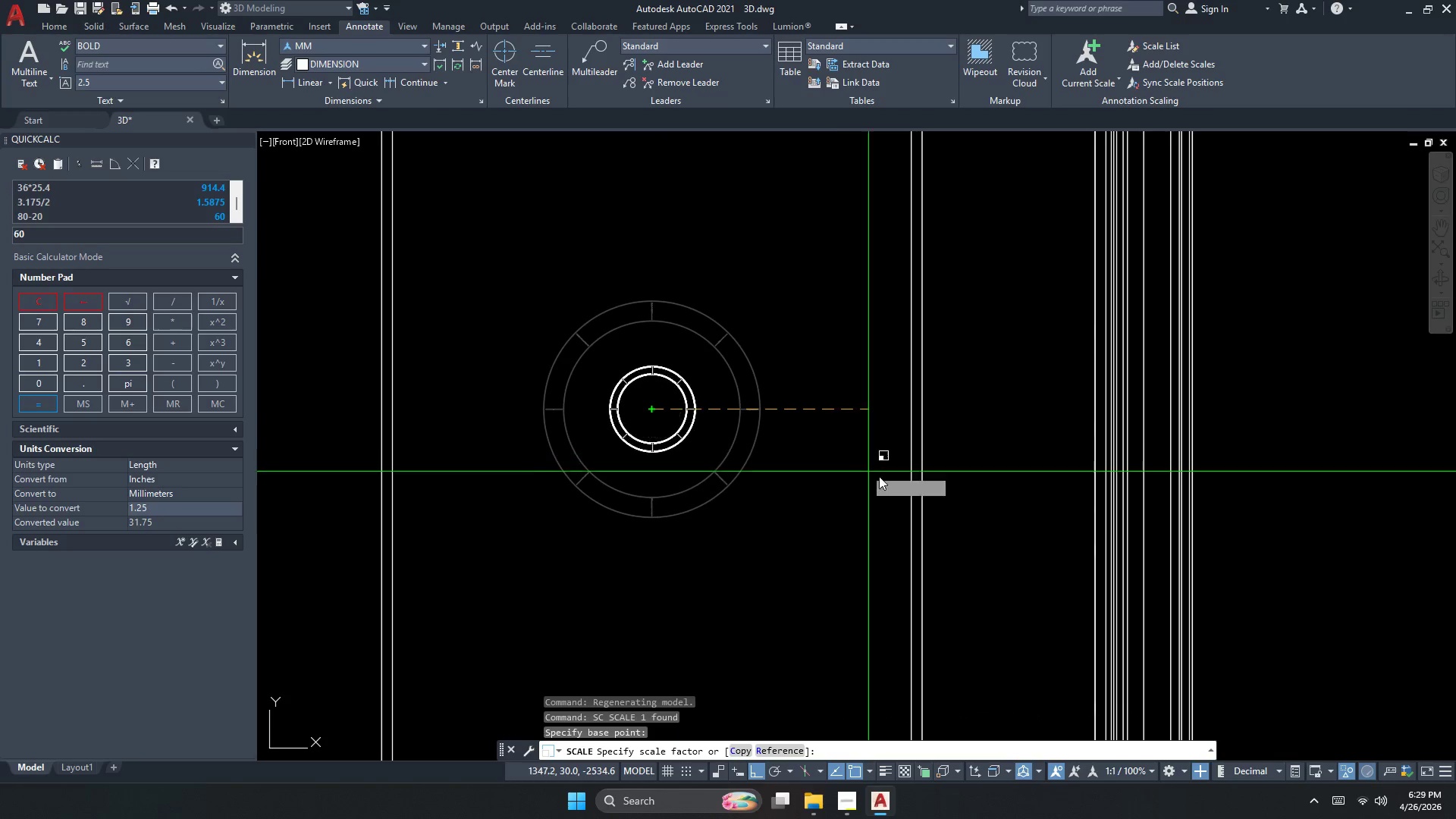 
left_click([1235, 484])
 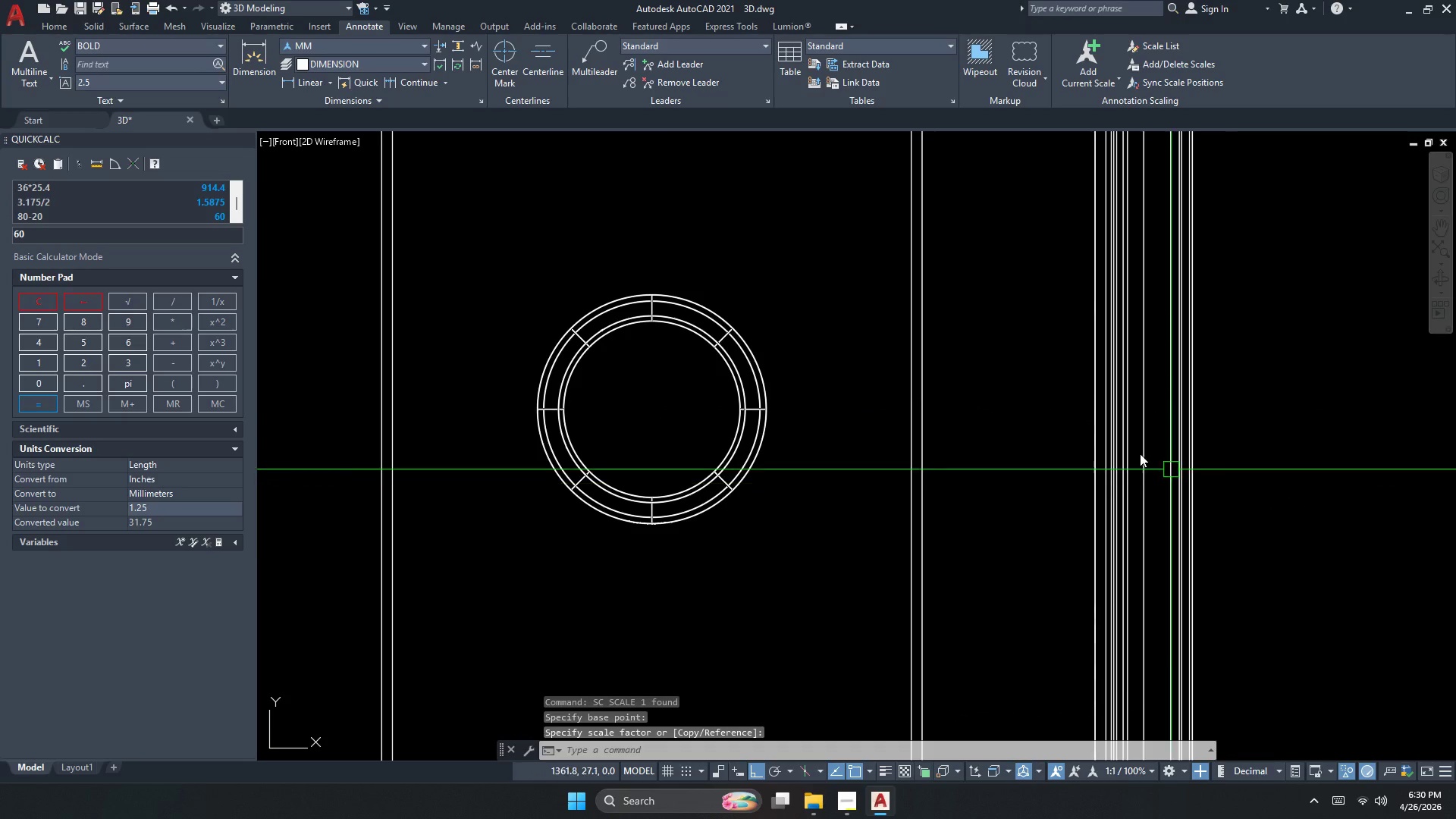 
key(Escape)
 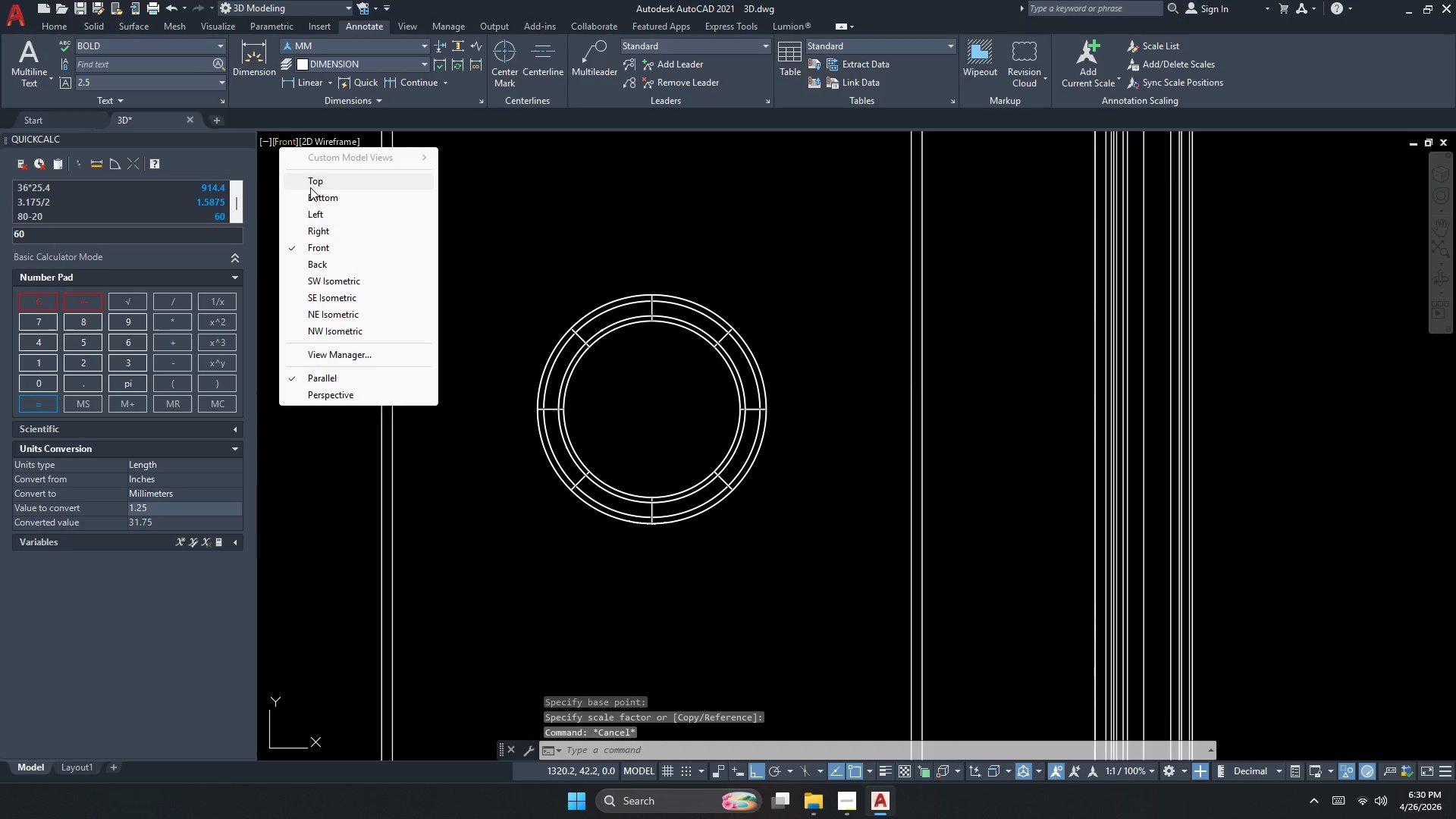 
left_click([313, 182])
 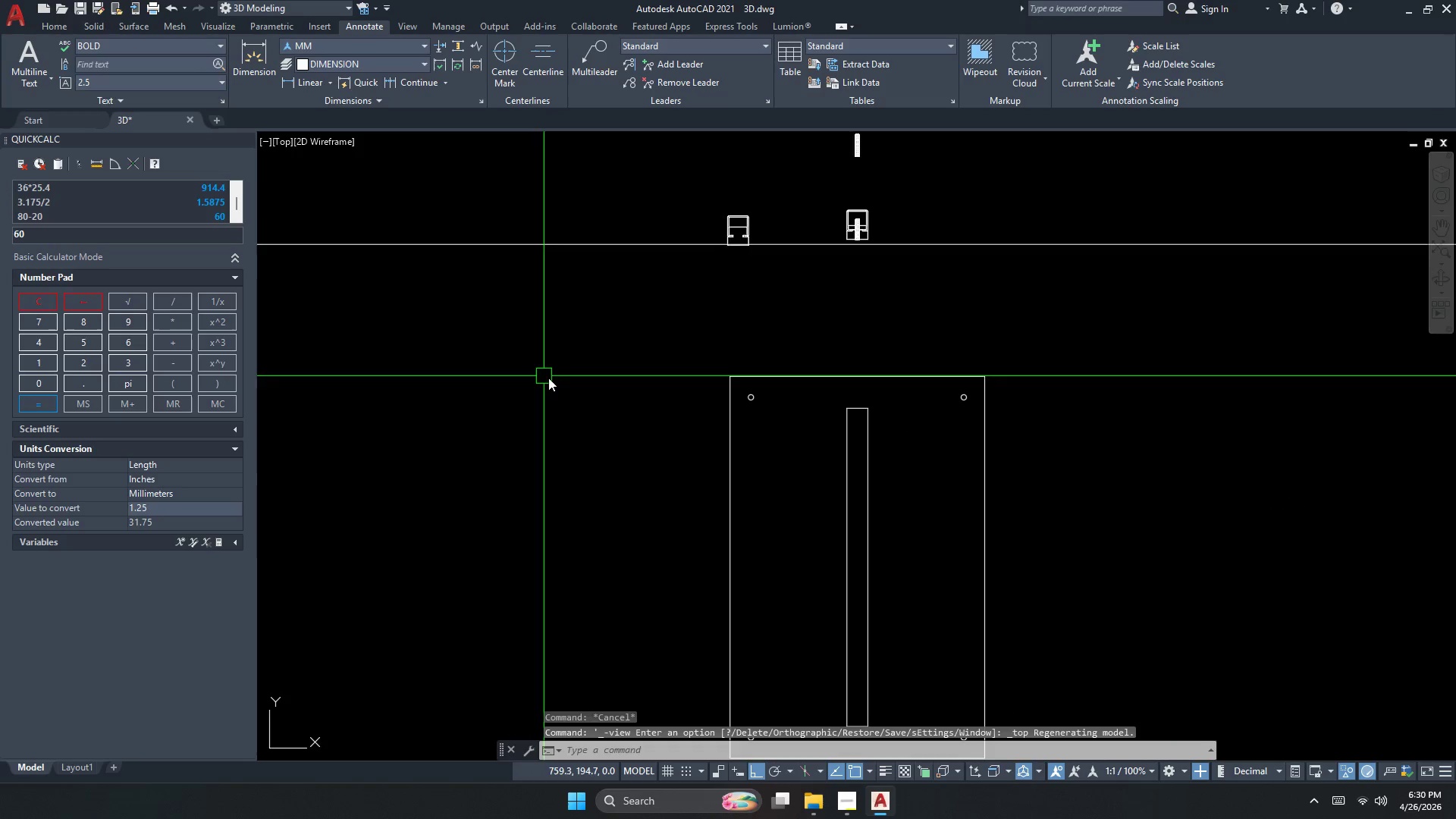 
key(Escape)
 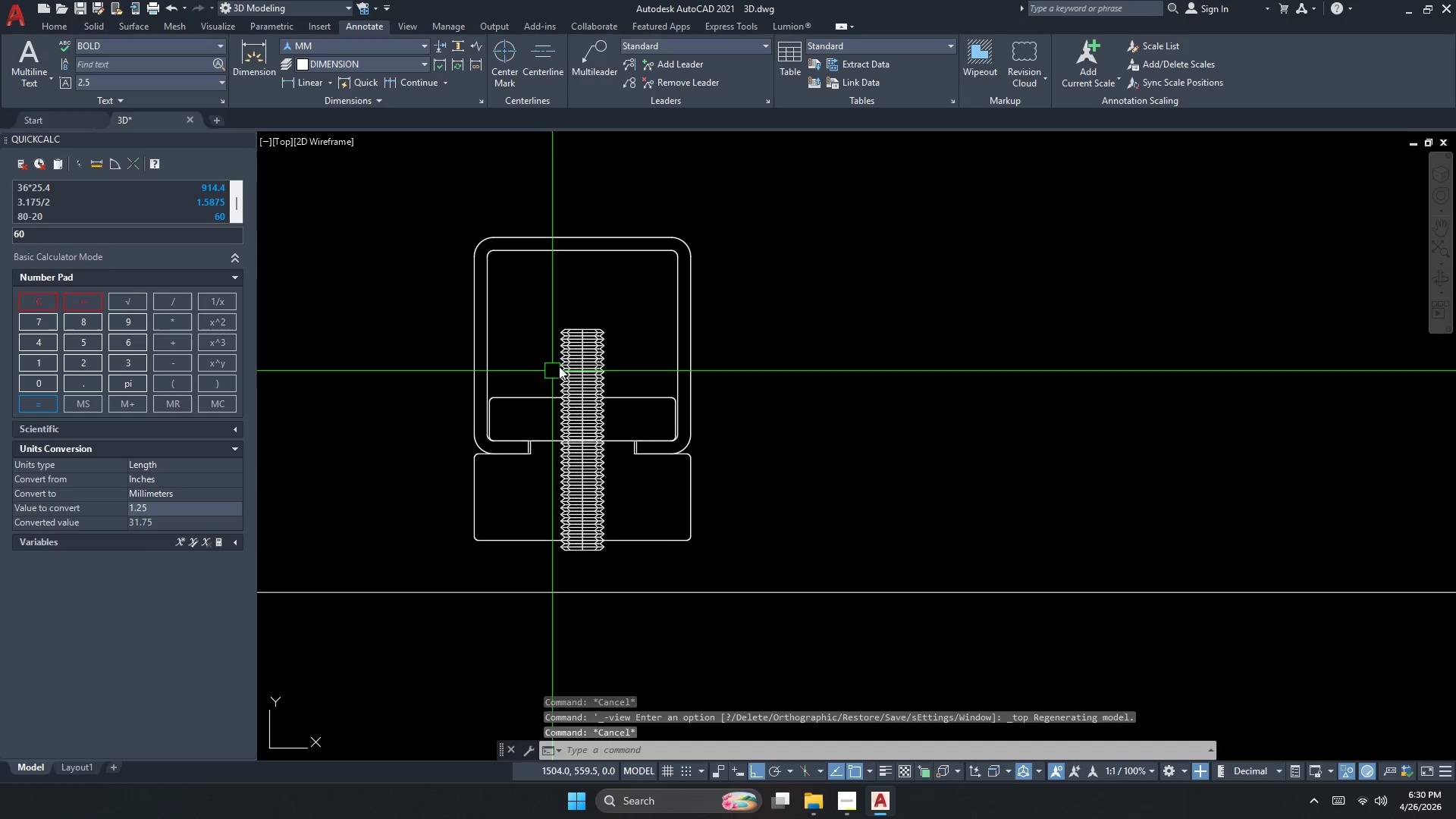 
left_click([576, 357])
 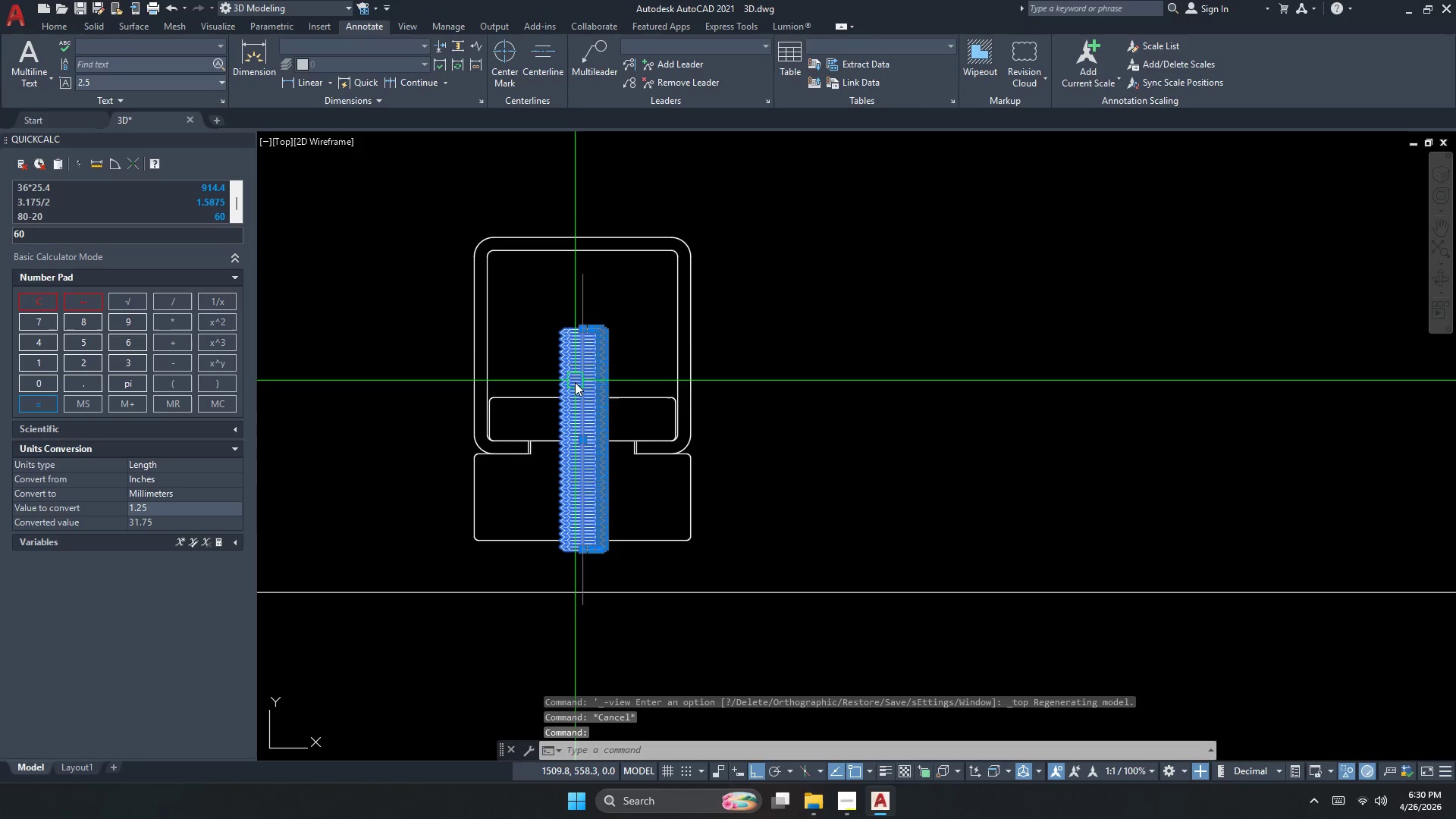 
scroll: coordinate [526, 369], scroll_direction: up, amount: 5.0
 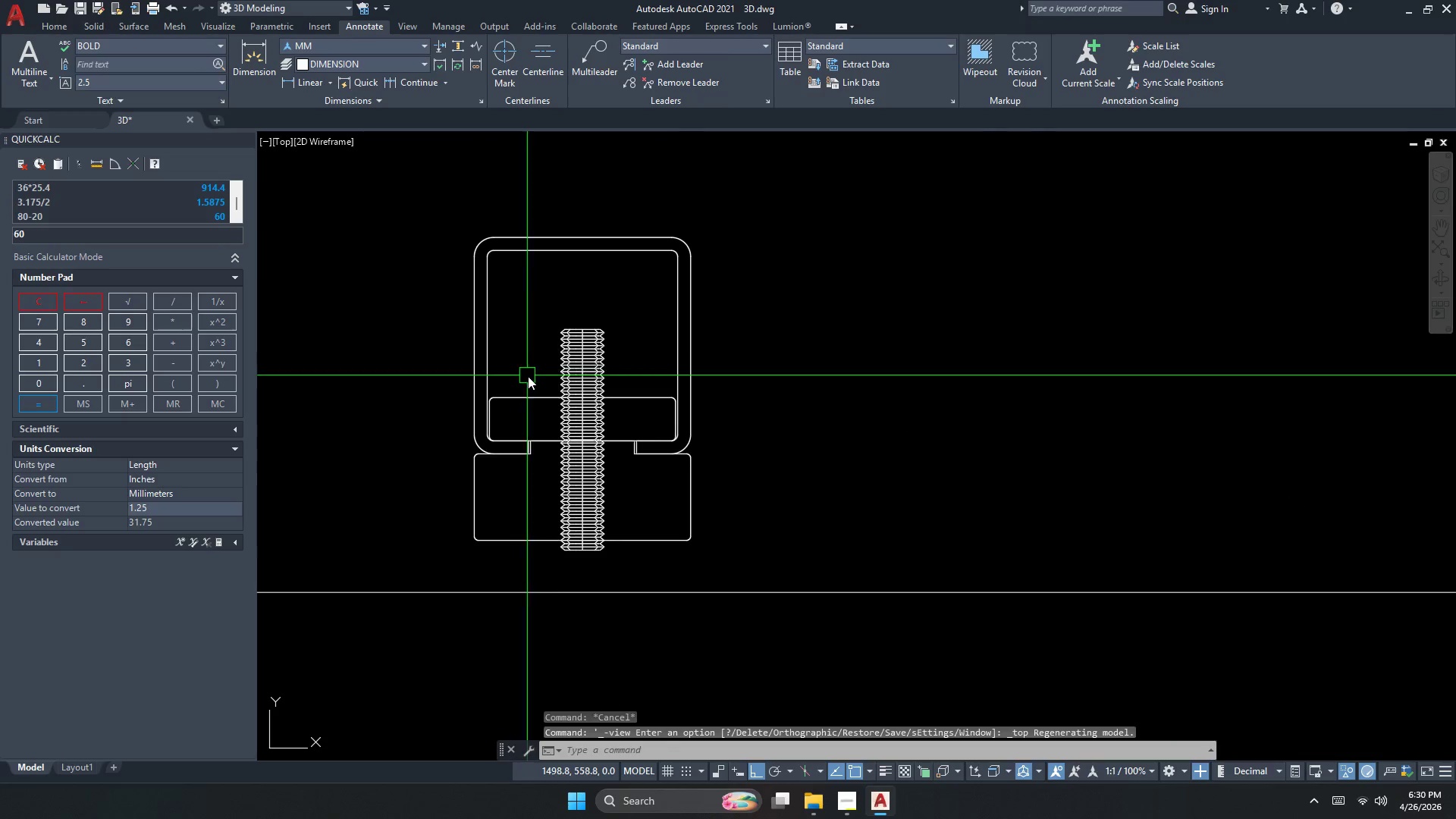 
scroll: coordinate [571, 416], scroll_direction: down, amount: 3.0
 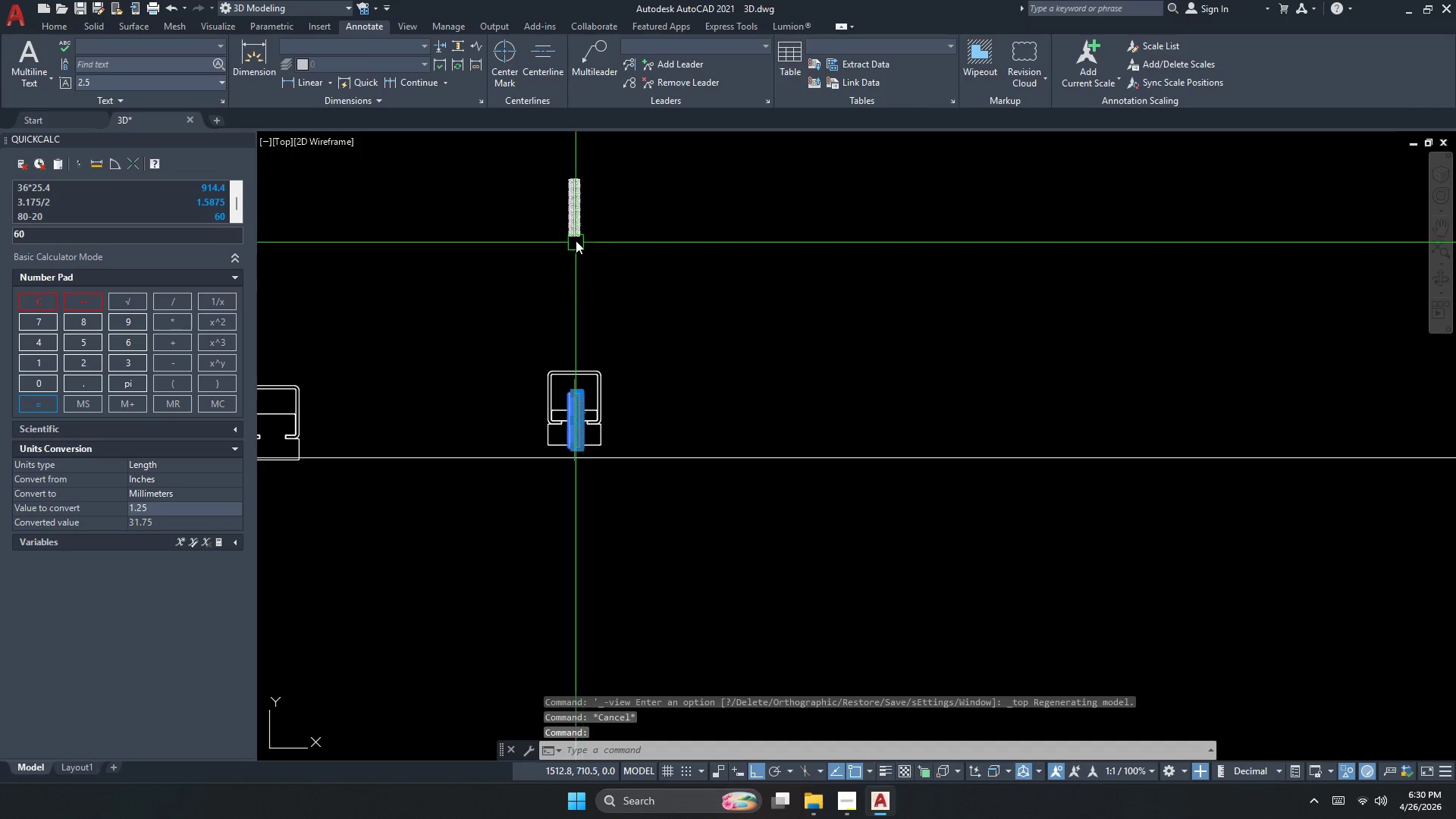 
scroll: coordinate [569, 221], scroll_direction: up, amount: 2.0
 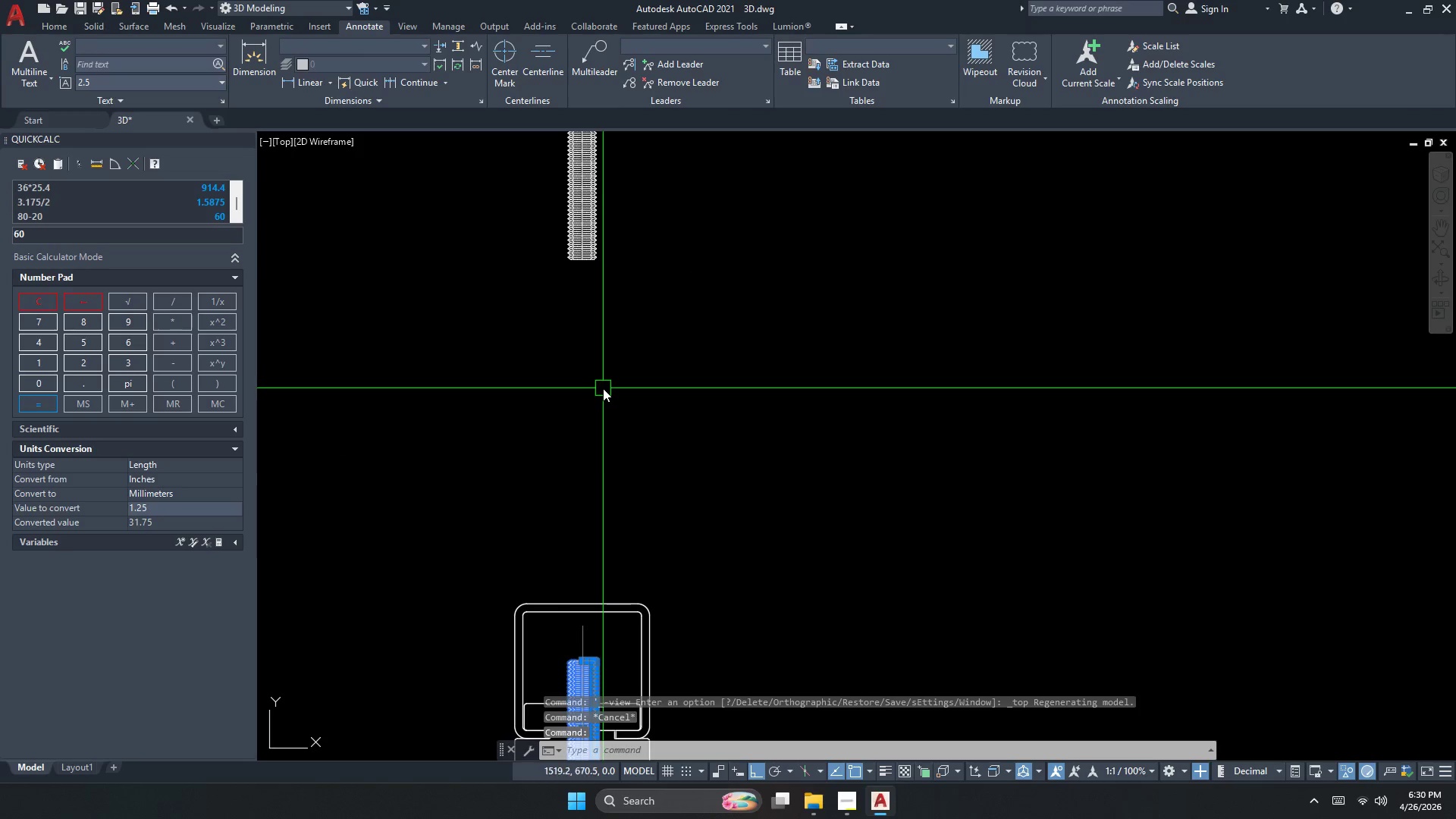 
key(Escape)
 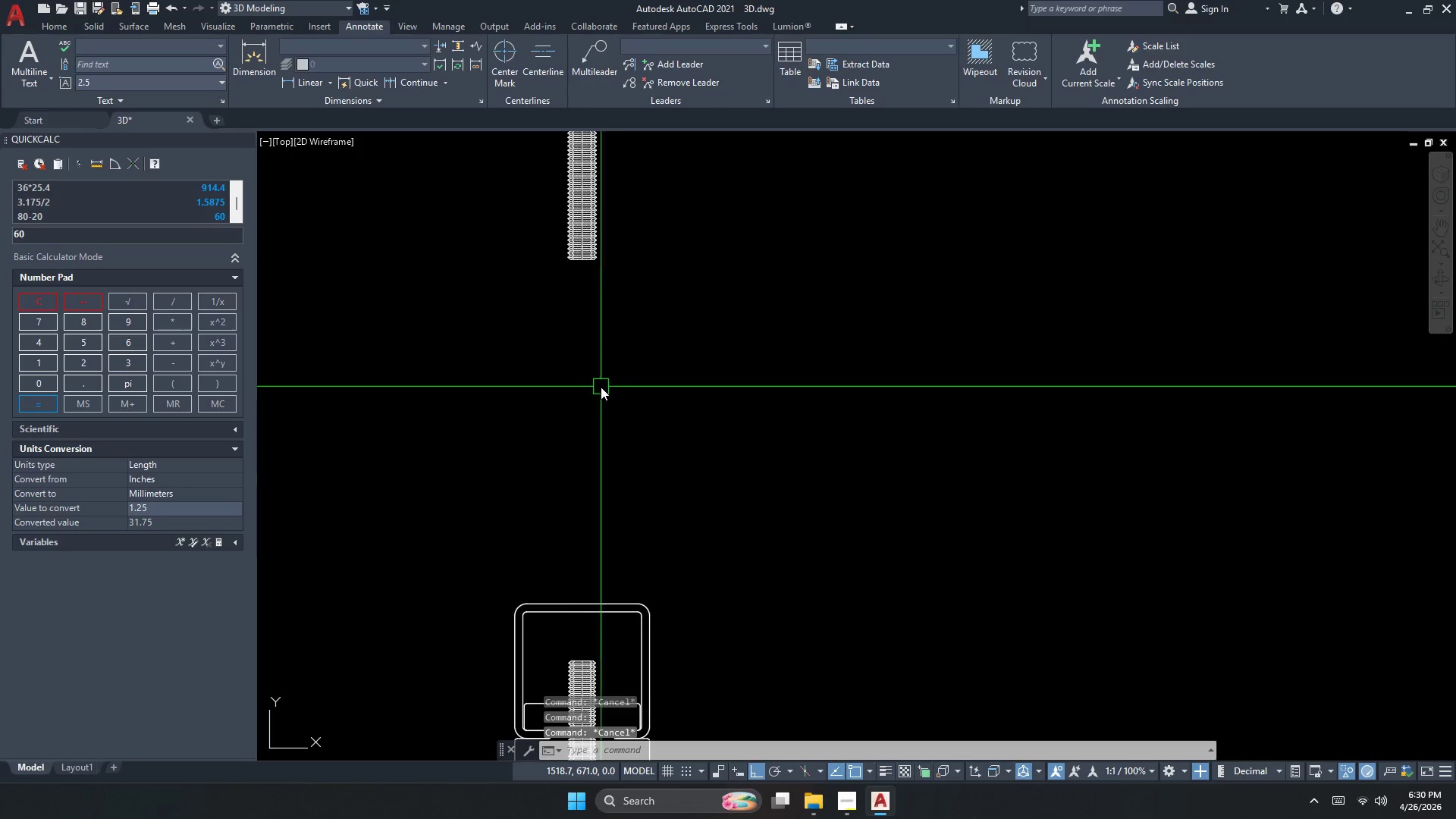 
key(Escape)
 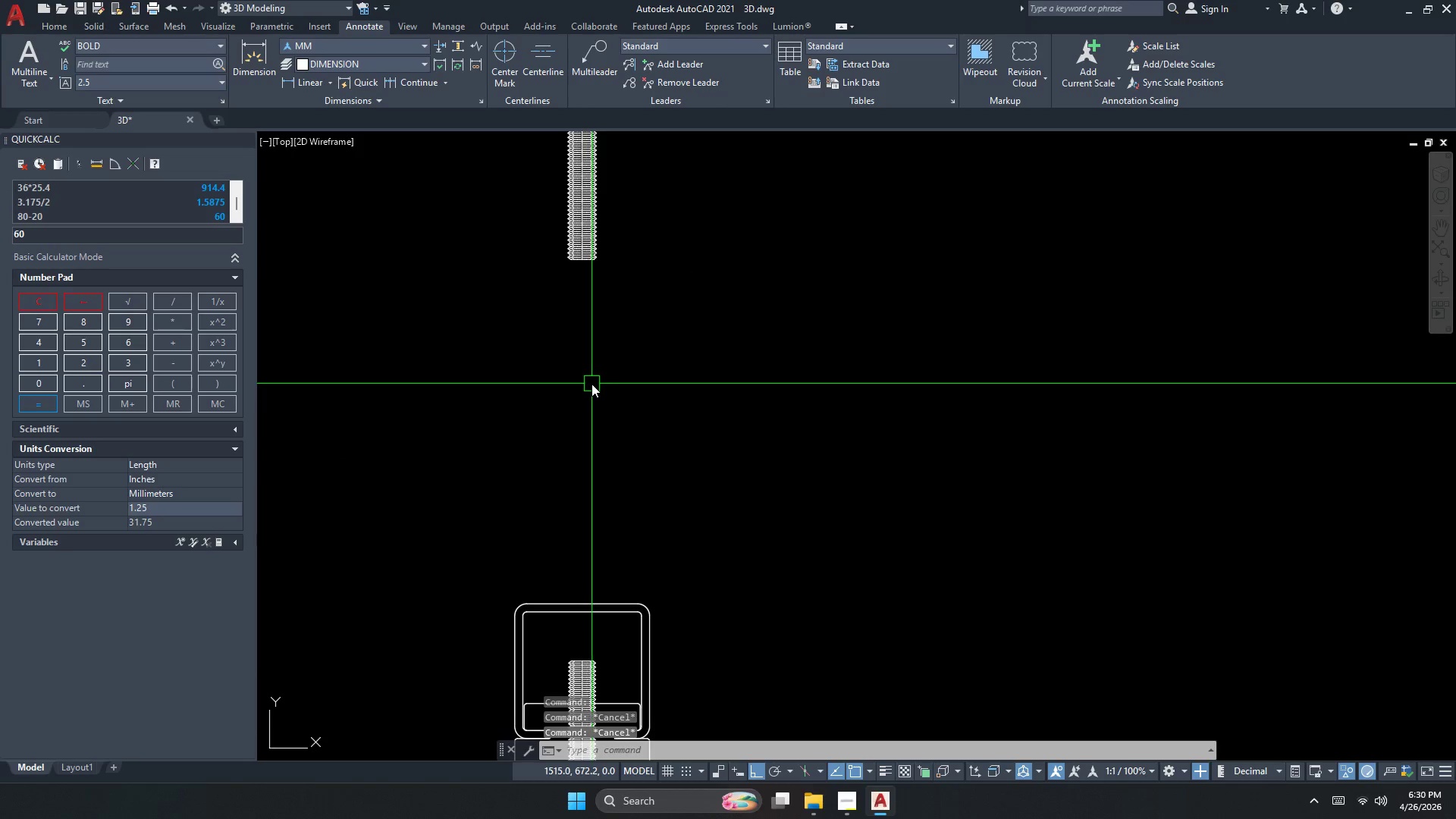 
key(Control+Z)
 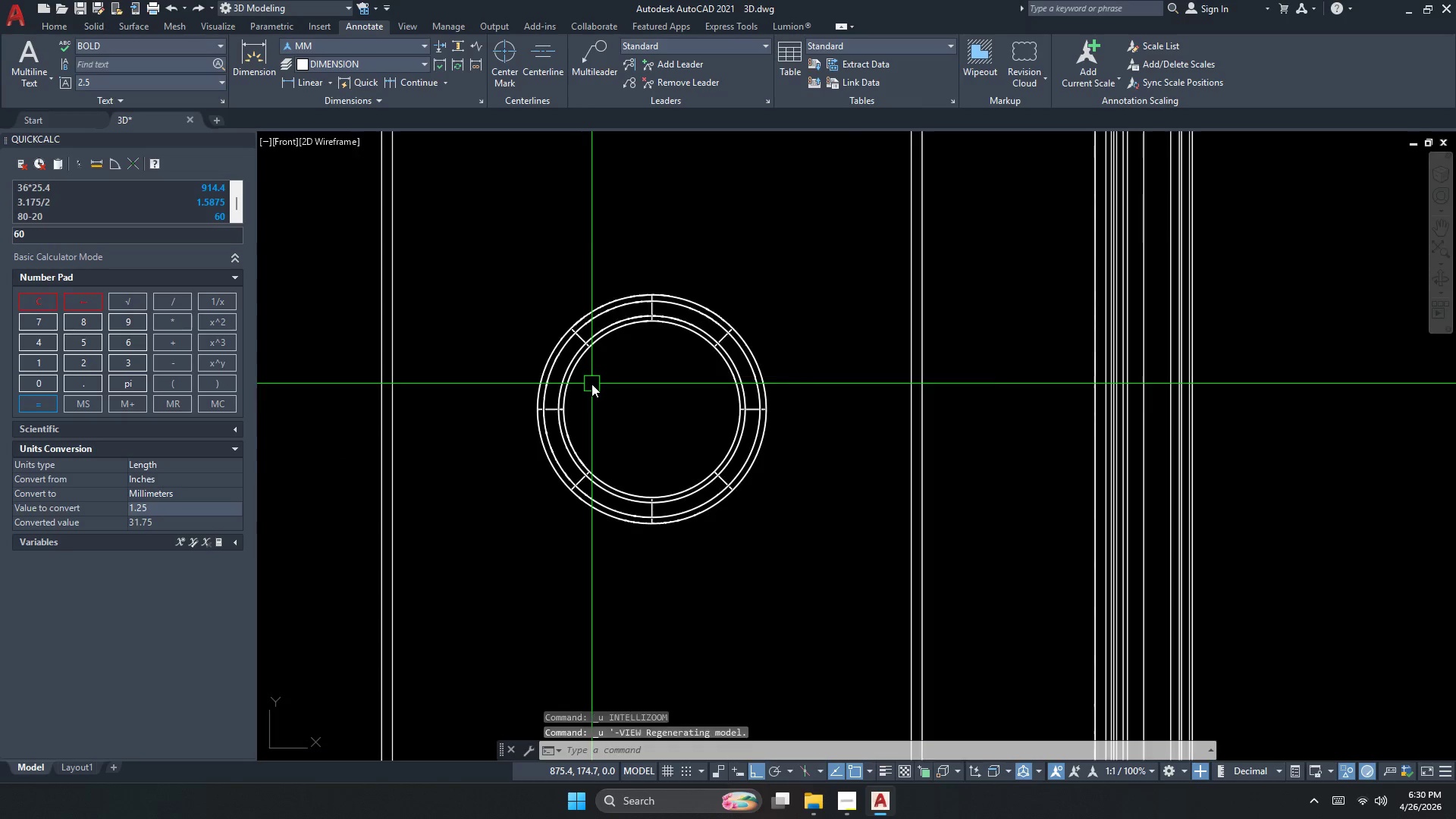 
key(Control+Z)
 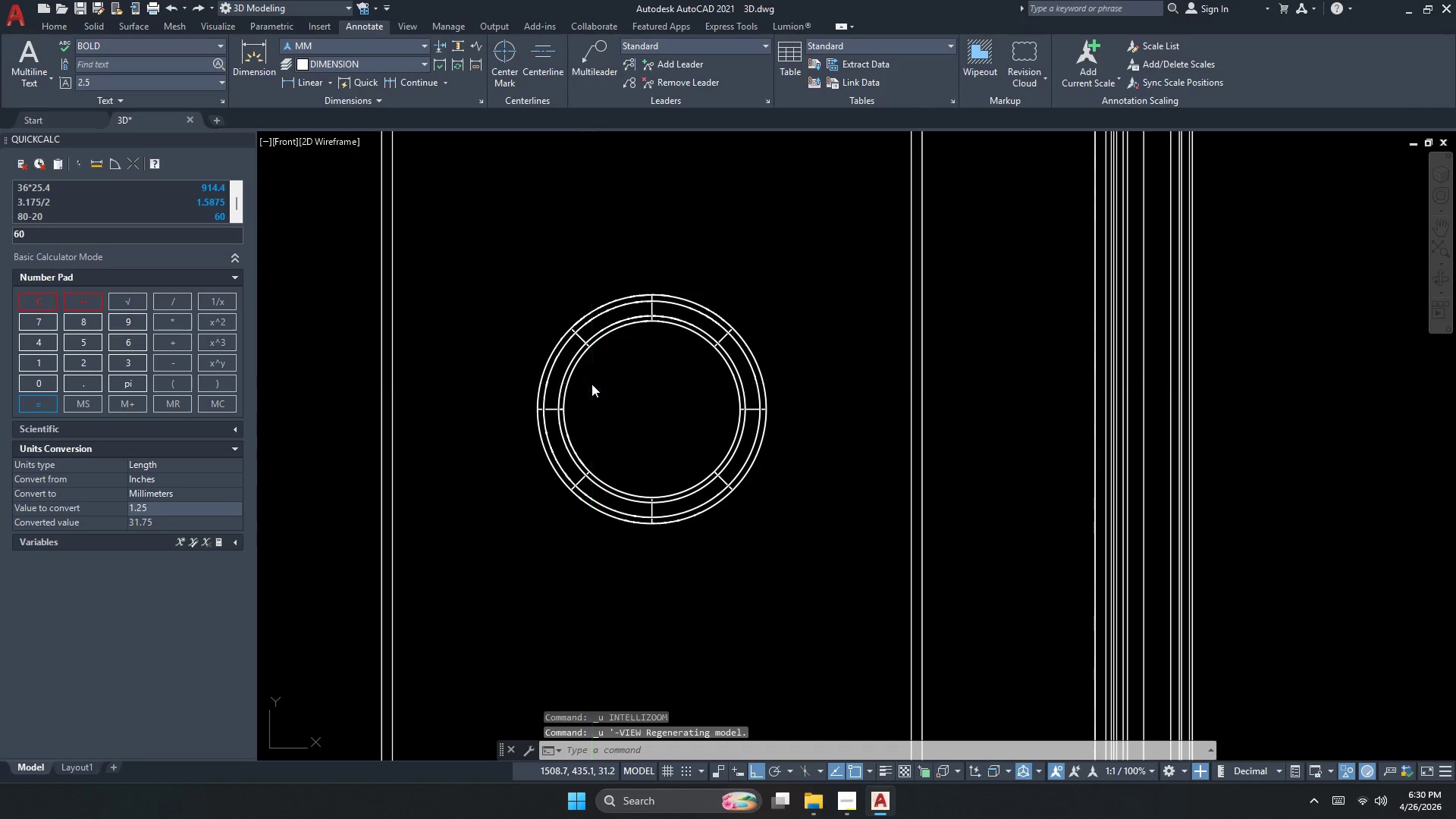 
key(Control+Z)
 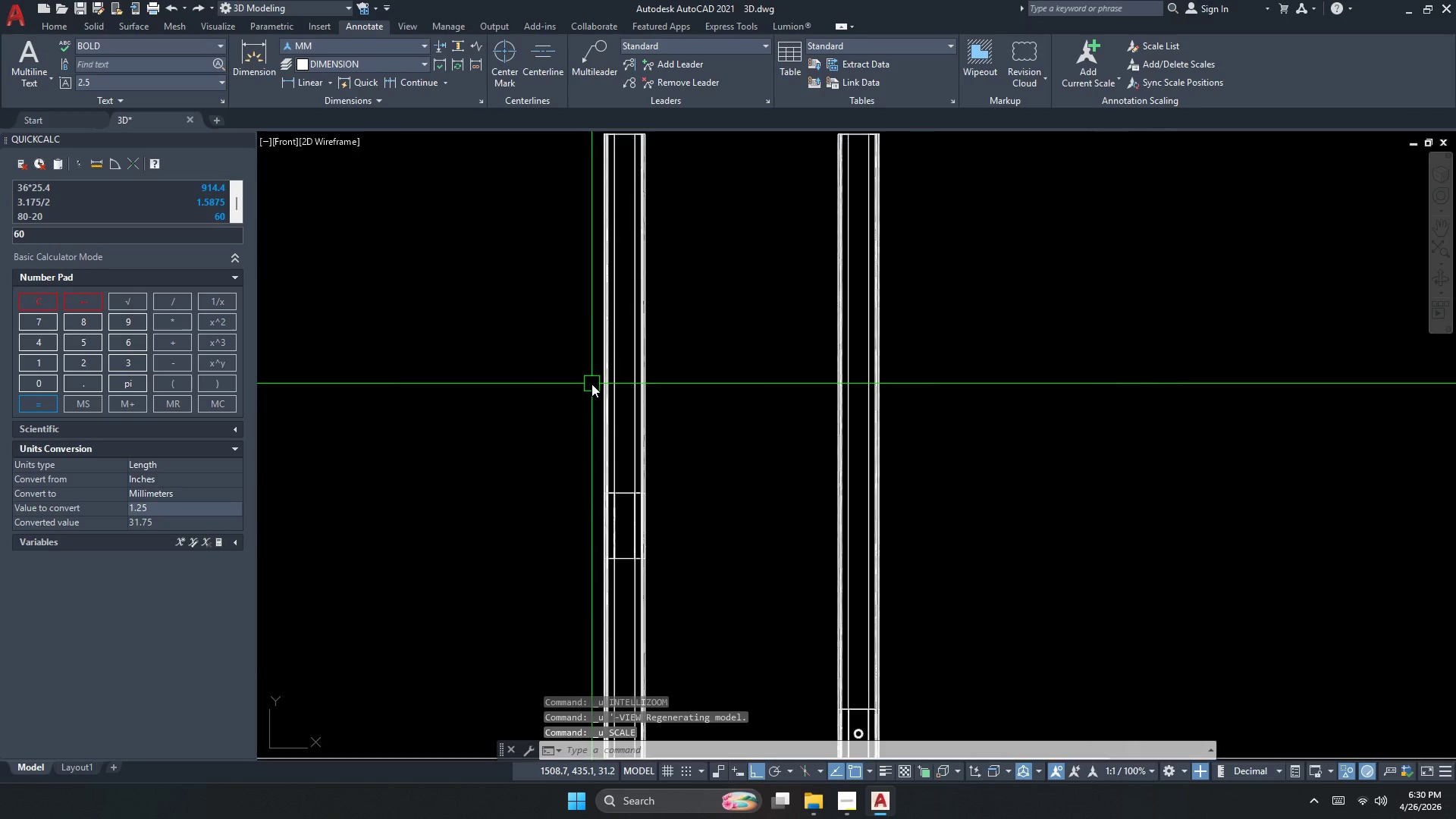 
key(Control+Z)
 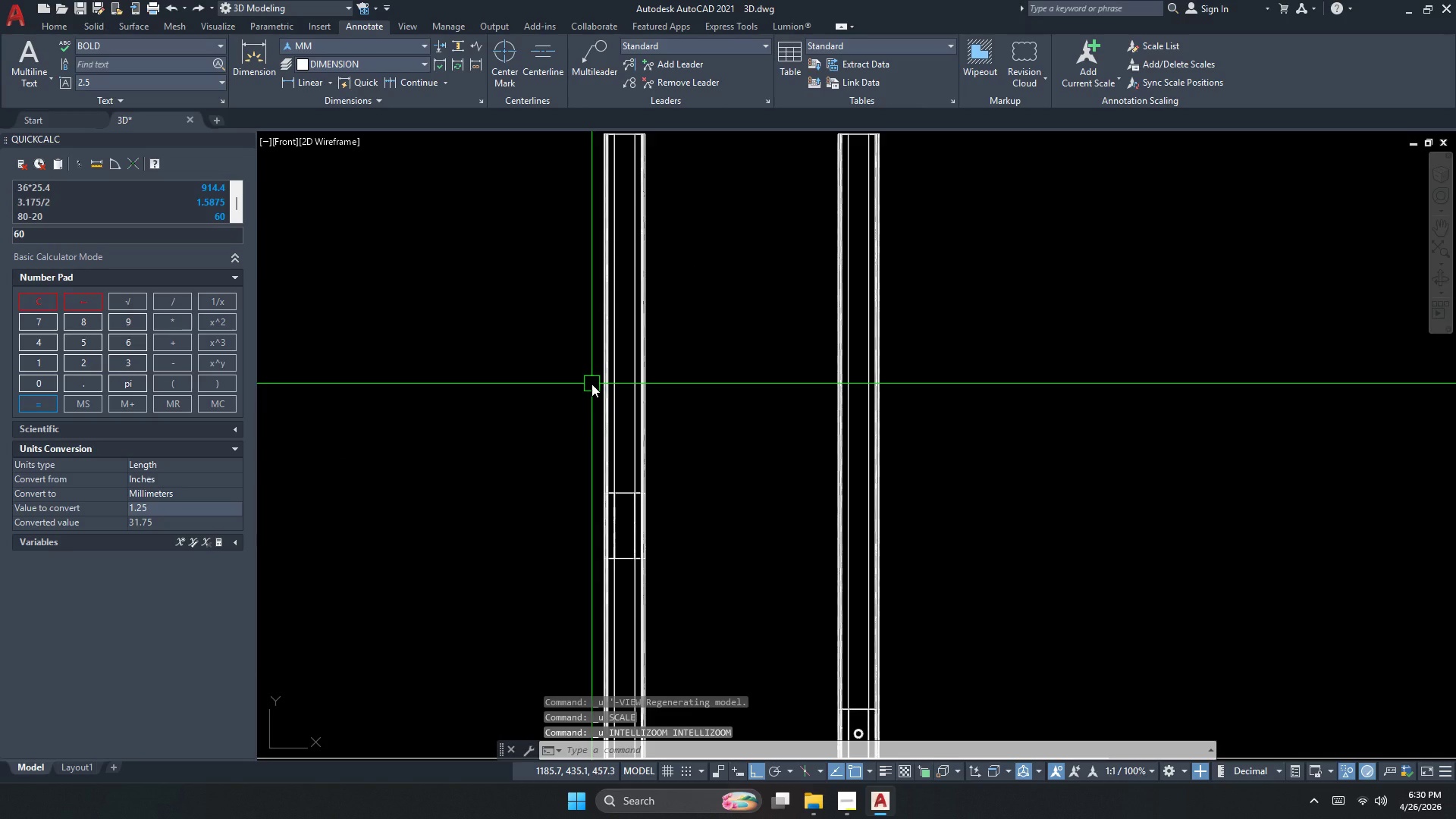 
scroll: coordinate [592, 388], scroll_direction: down, amount: 3.0
 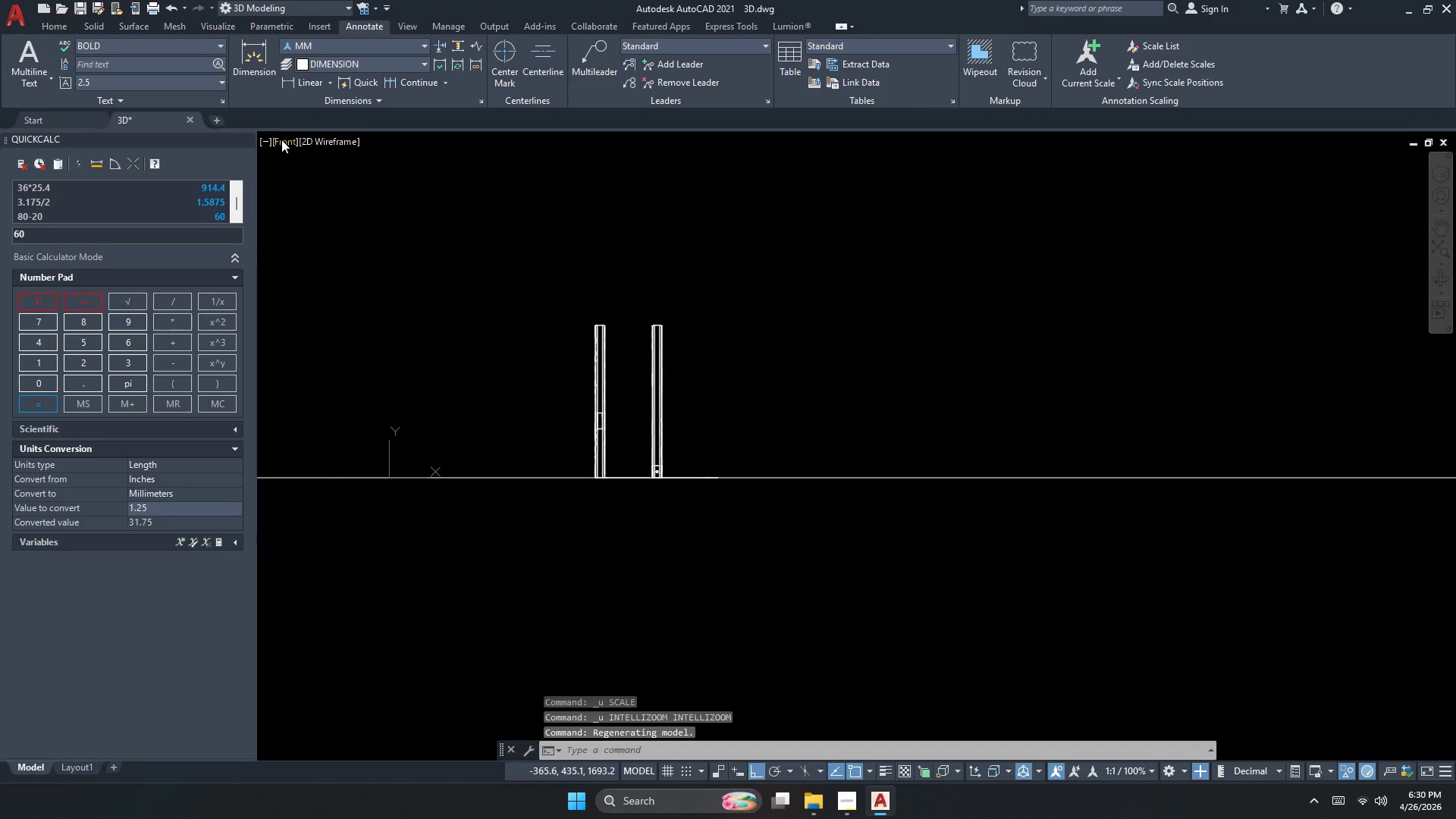 
left_click([302, 187])
 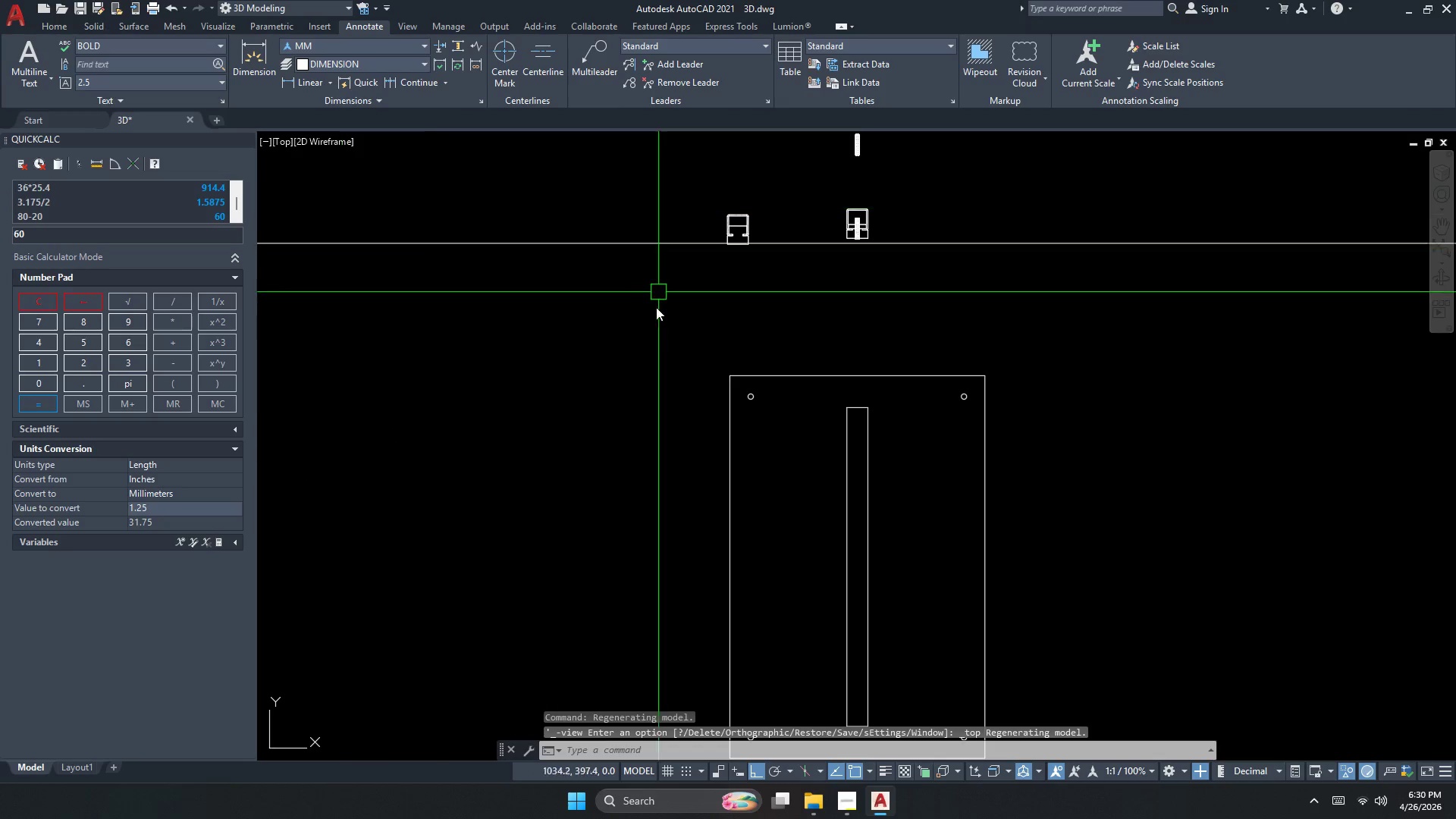 
key(E)
 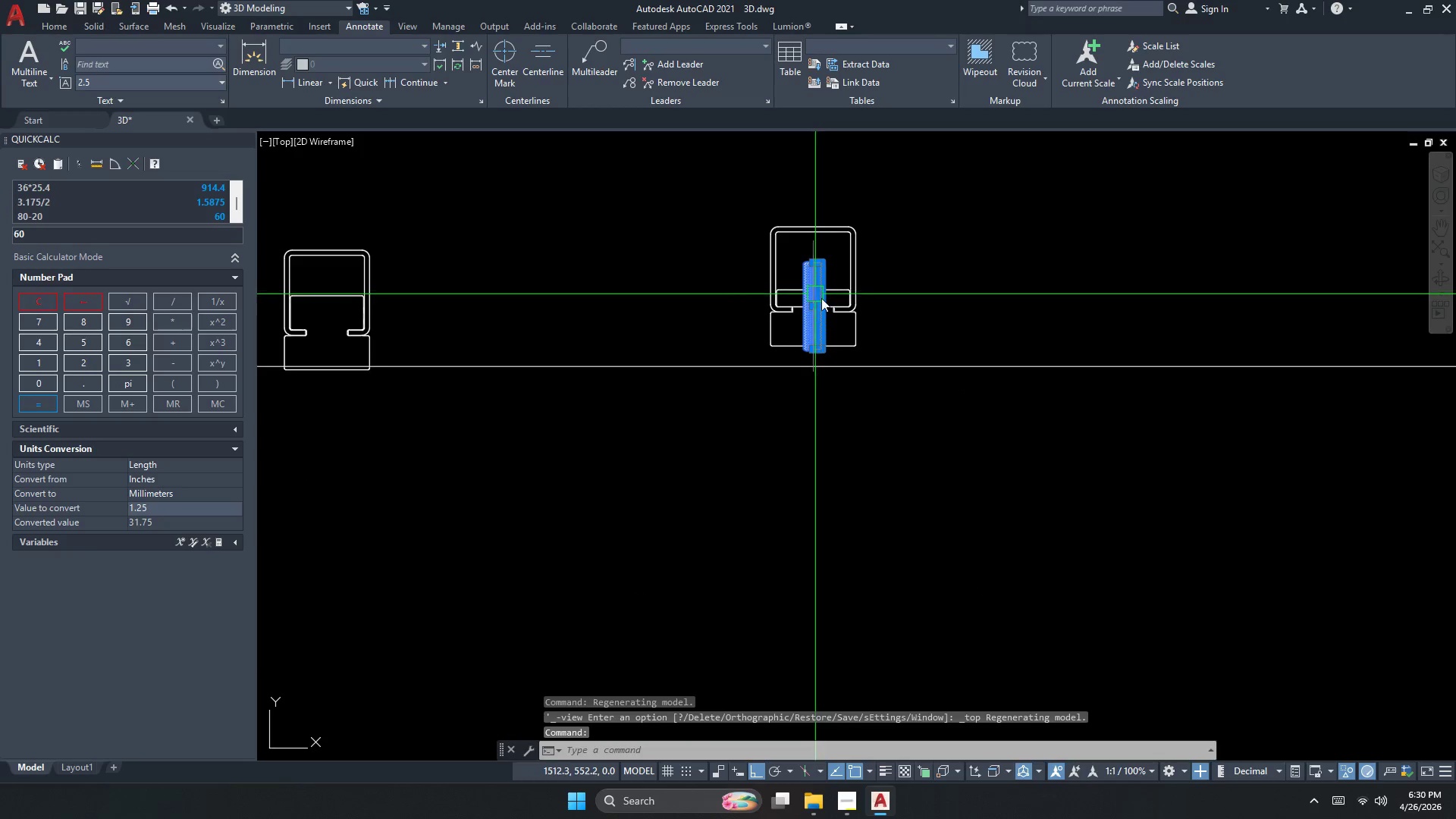 
key(Space)
 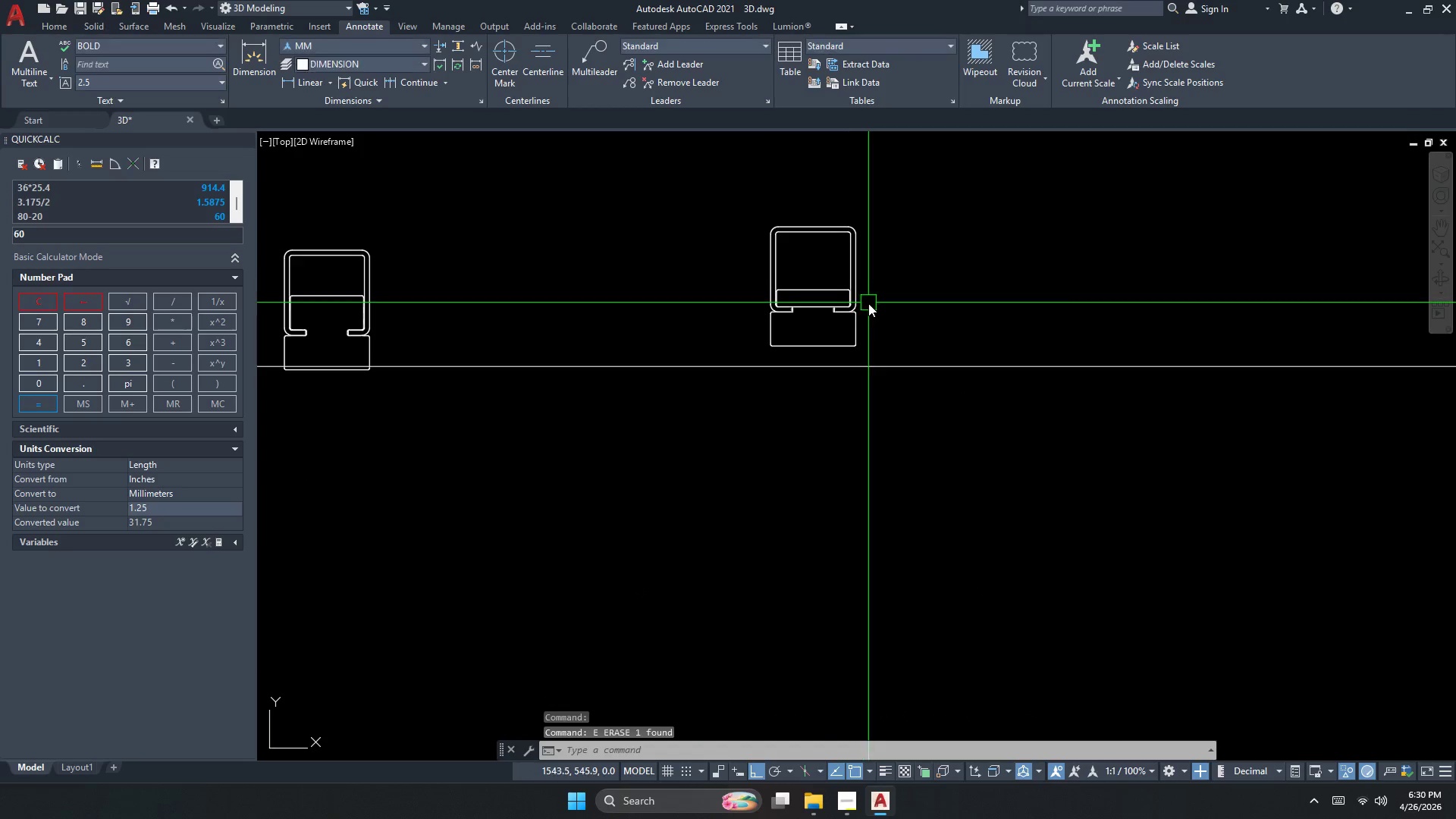 
scroll: coordinate [805, 332], scroll_direction: up, amount: 3.0
 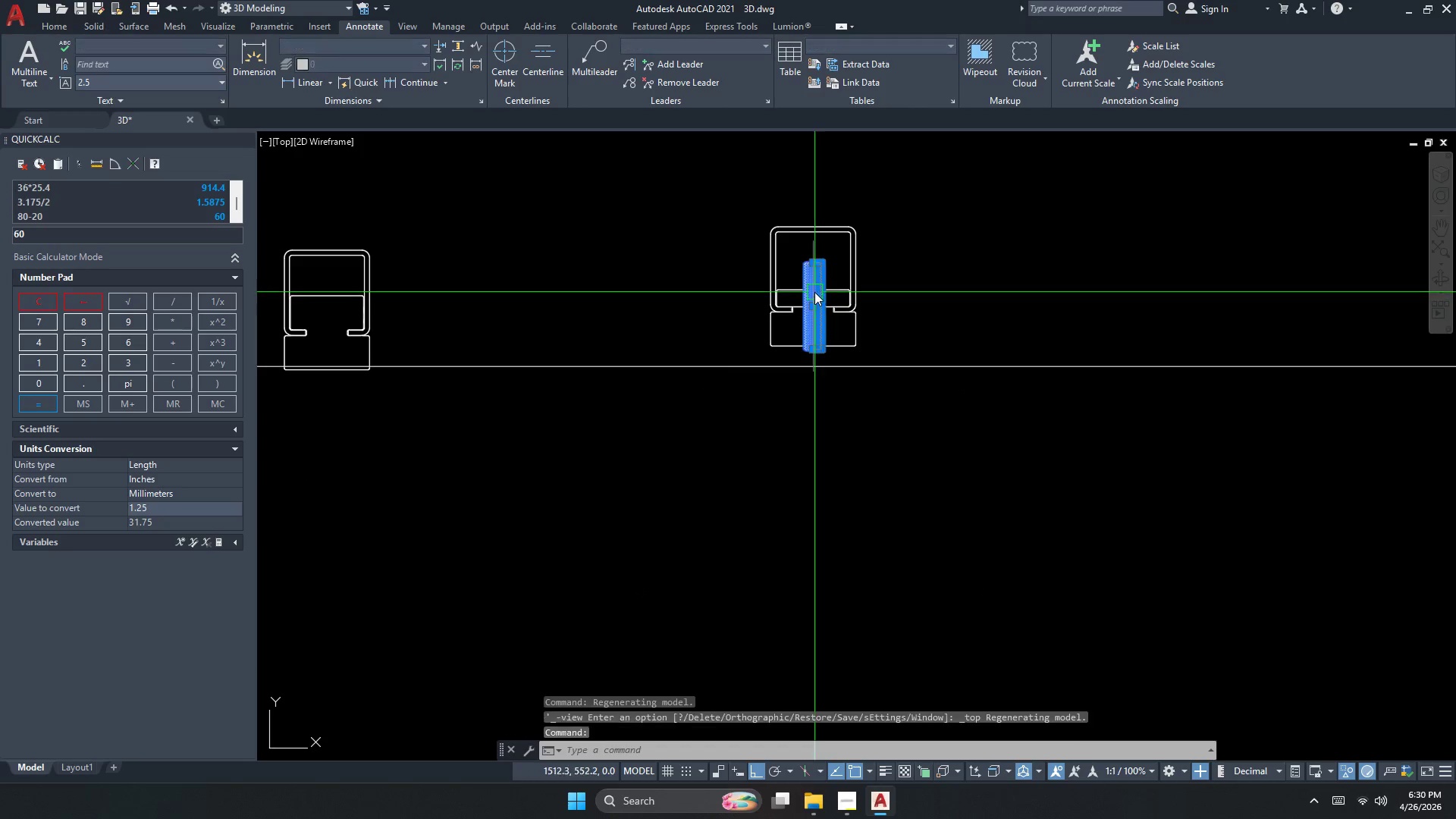 
key(Control+ControlLeft)
 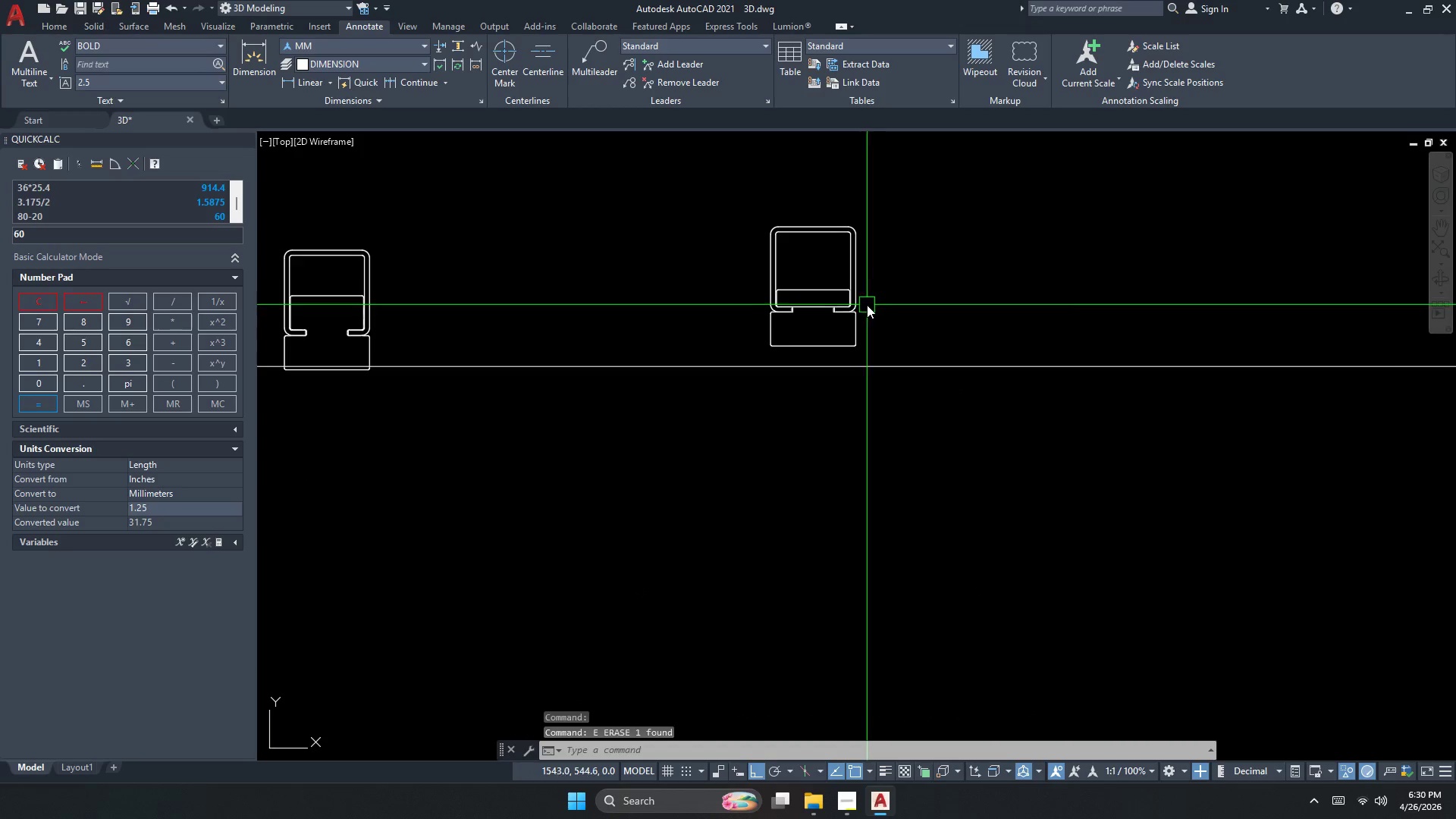 
key(Control+Z)
 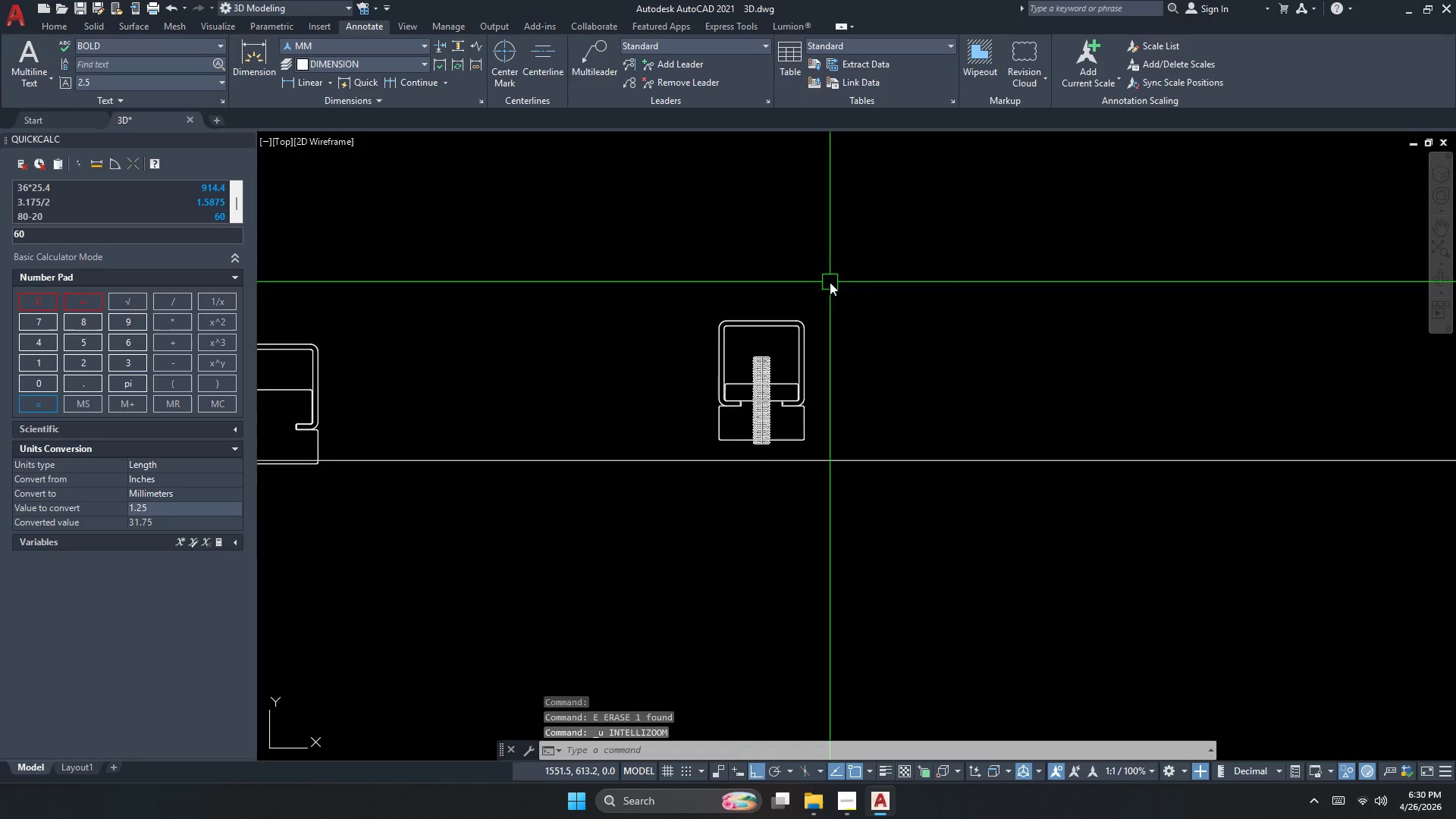 
left_click_drag(start_coordinate=[777, 334], to_coordinate=[738, 306])
 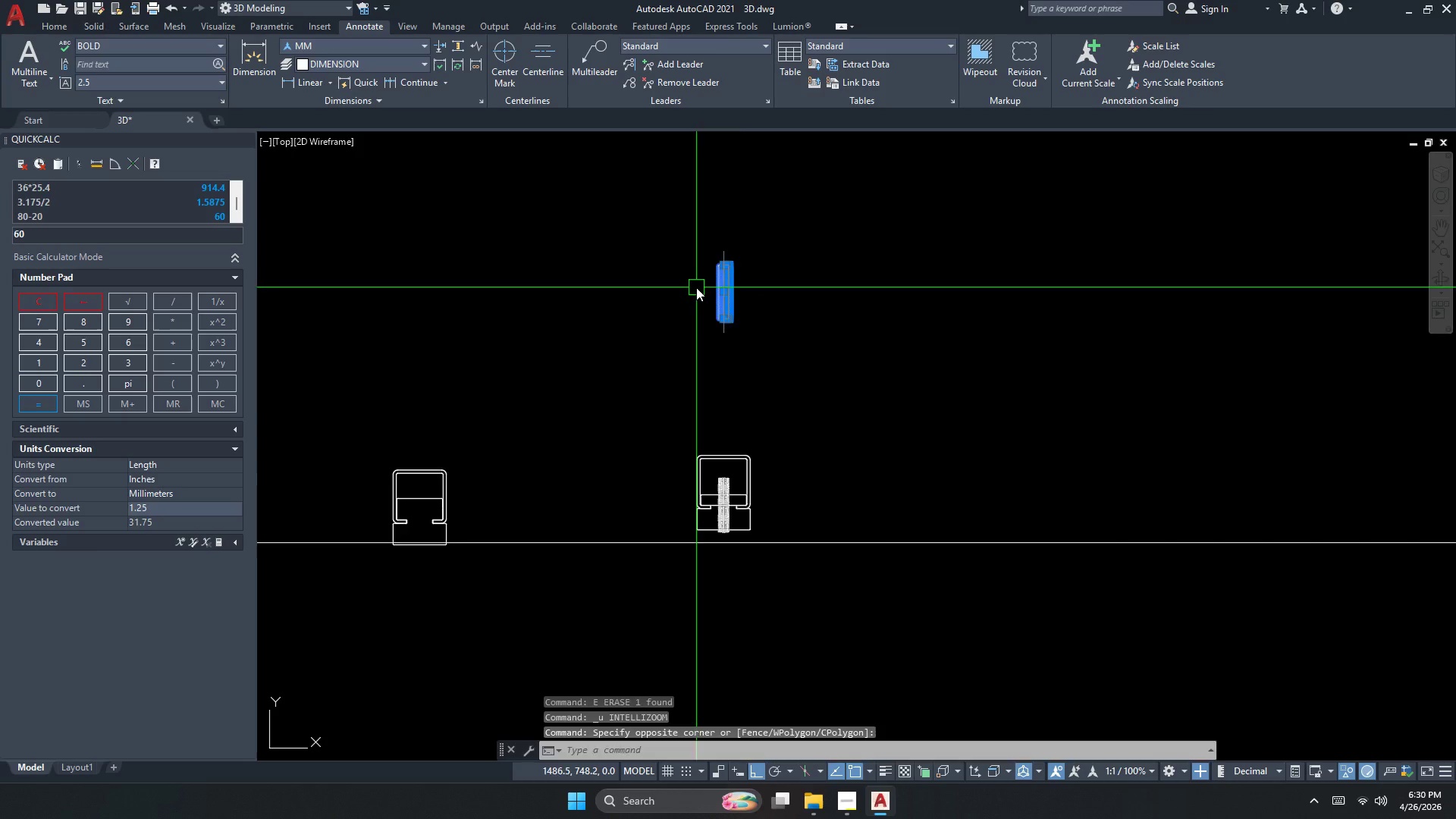 
key(E)
 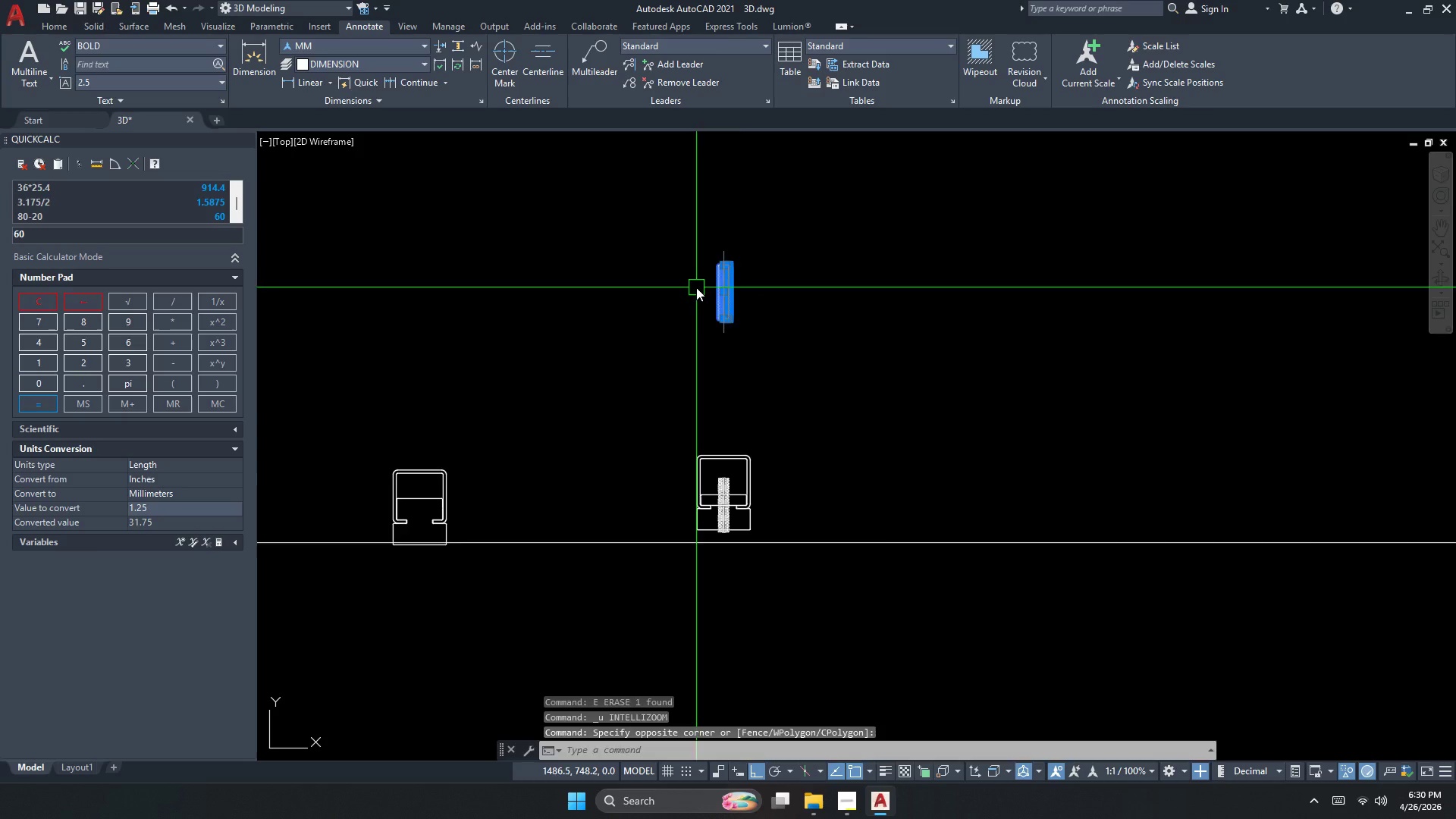 
key(Space)
 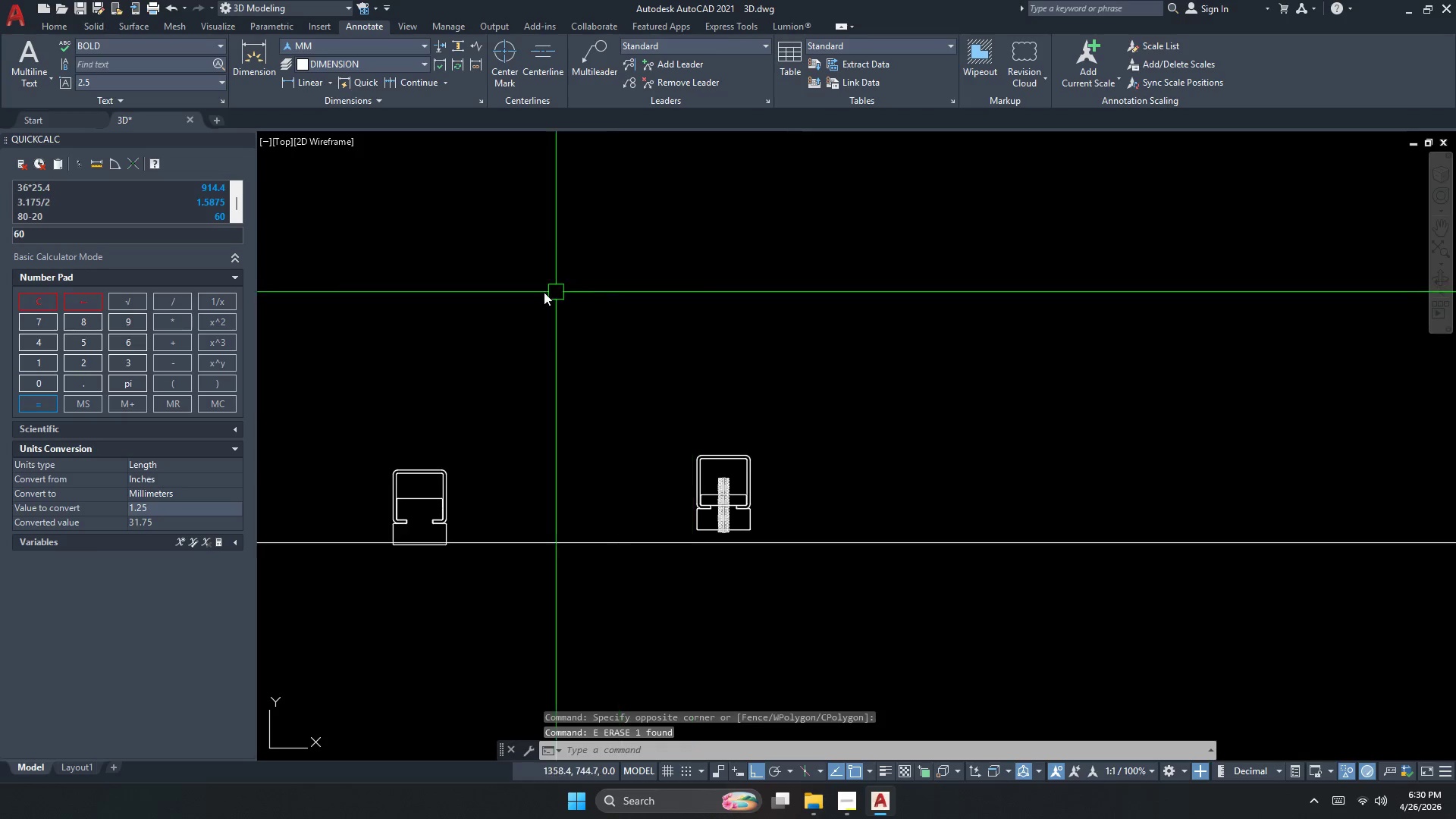 
scroll: coordinate [765, 431], scroll_direction: down, amount: 1.0
 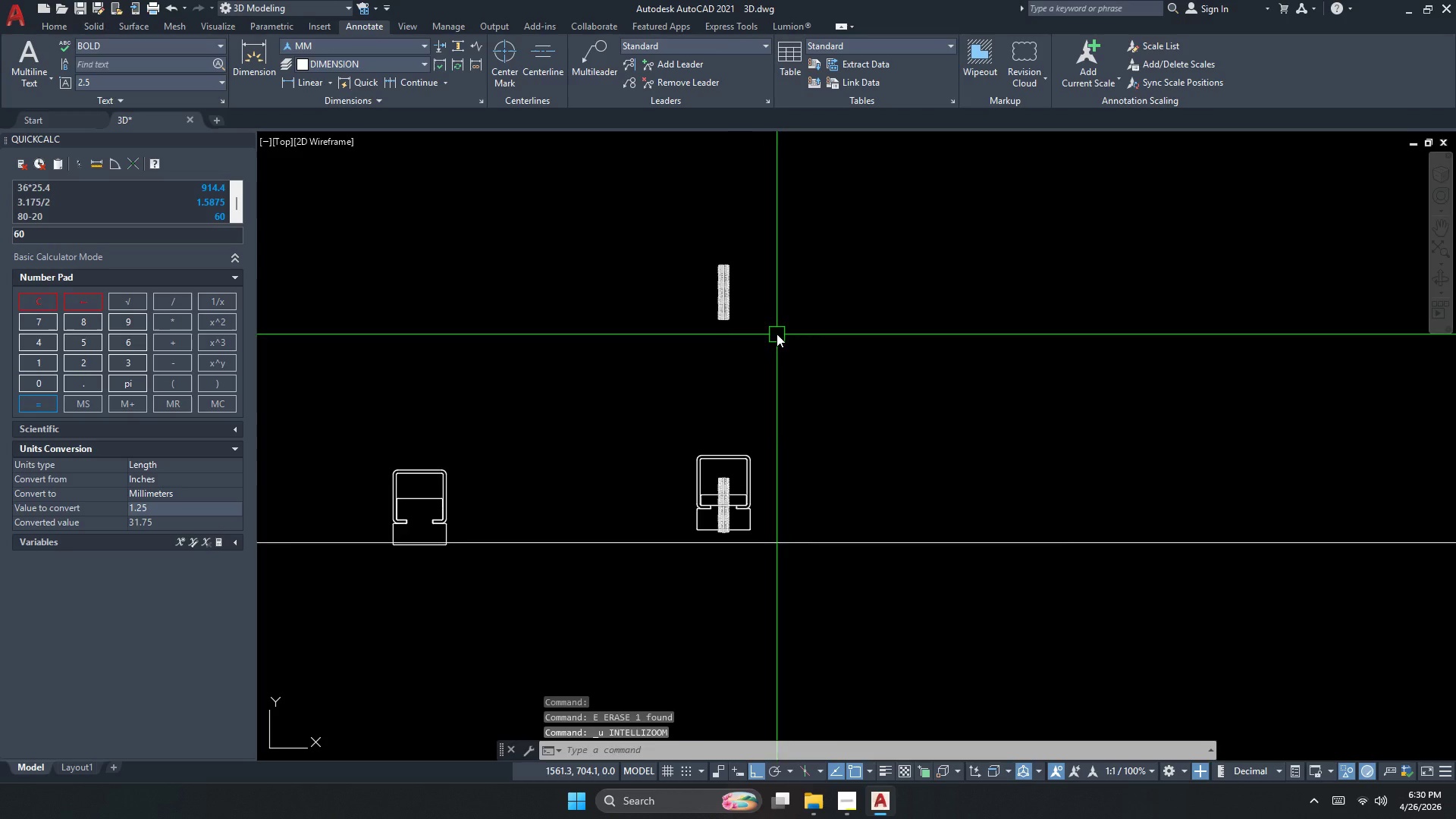 
key(Escape)
 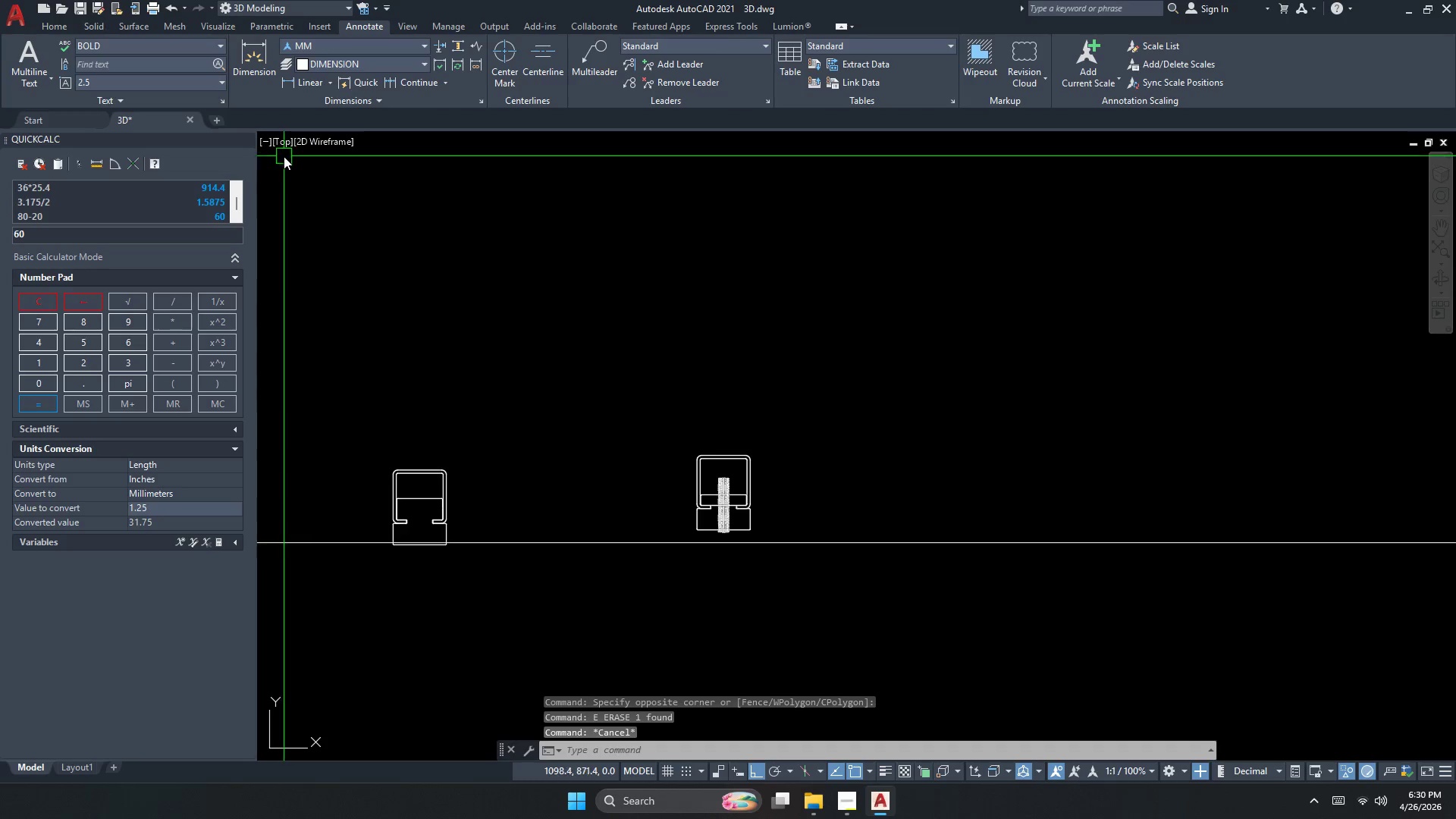 
left_click([274, 143])
 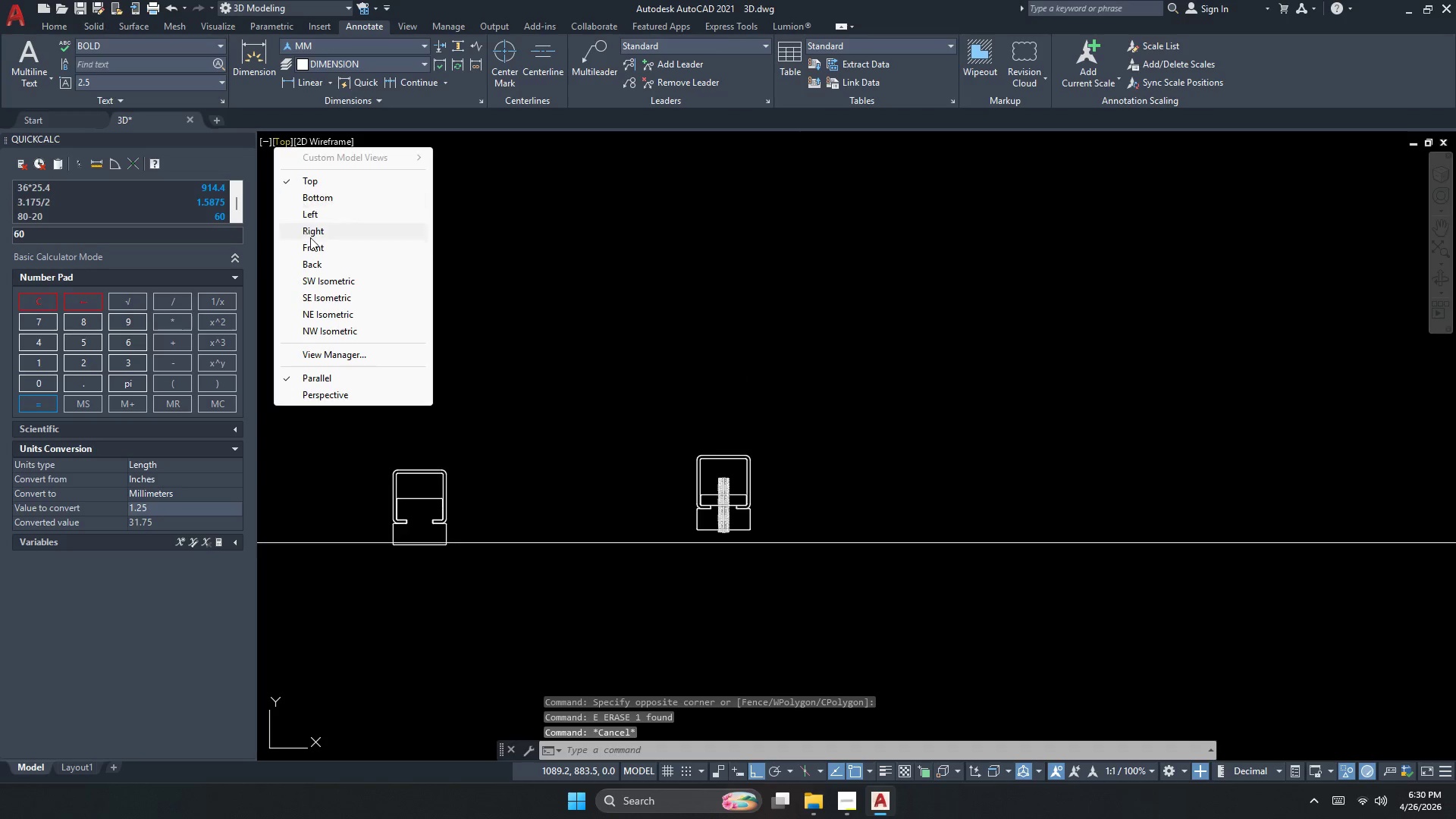 
left_click([318, 244])
 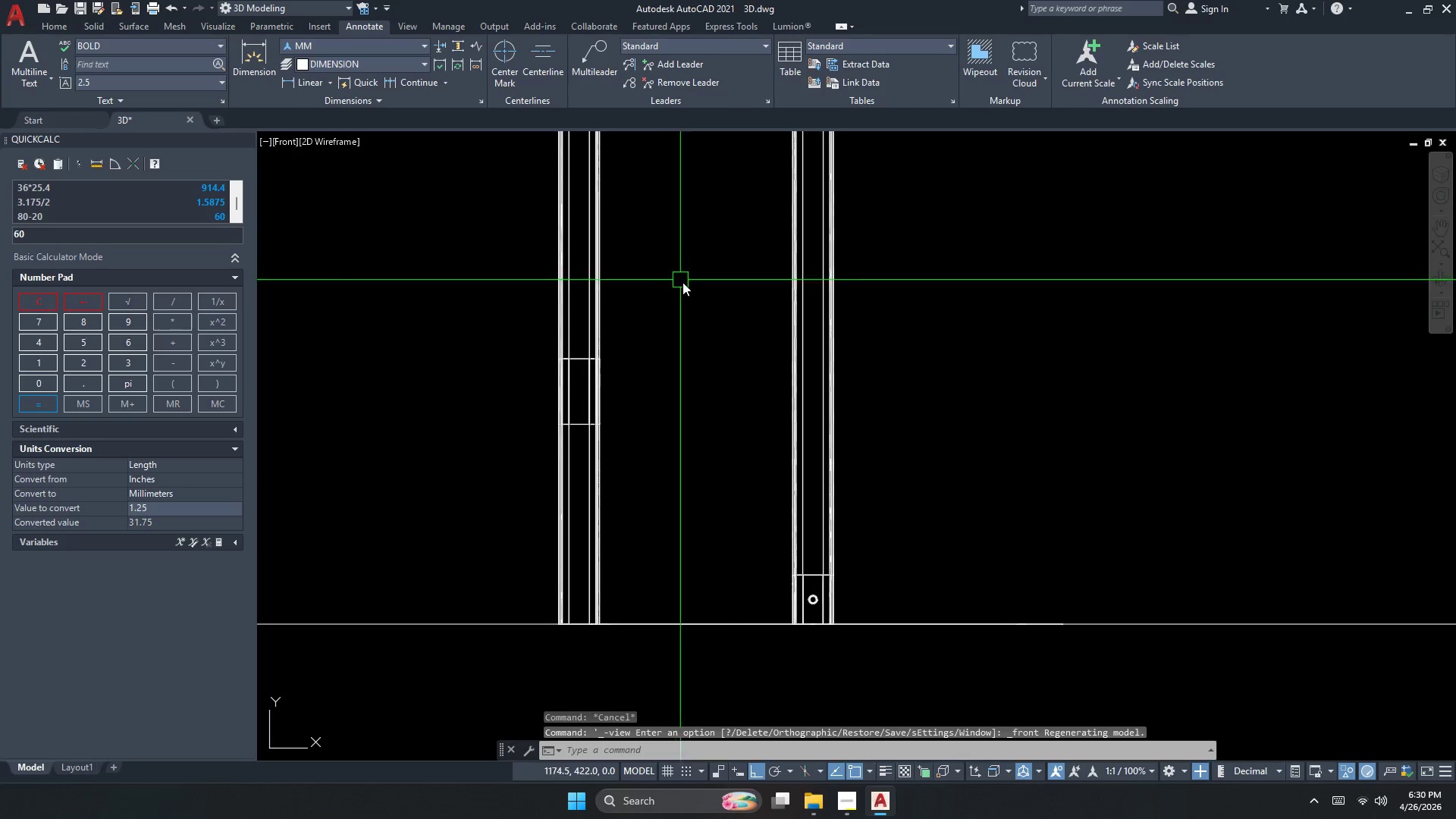 
scroll: coordinate [789, 592], scroll_direction: up, amount: 3.0
 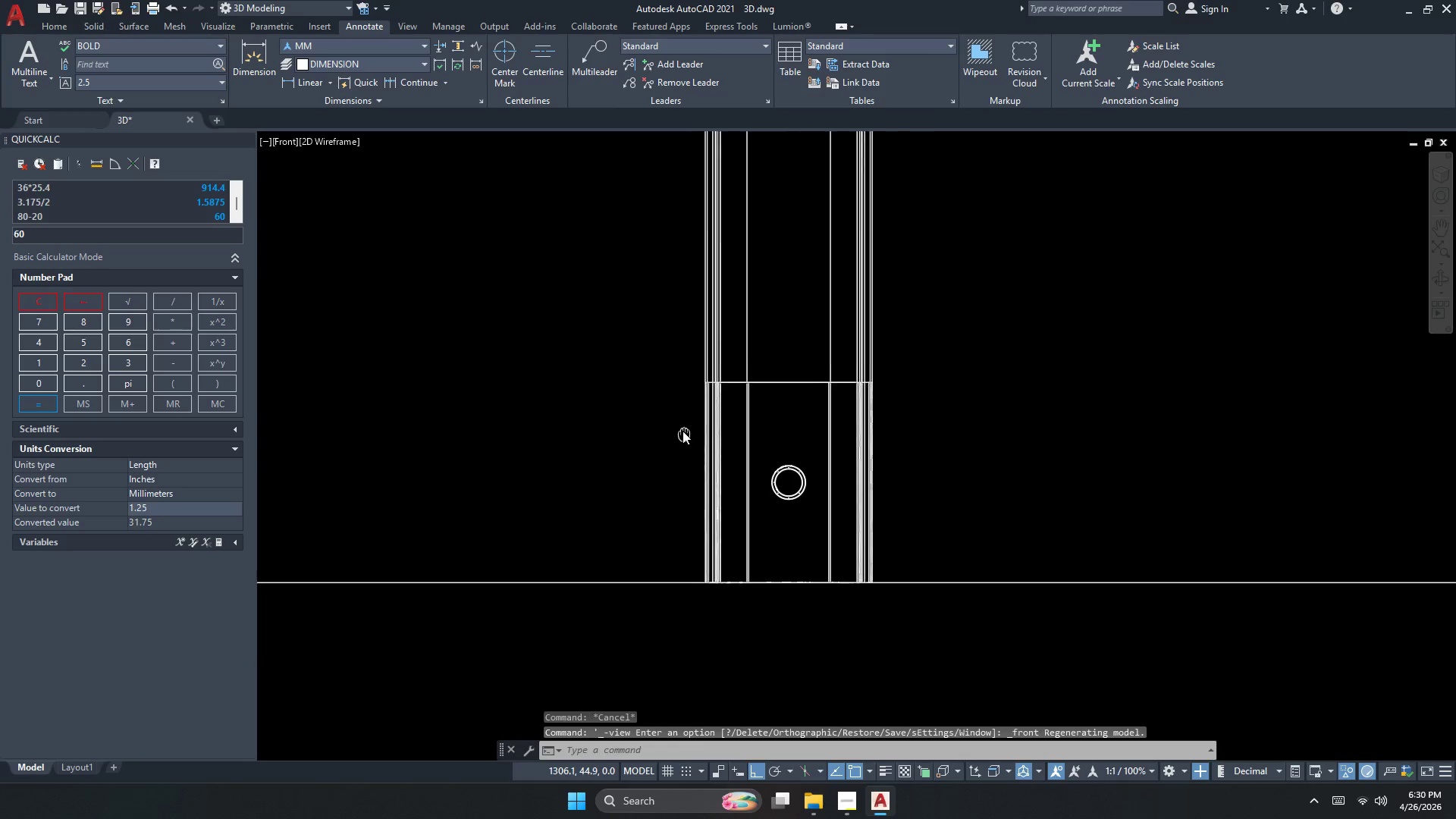 
left_click_drag(start_coordinate=[821, 498], to_coordinate=[817, 503])
 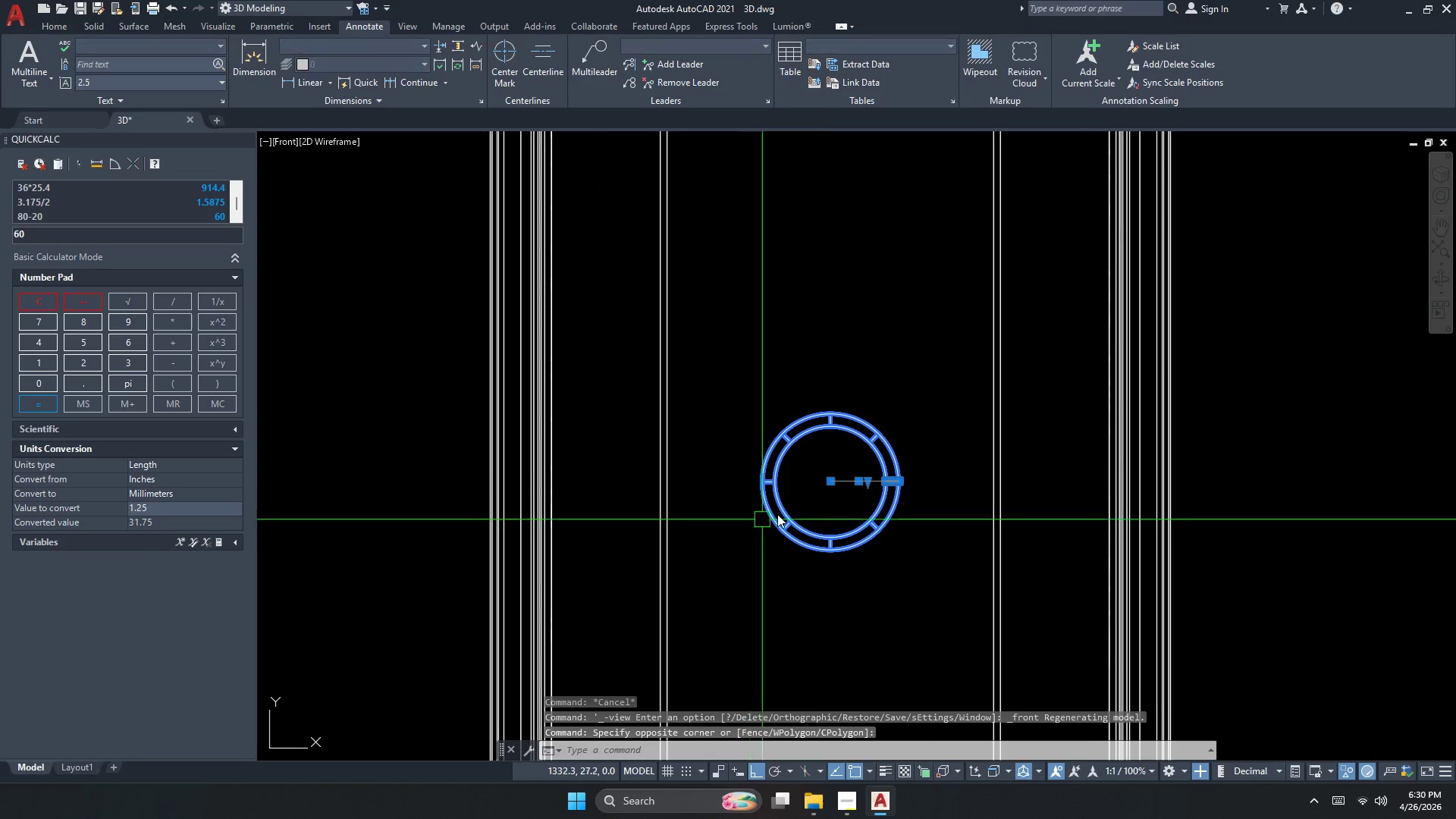 
scroll: coordinate [828, 498], scroll_direction: up, amount: 5.0
 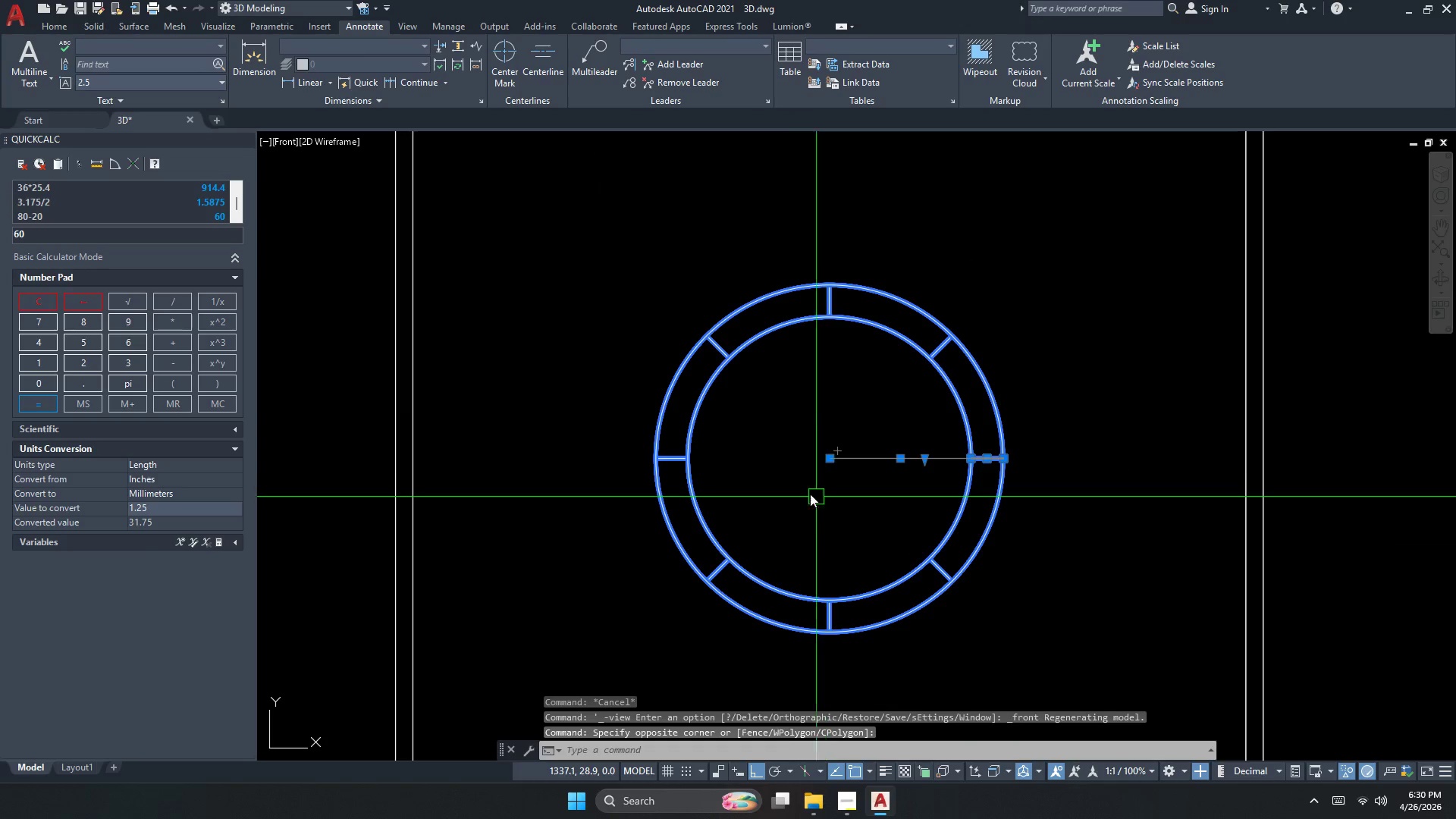 
type(sc )
 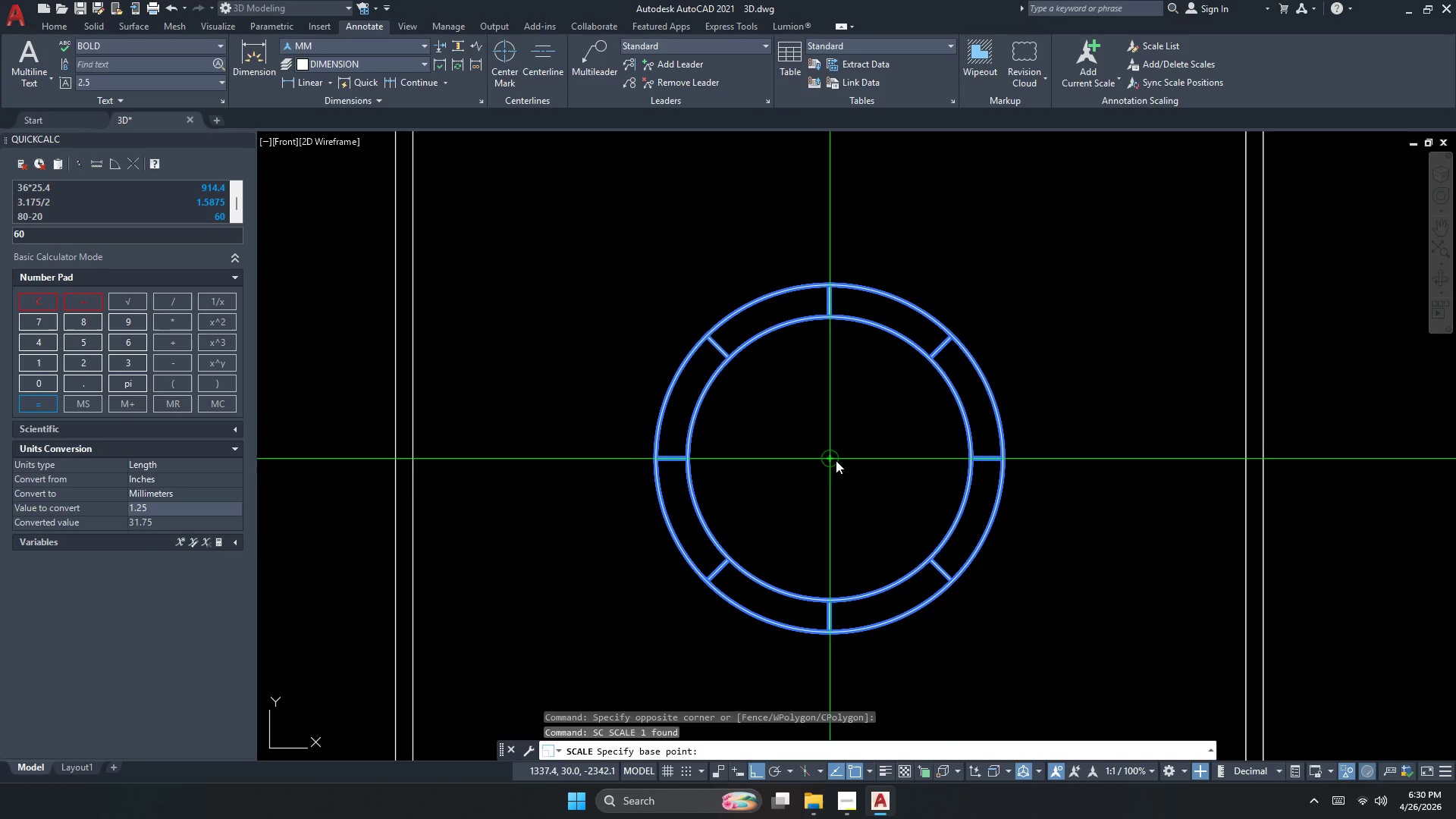 
left_click([834, 460])
 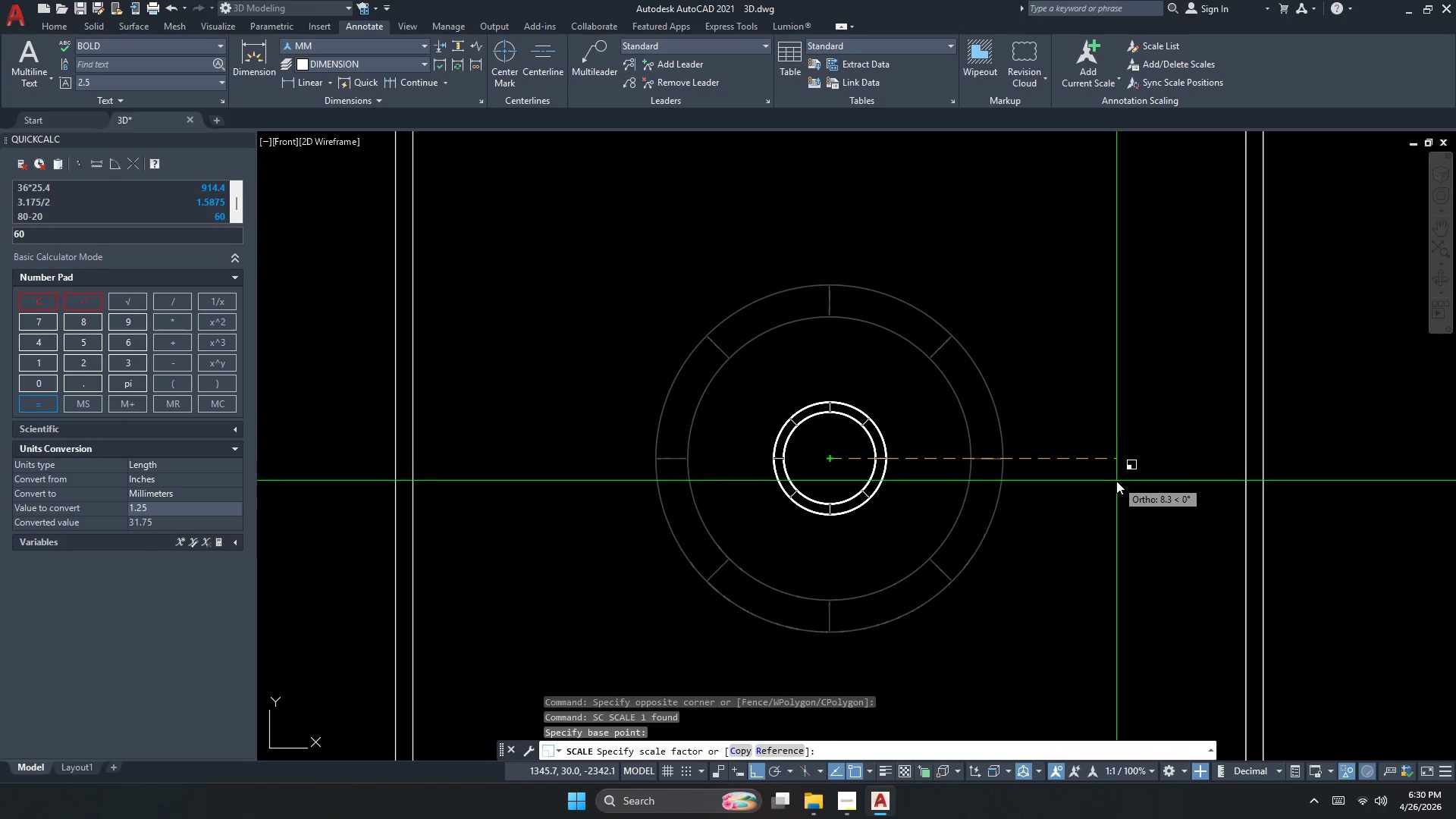 
key(Escape)
 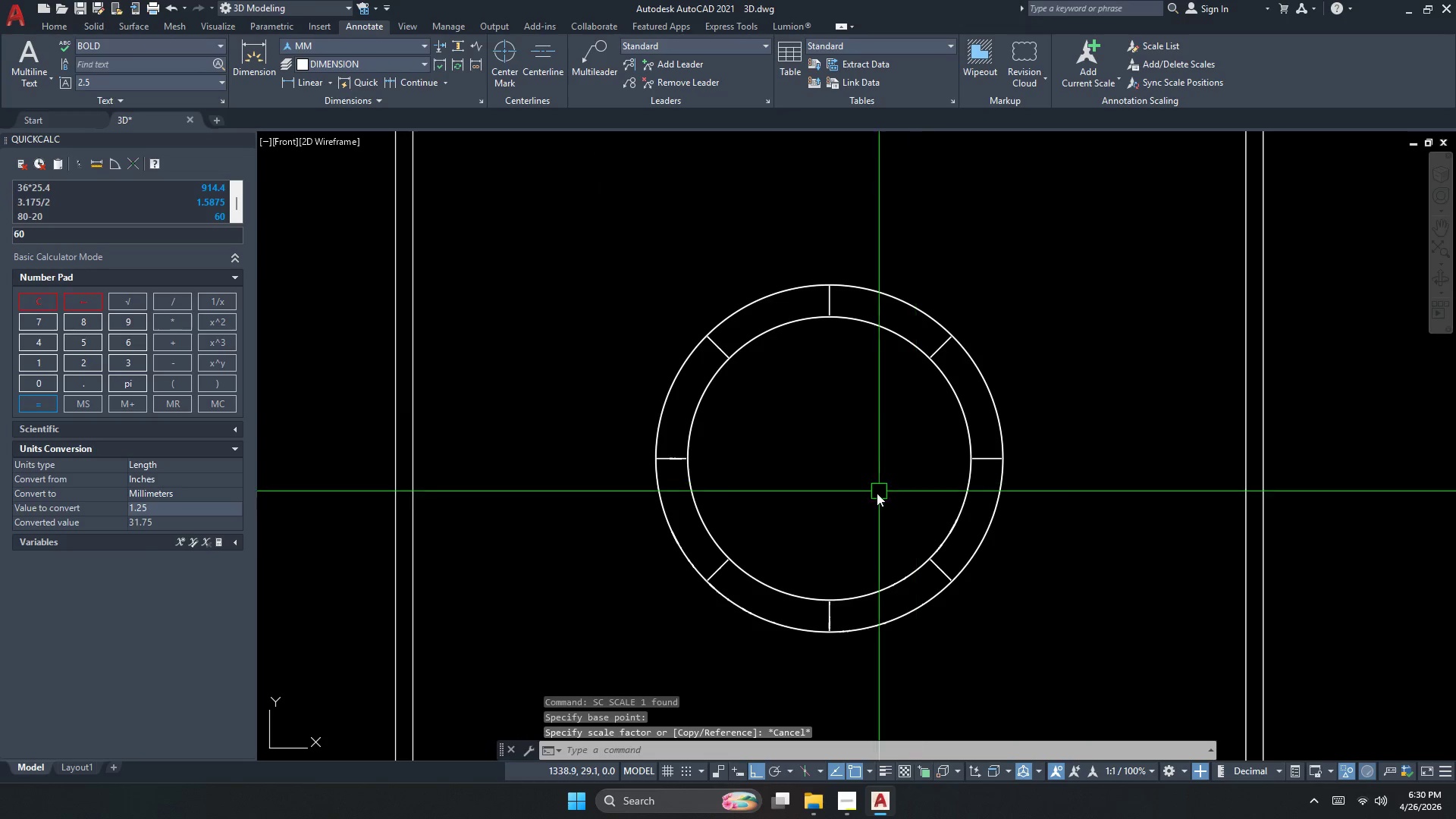 
key(Space)
 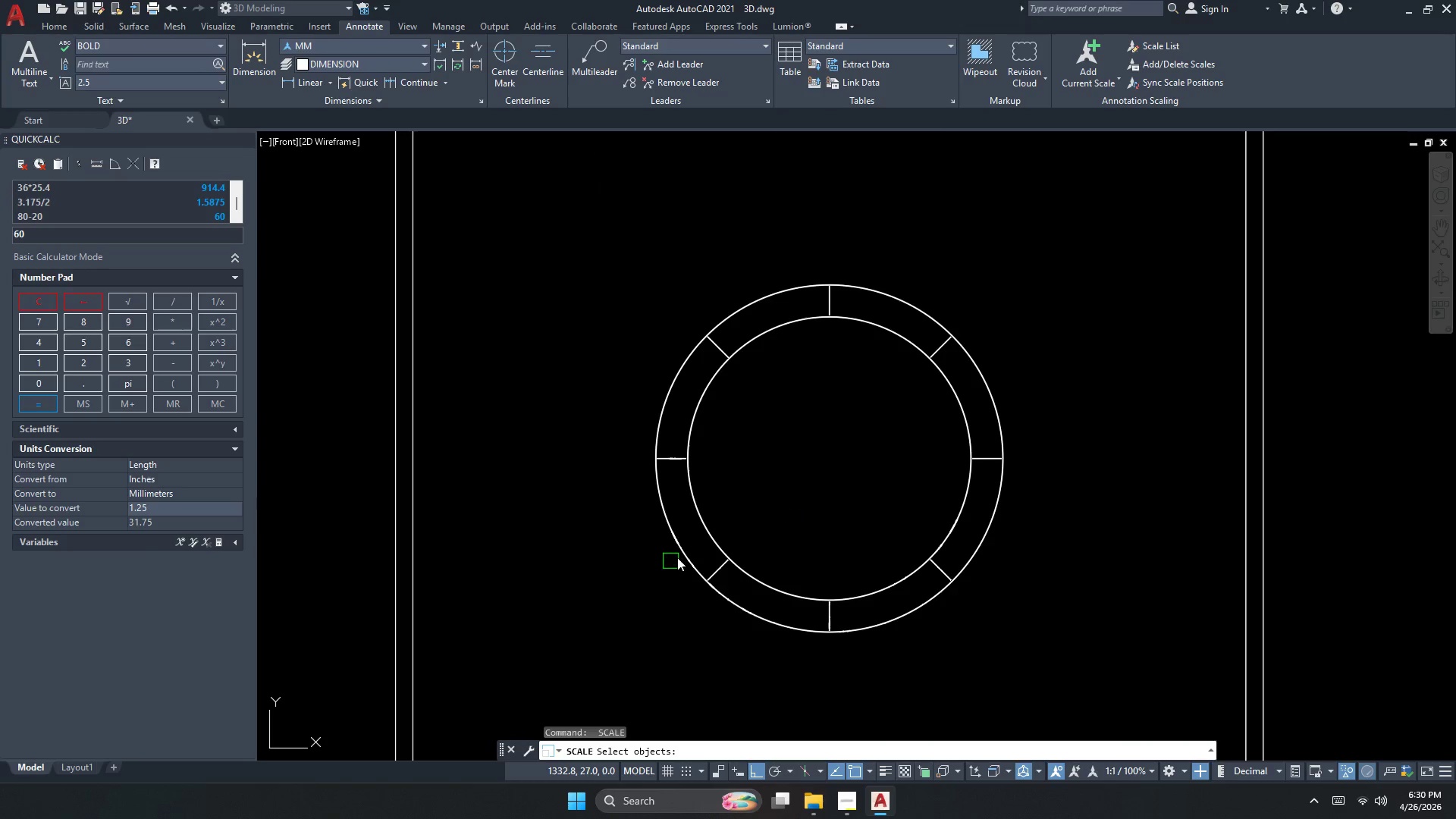 
left_click([713, 537])
 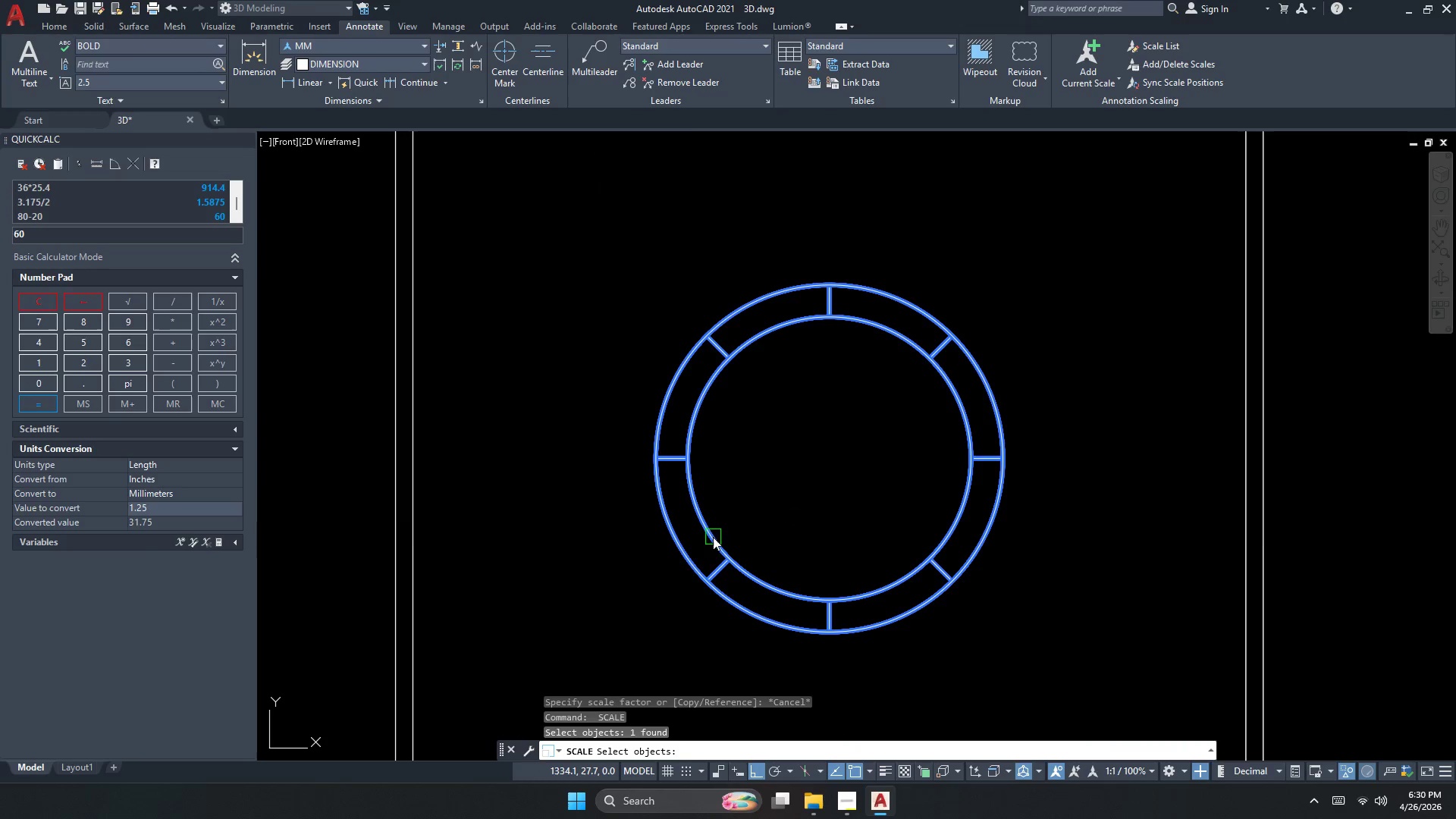 
key(Space)
 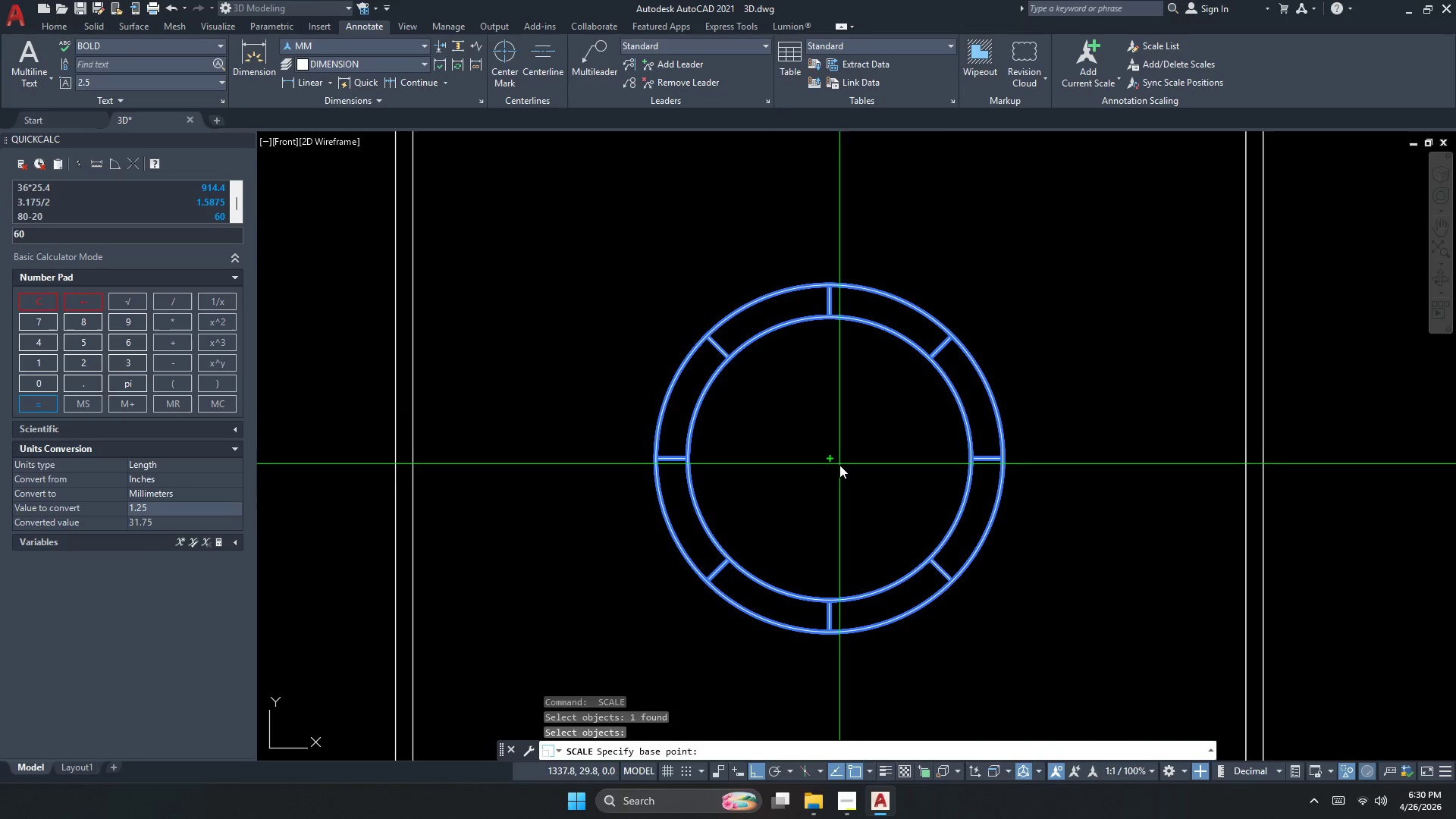 
left_click([835, 463])
 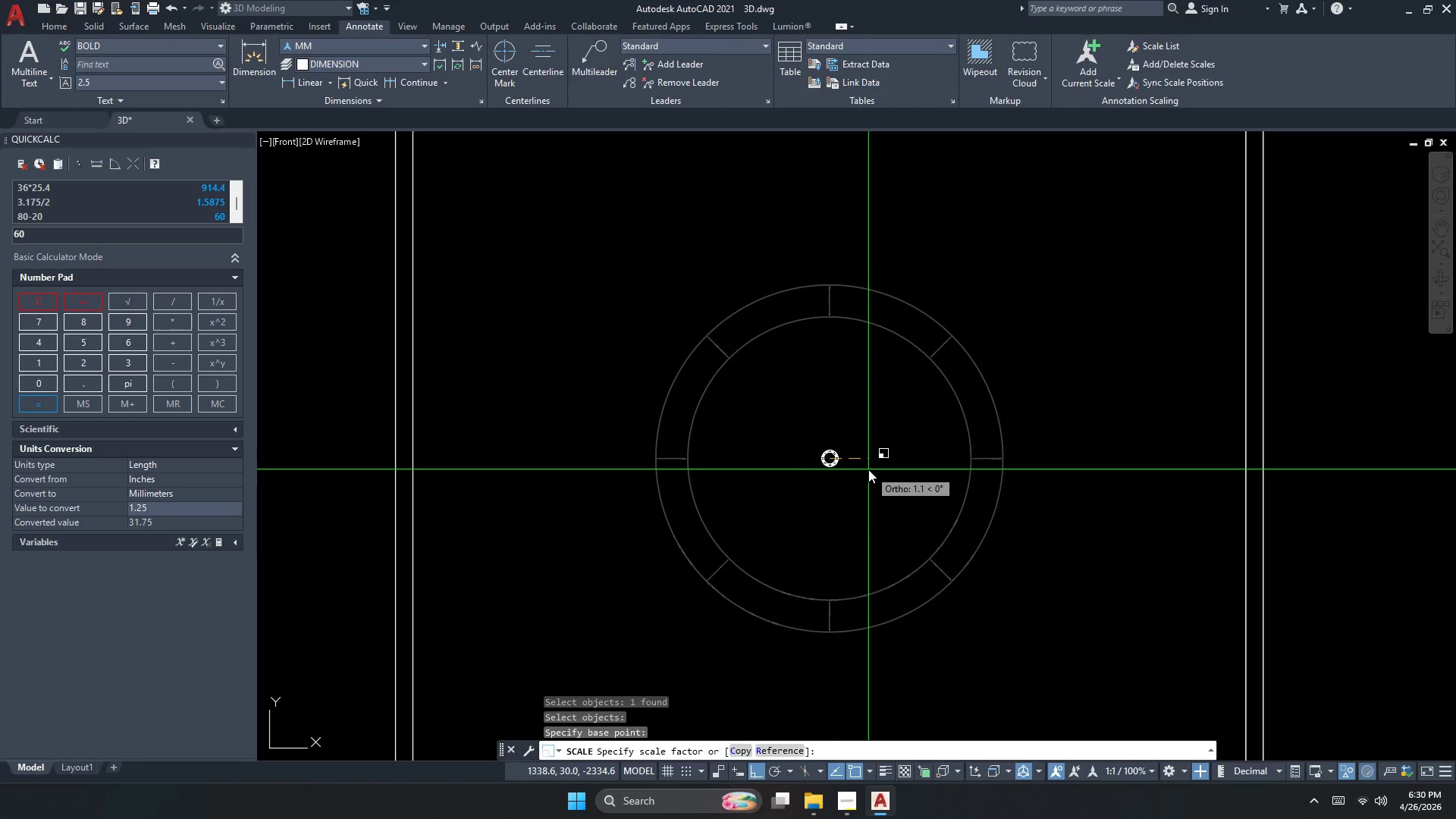 
key(R)
 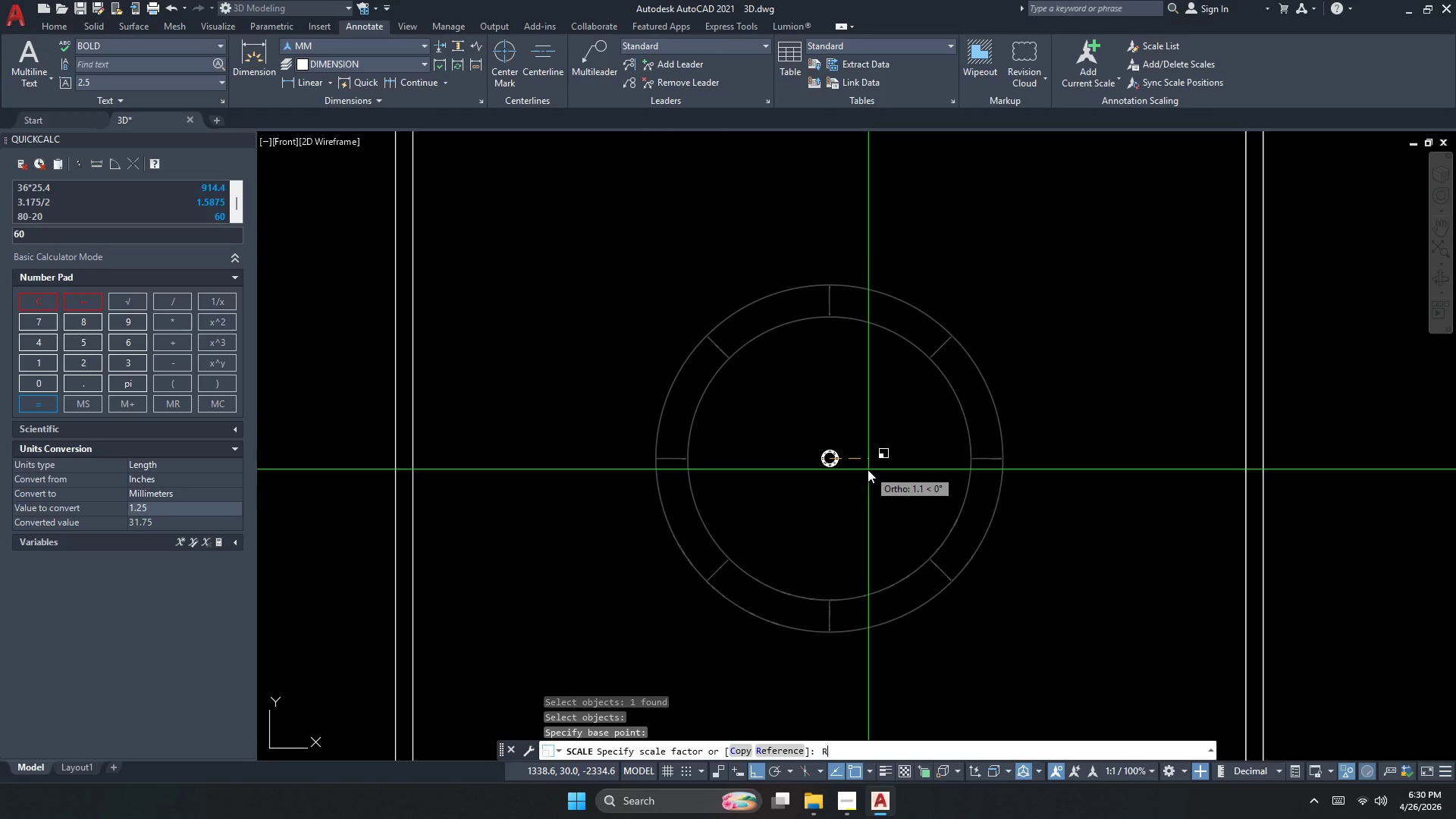 
key(Space)
 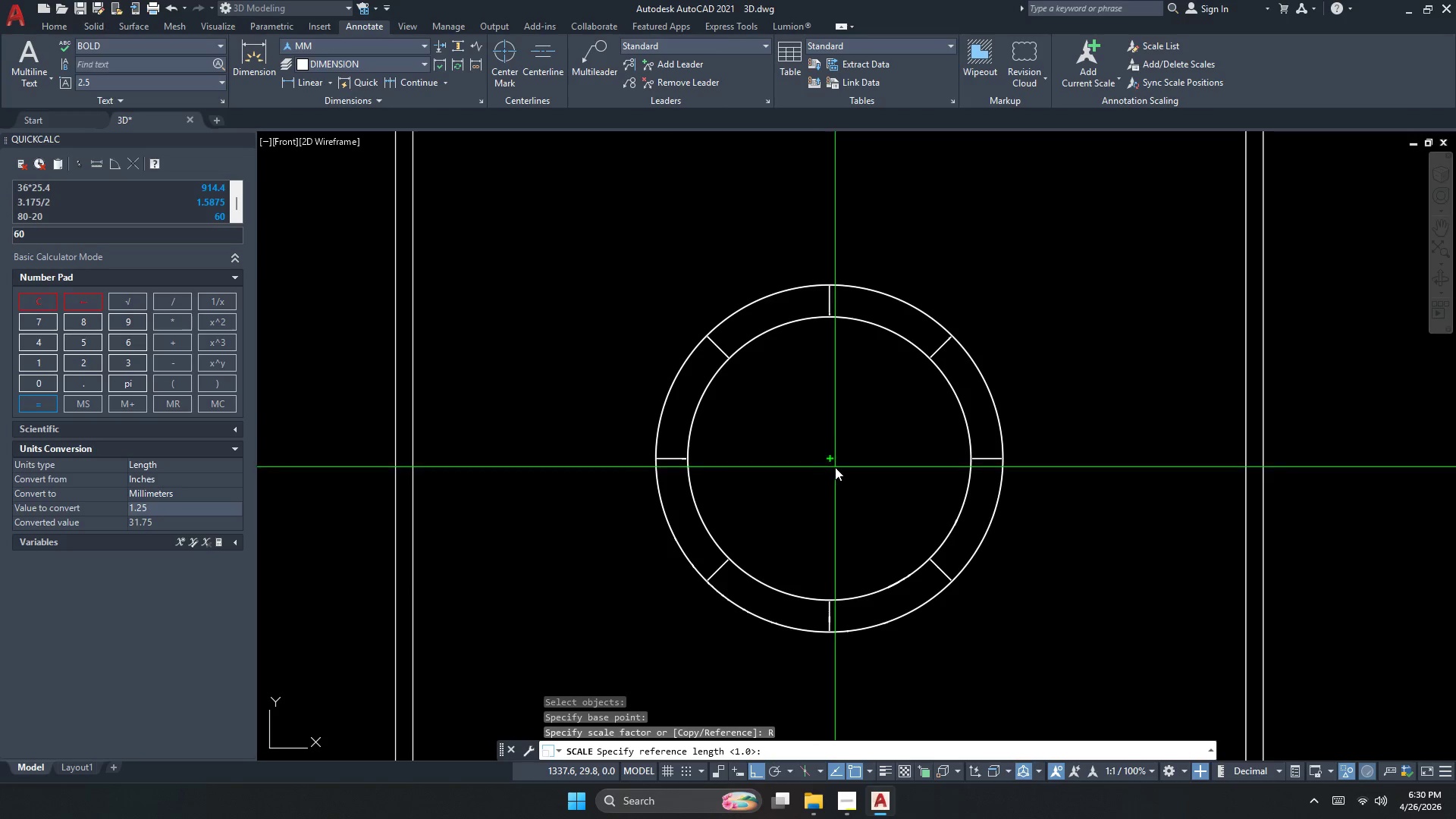 
left_click([831, 461])
 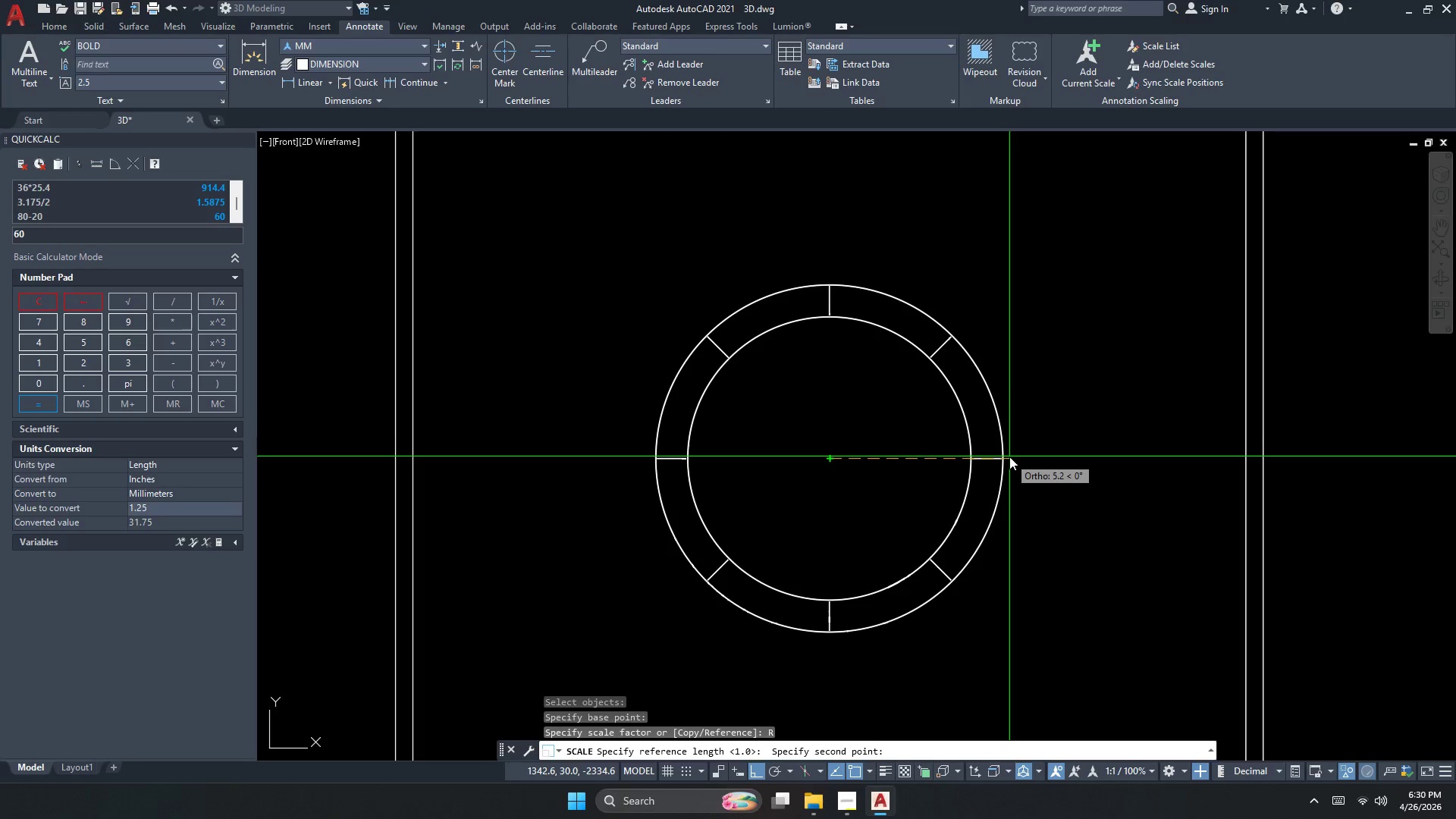 
left_click([1064, 500])
 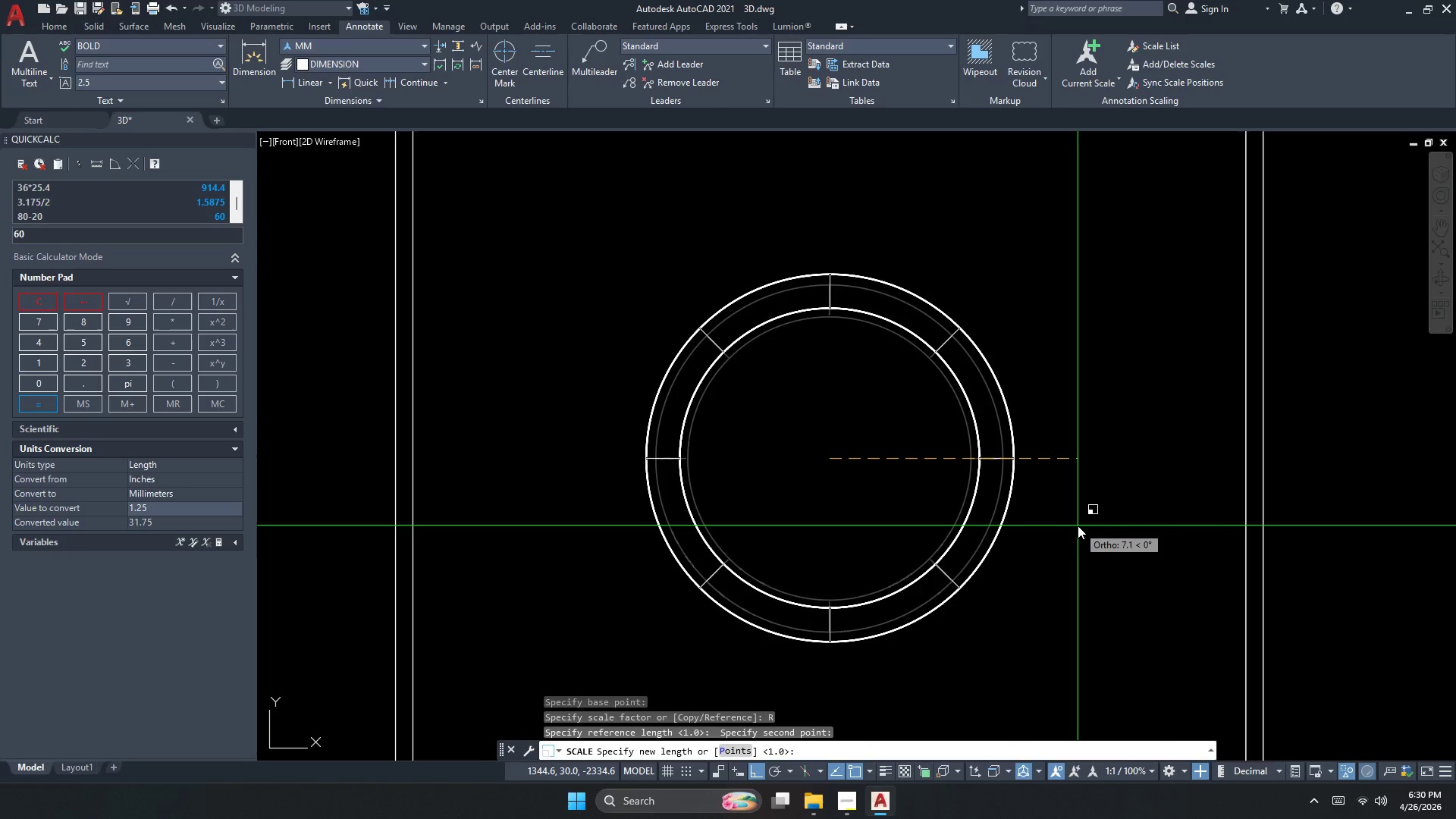 
wait(6.2)
 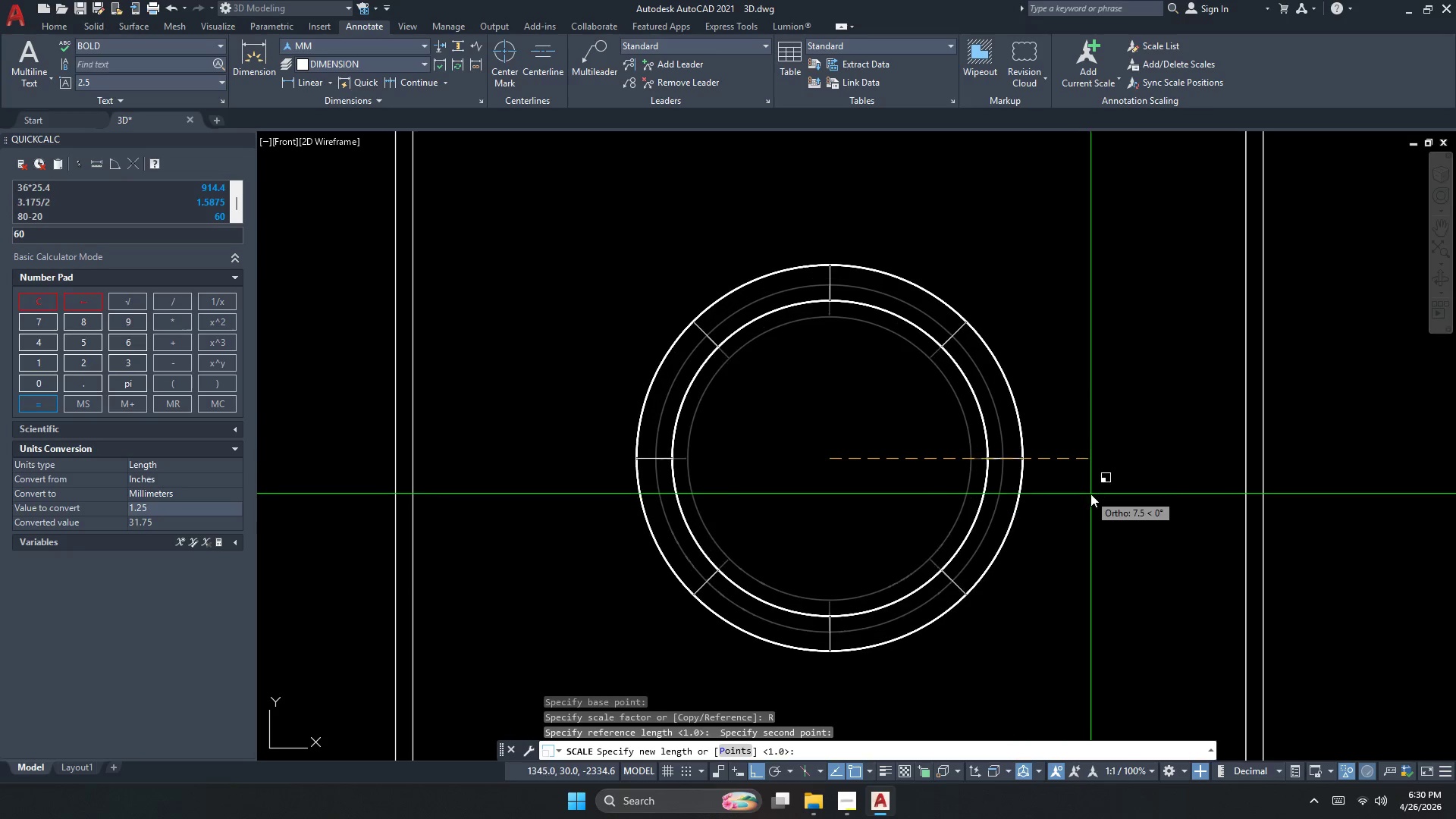 
left_click([1078, 526])
 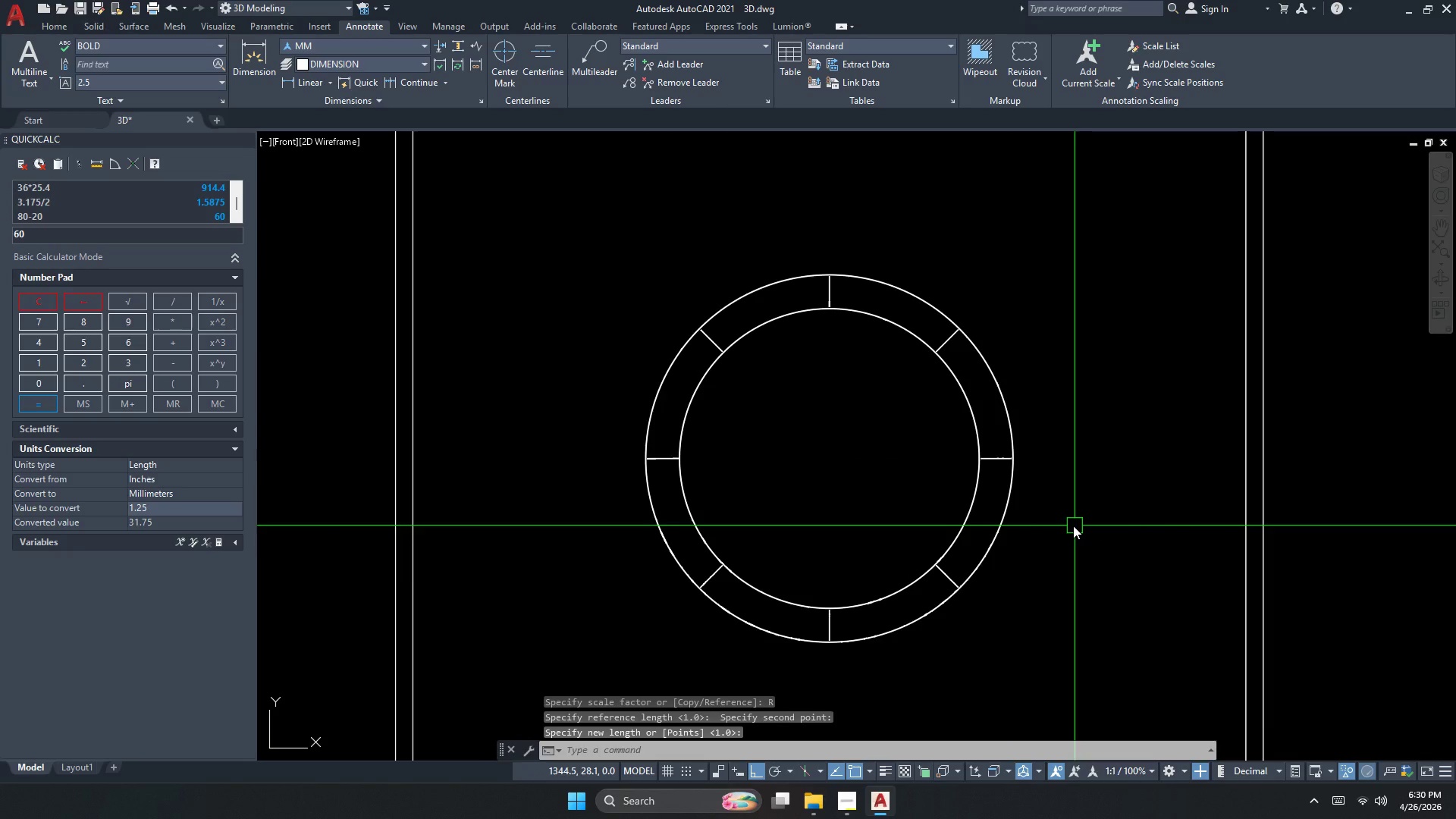 
key(Escape)
 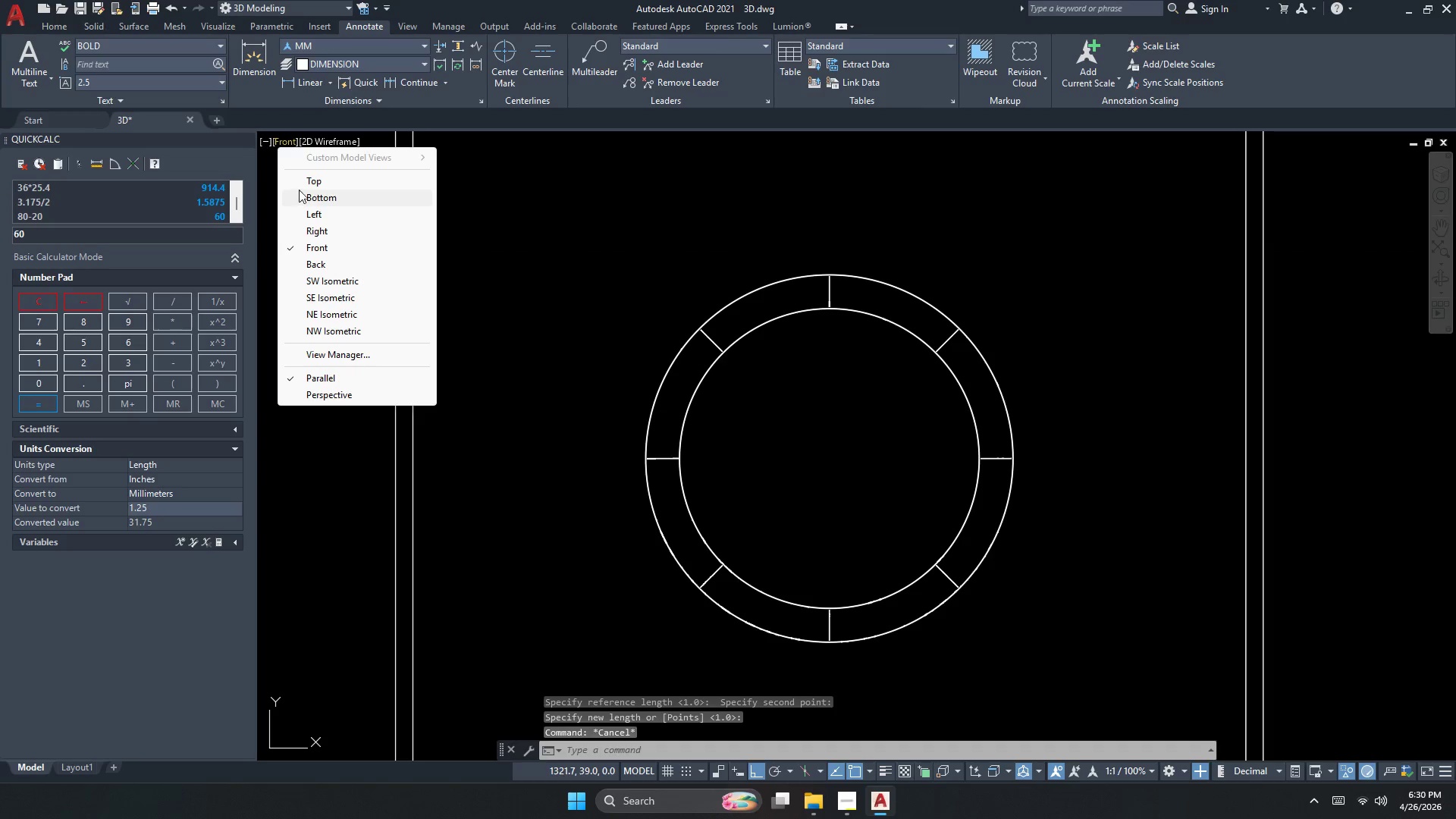 
left_click([688, 347])
 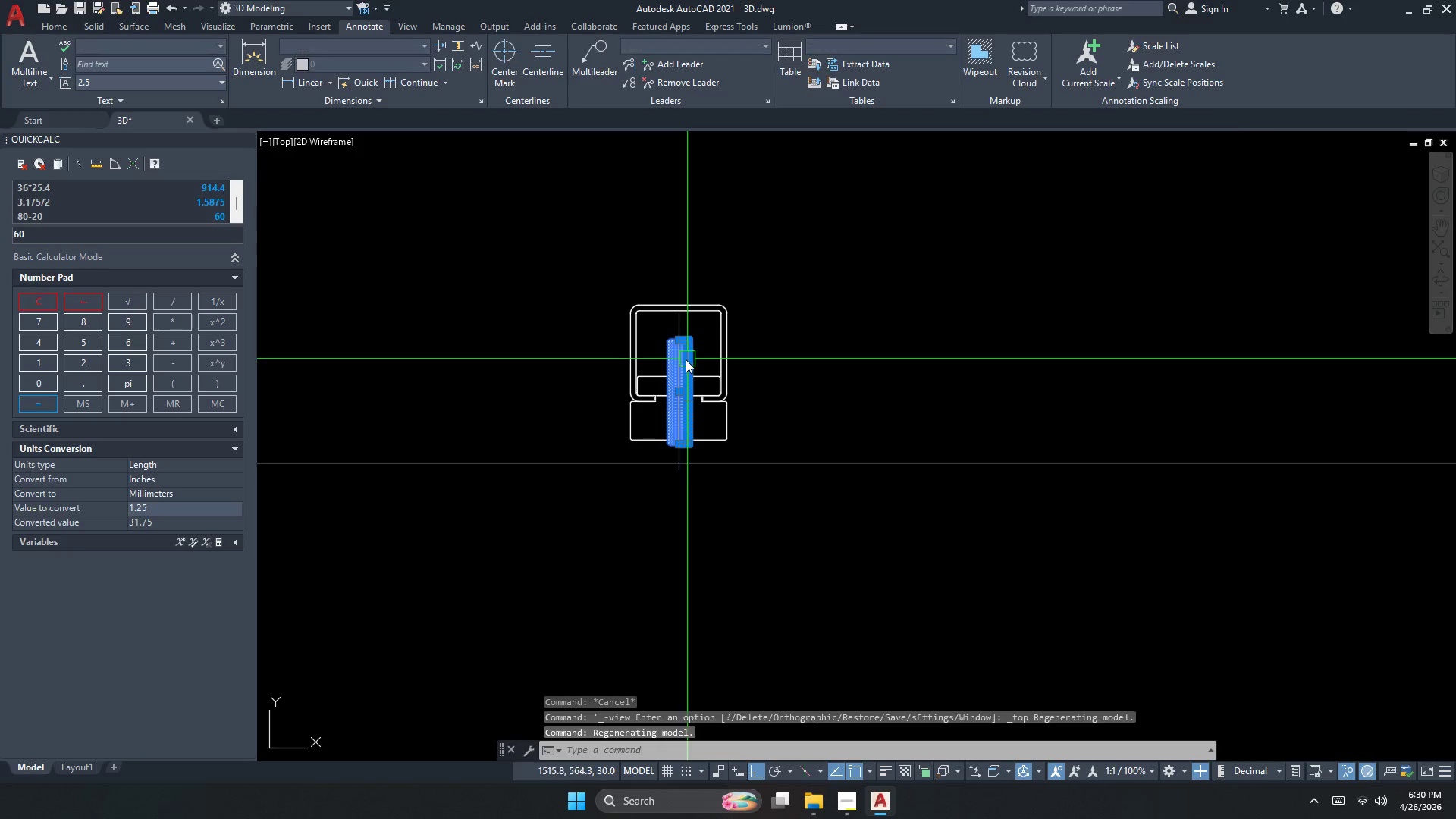 
scroll: coordinate [601, 362], scroll_direction: up, amount: 3.0
 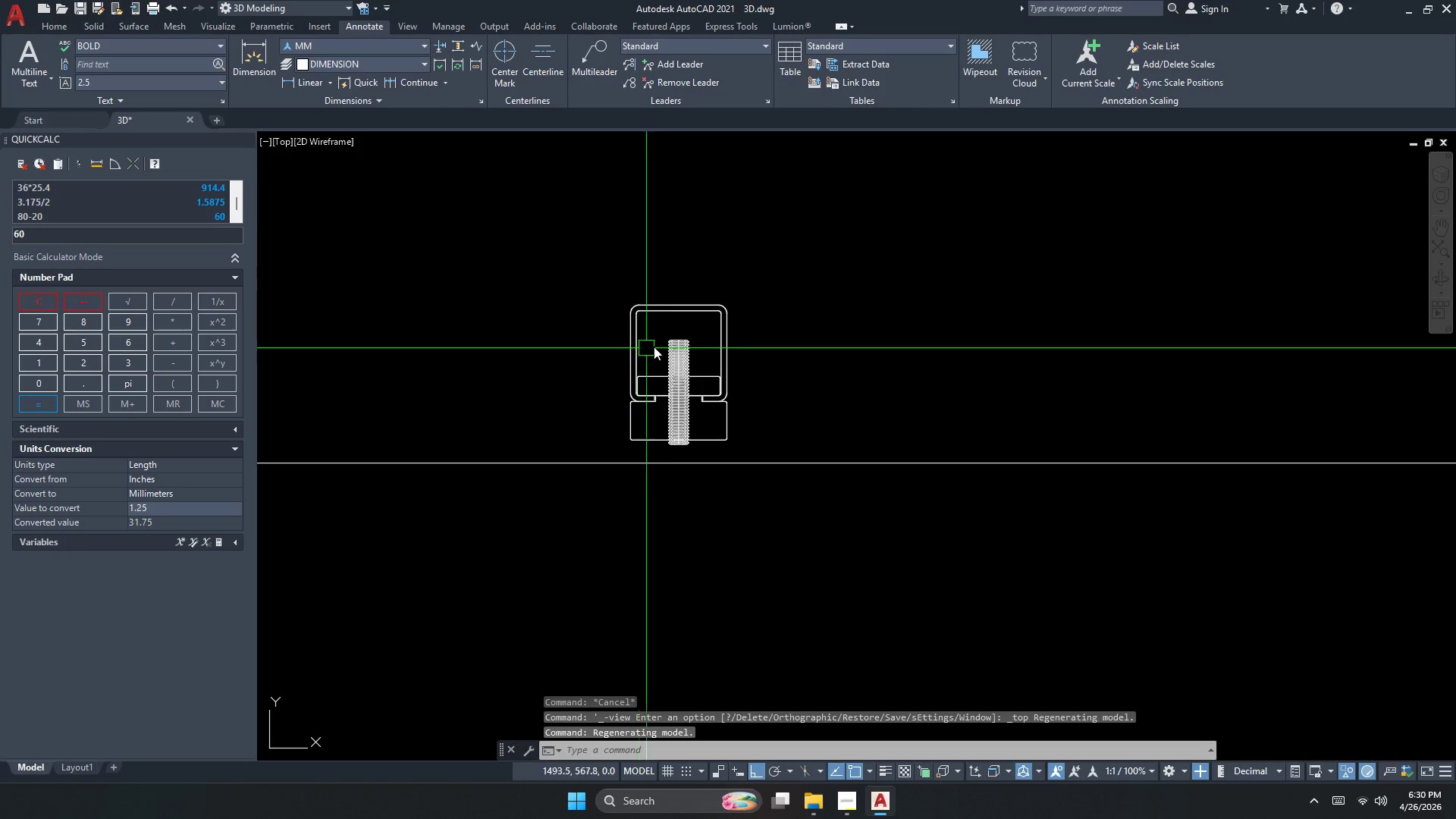 
key(C)
 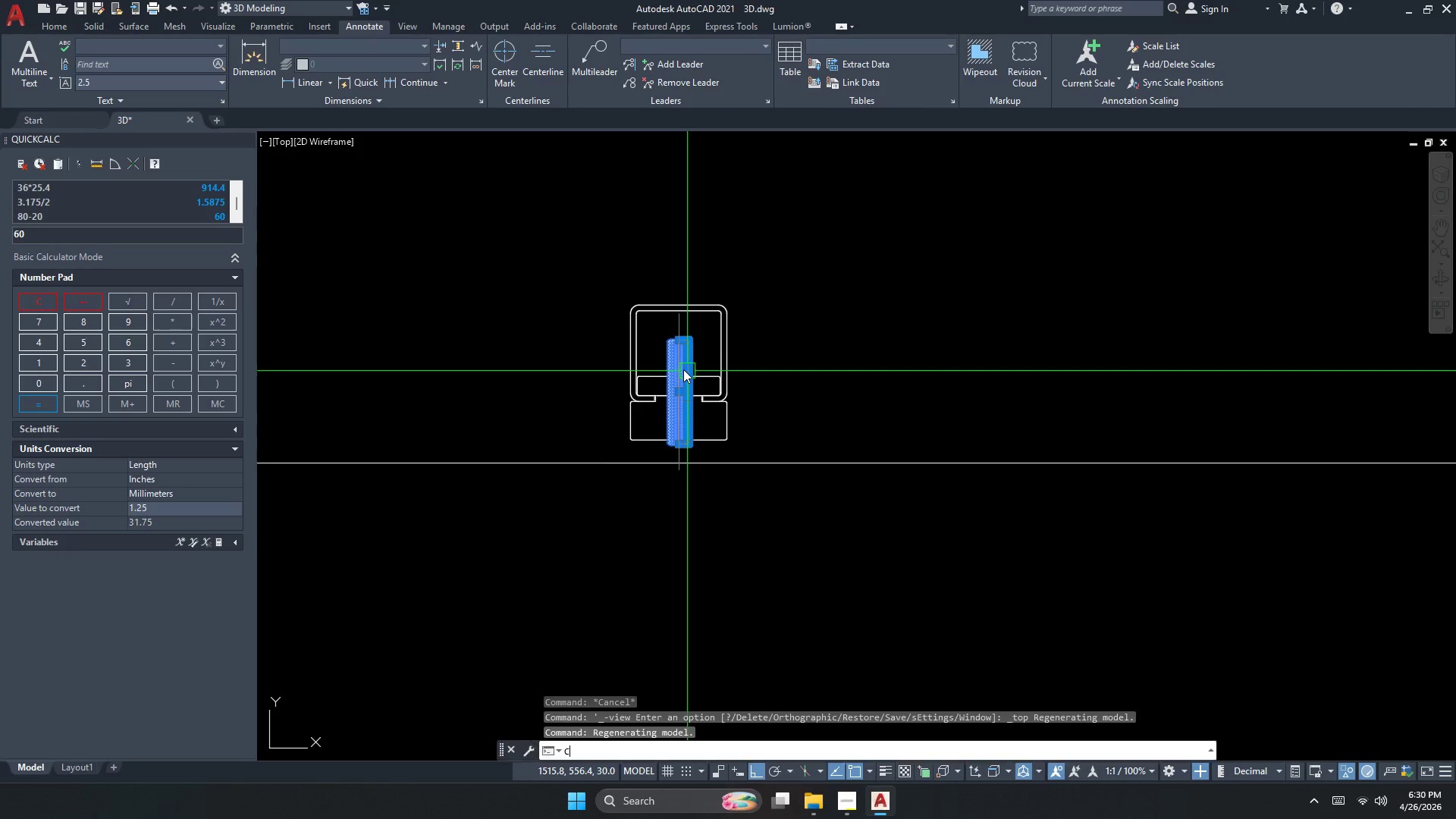 
scroll: coordinate [683, 369], scroll_direction: down, amount: 2.0
 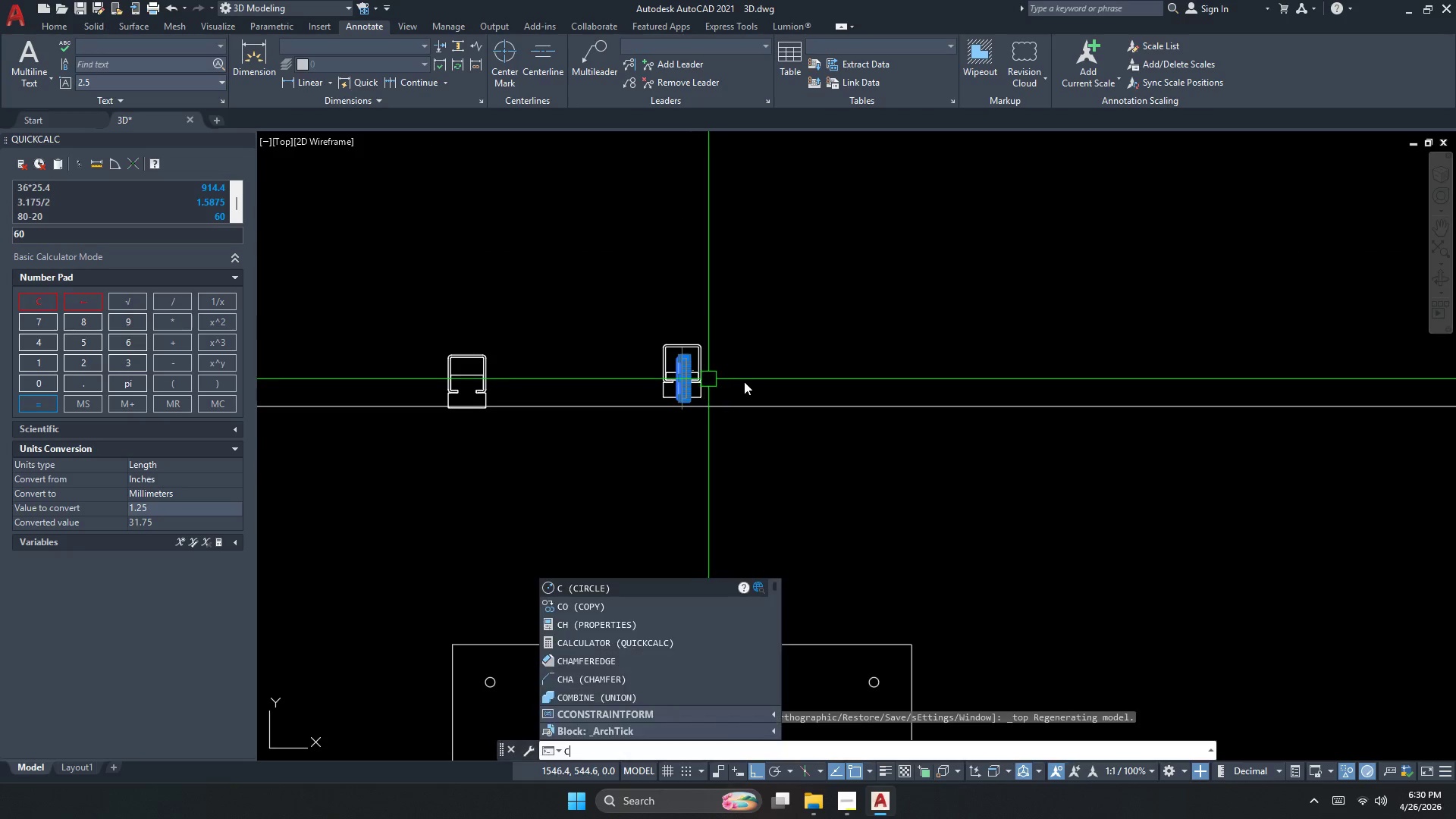 
key(O)
 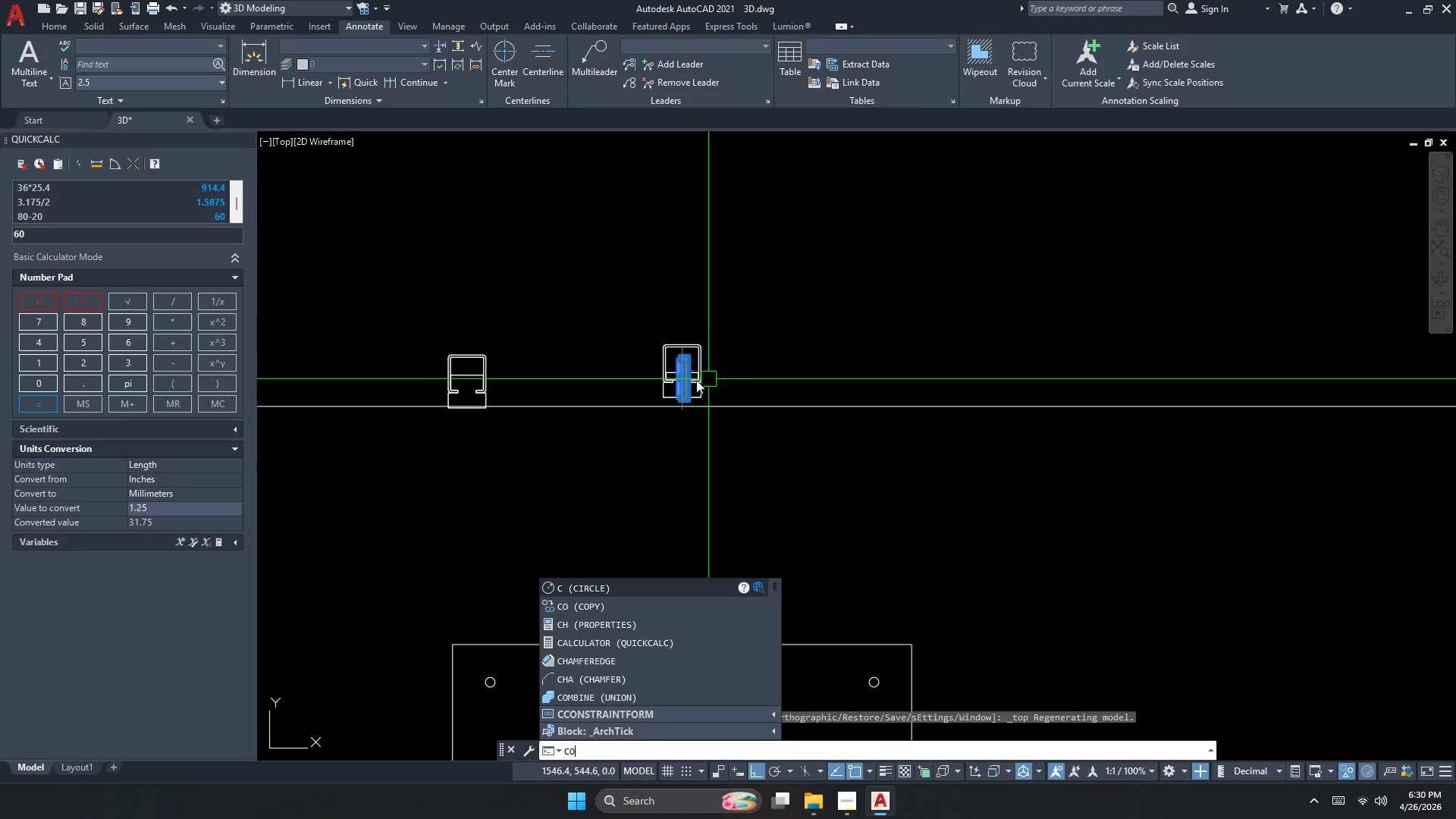 
key(Escape)
 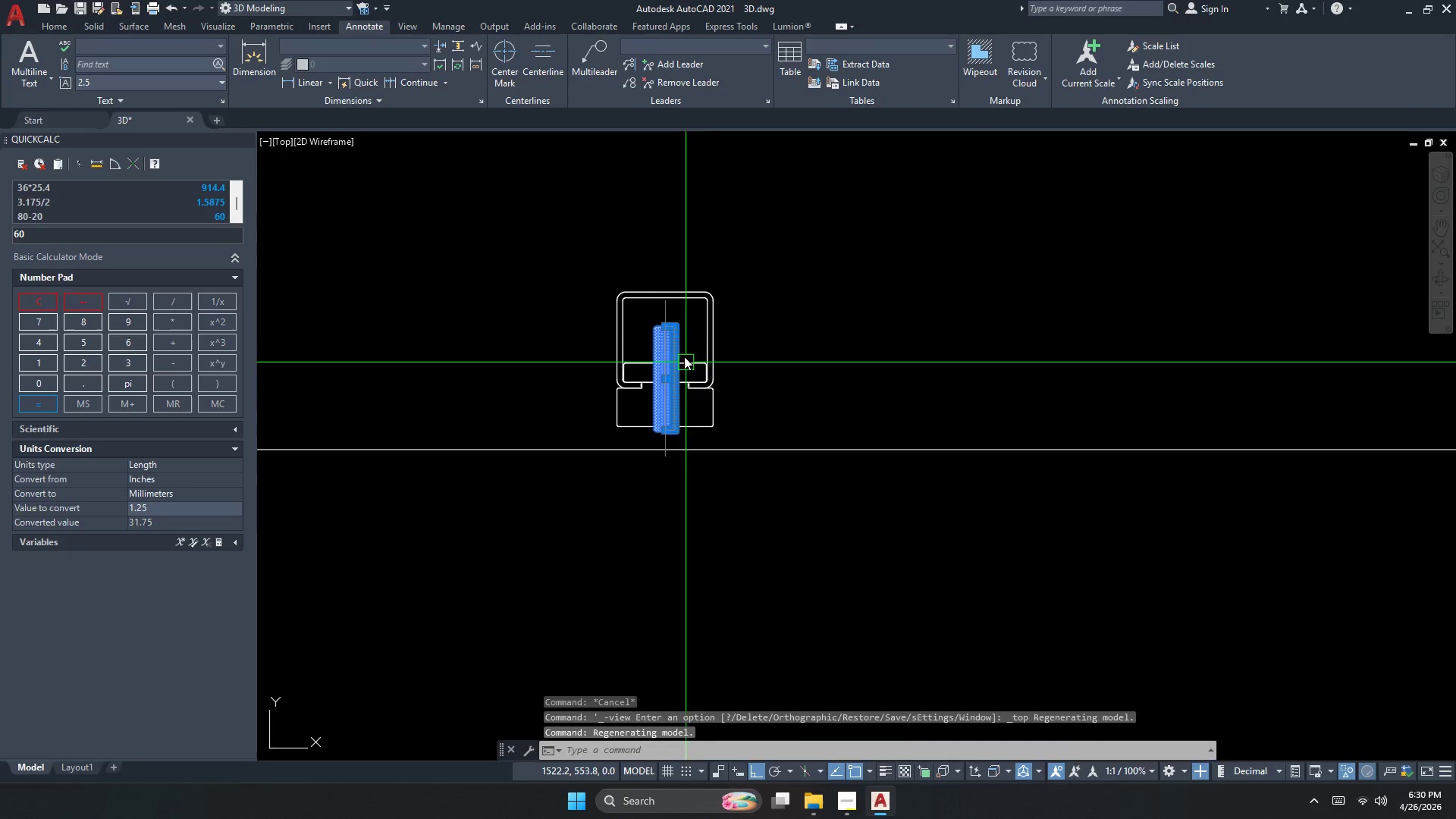 
key(Escape)
 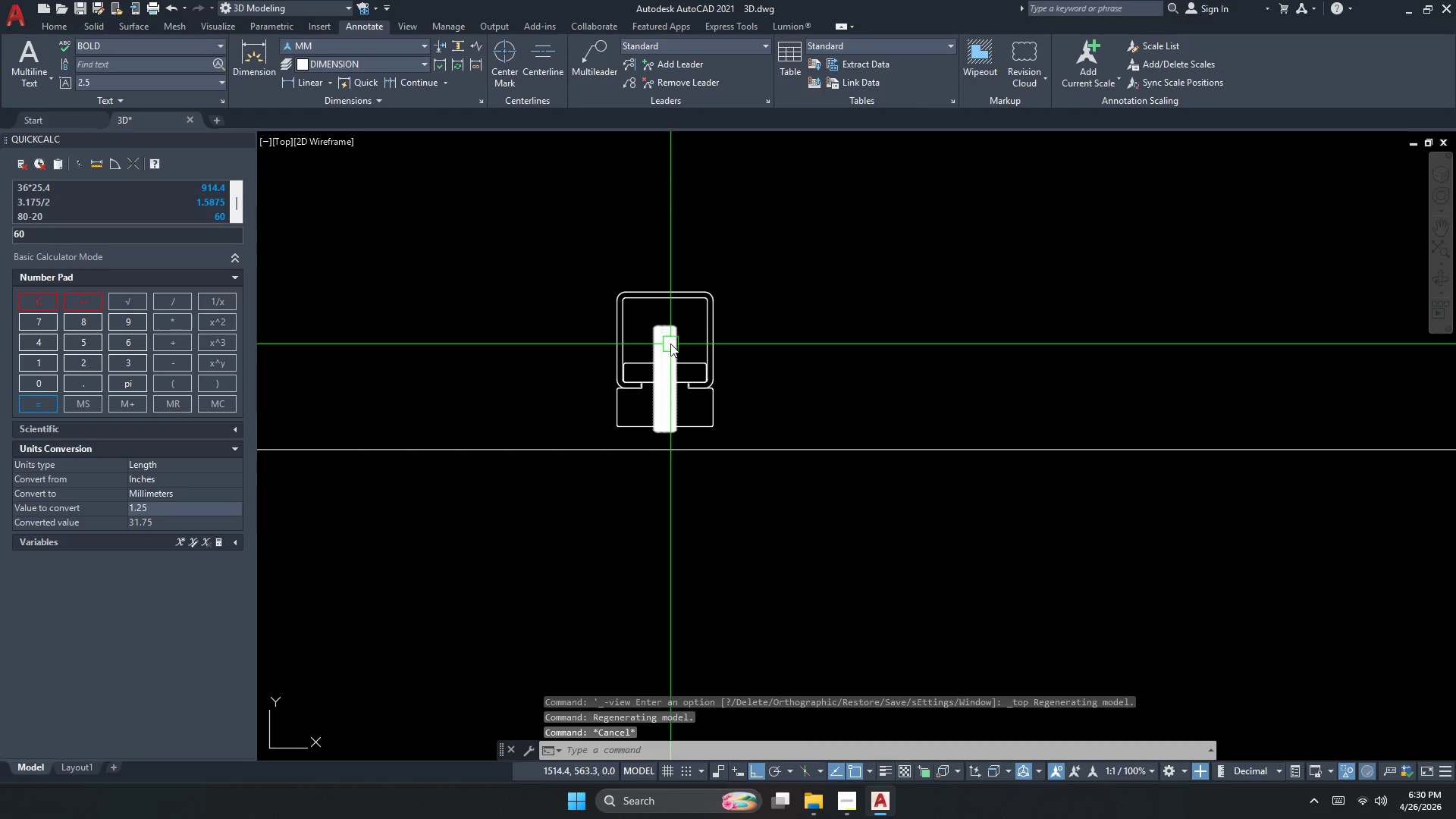 
left_click([670, 344])
 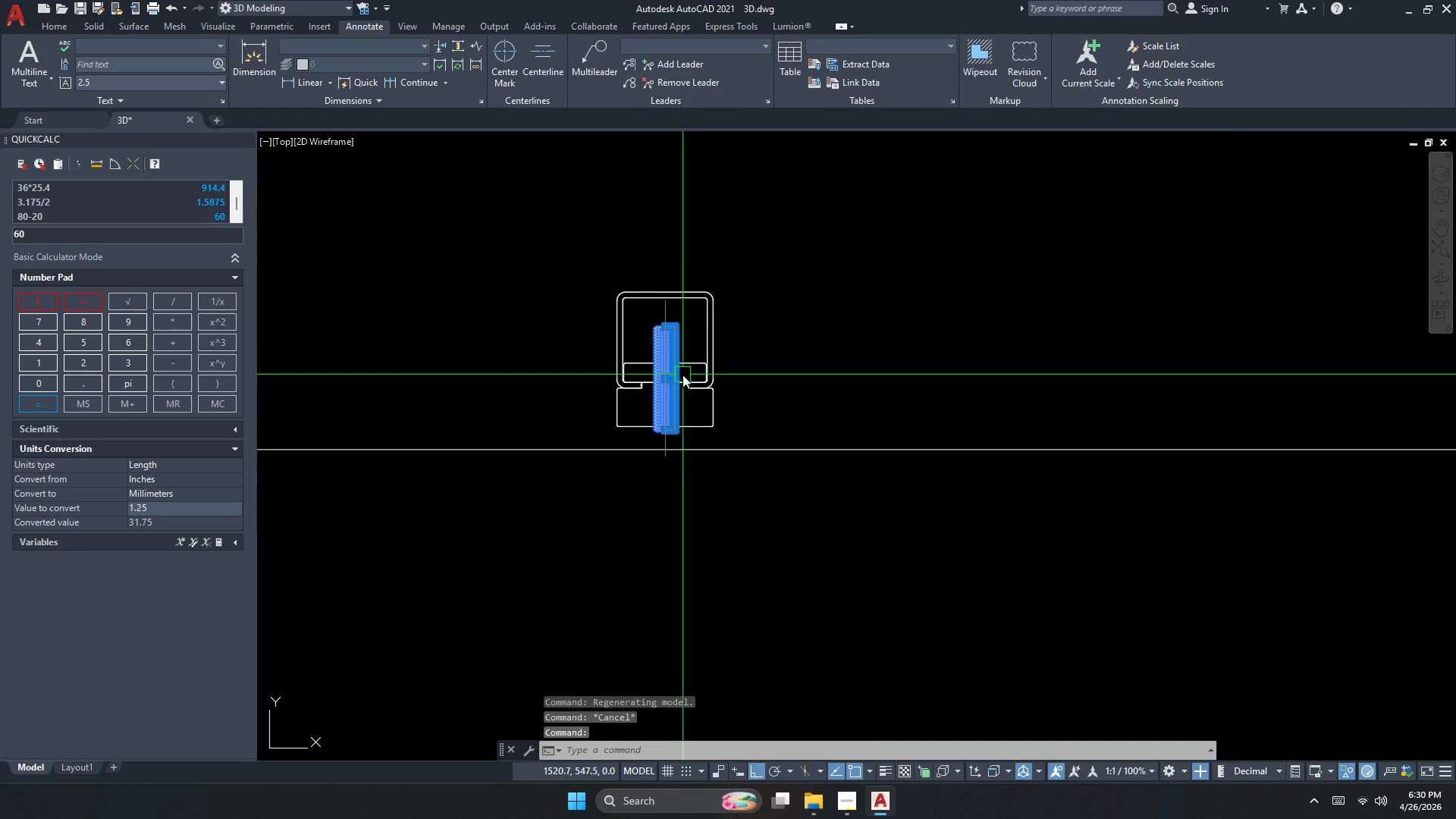 
scroll: coordinate [691, 378], scroll_direction: up, amount: 2.0
 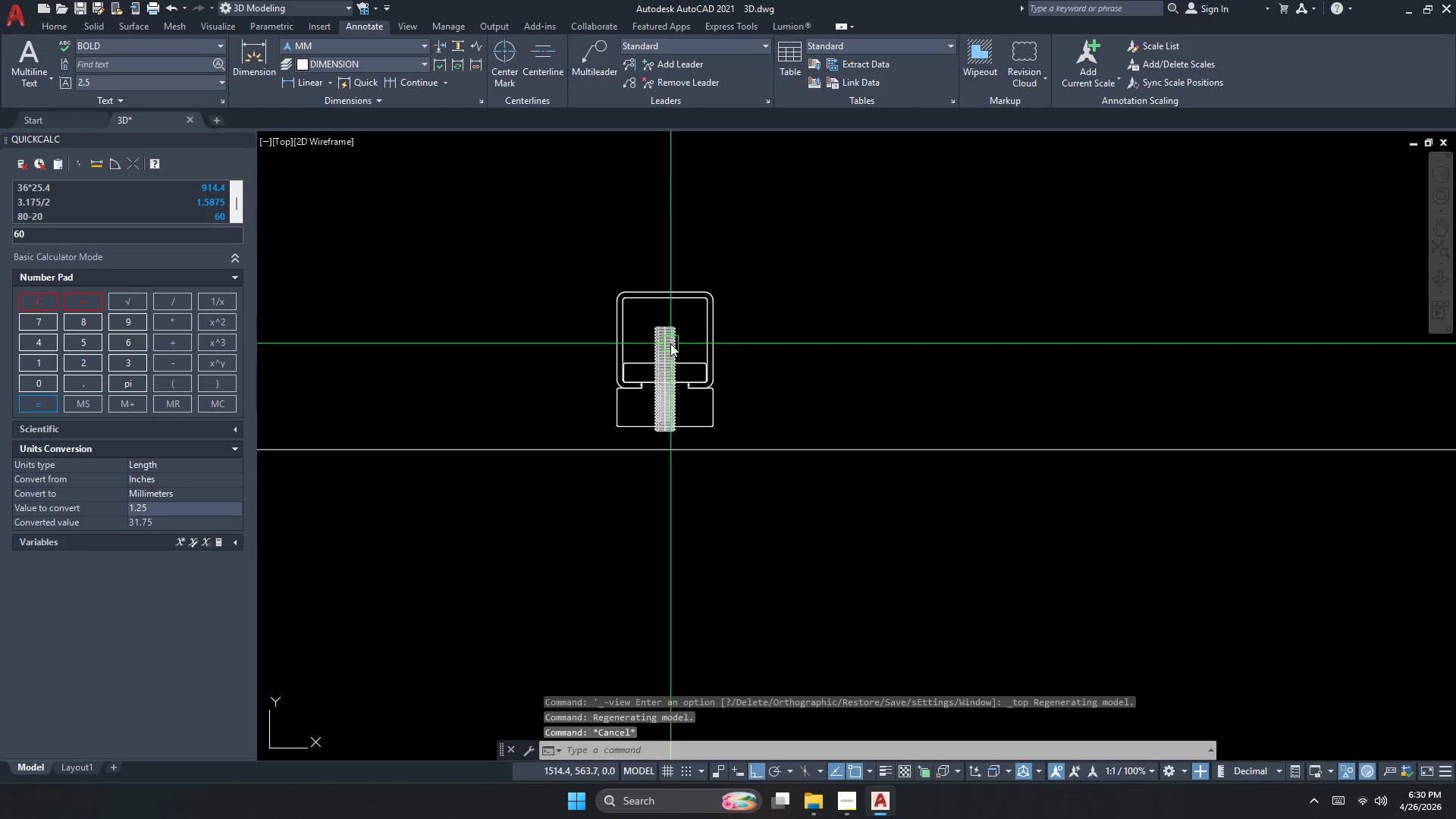 
type(co 100)
key(NumpadEnter)
key(Escape)
 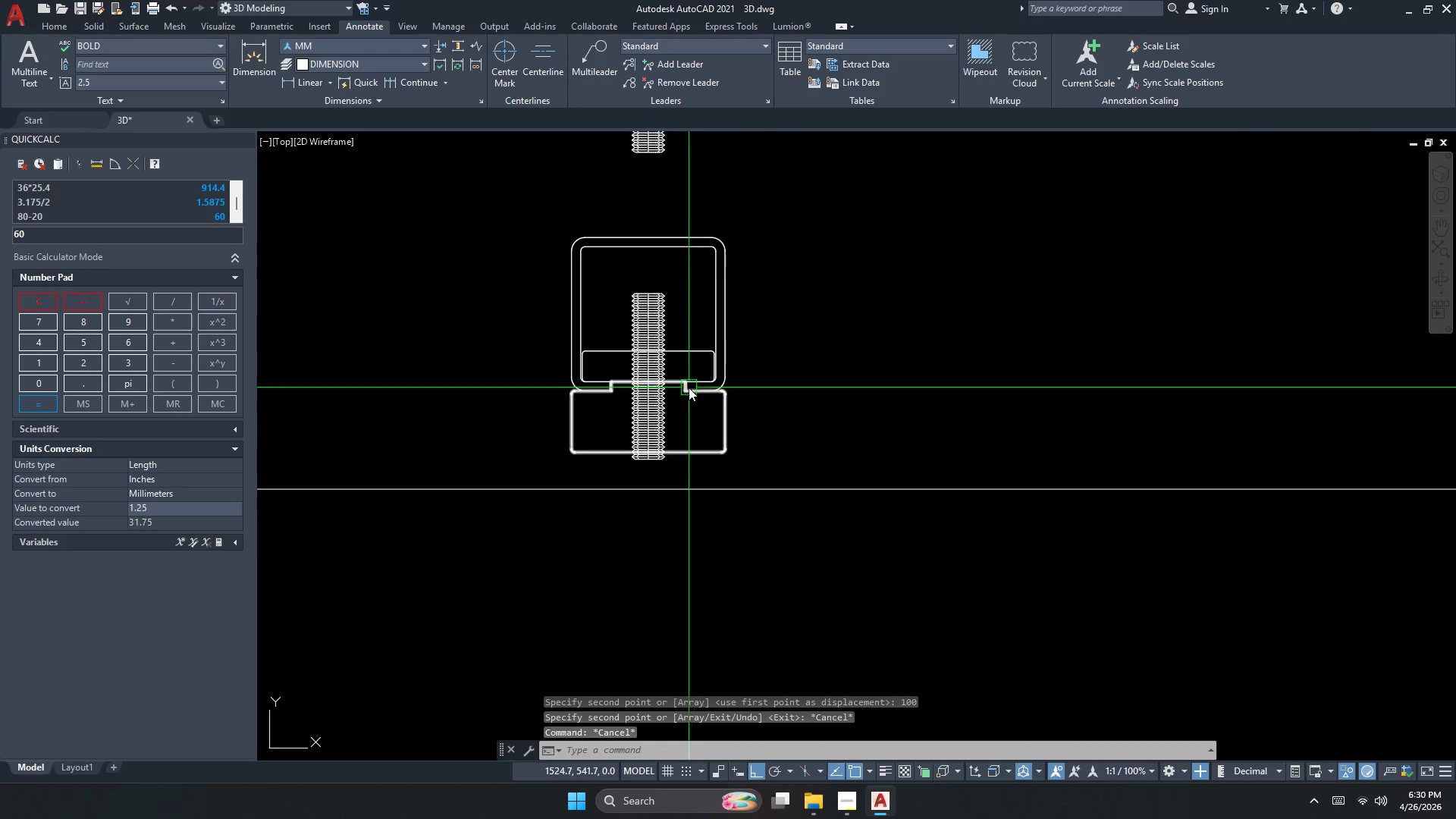 
left_click_drag(start_coordinate=[786, 382], to_coordinate=[786, 372])
 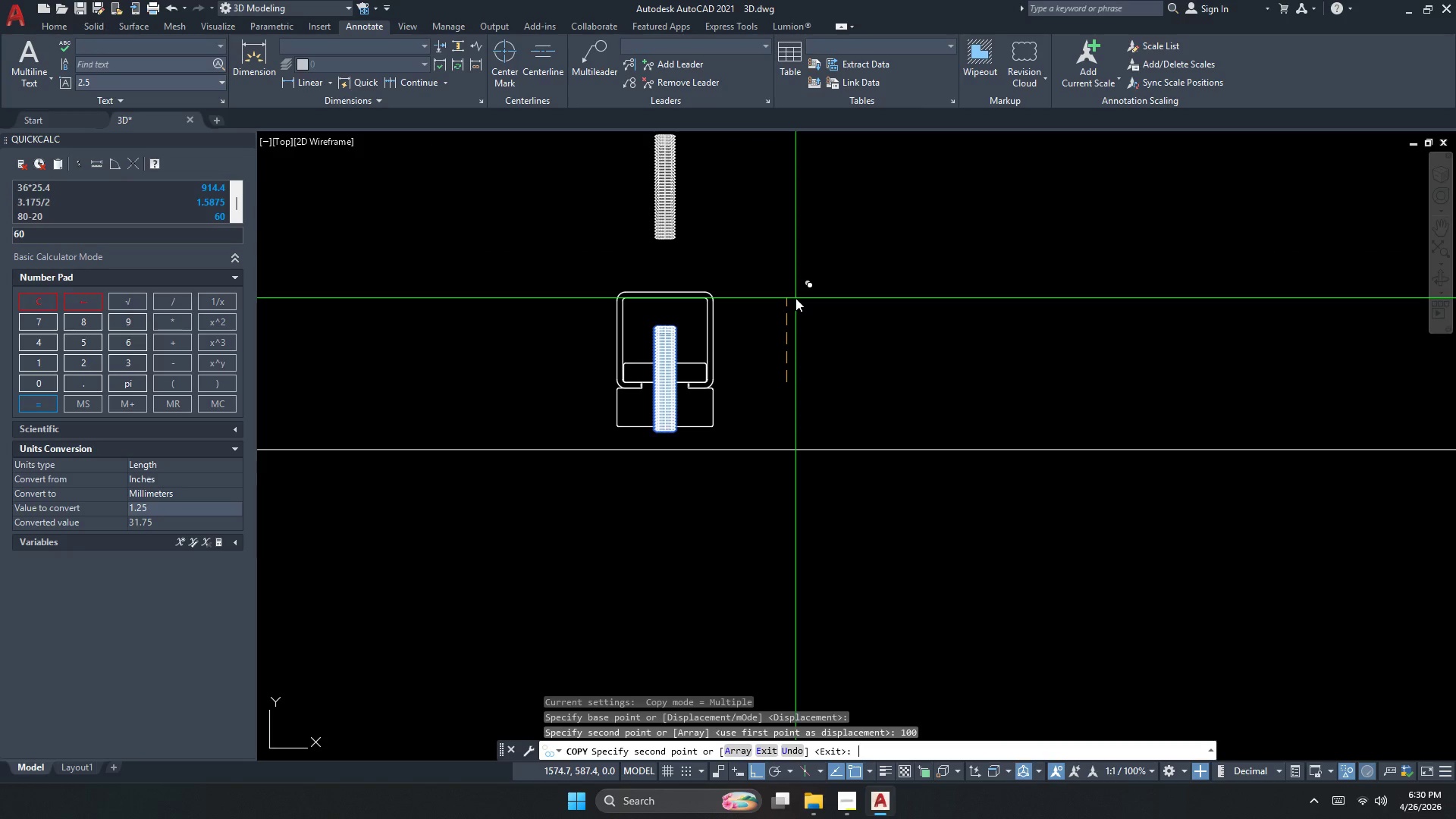 
key(Escape)
 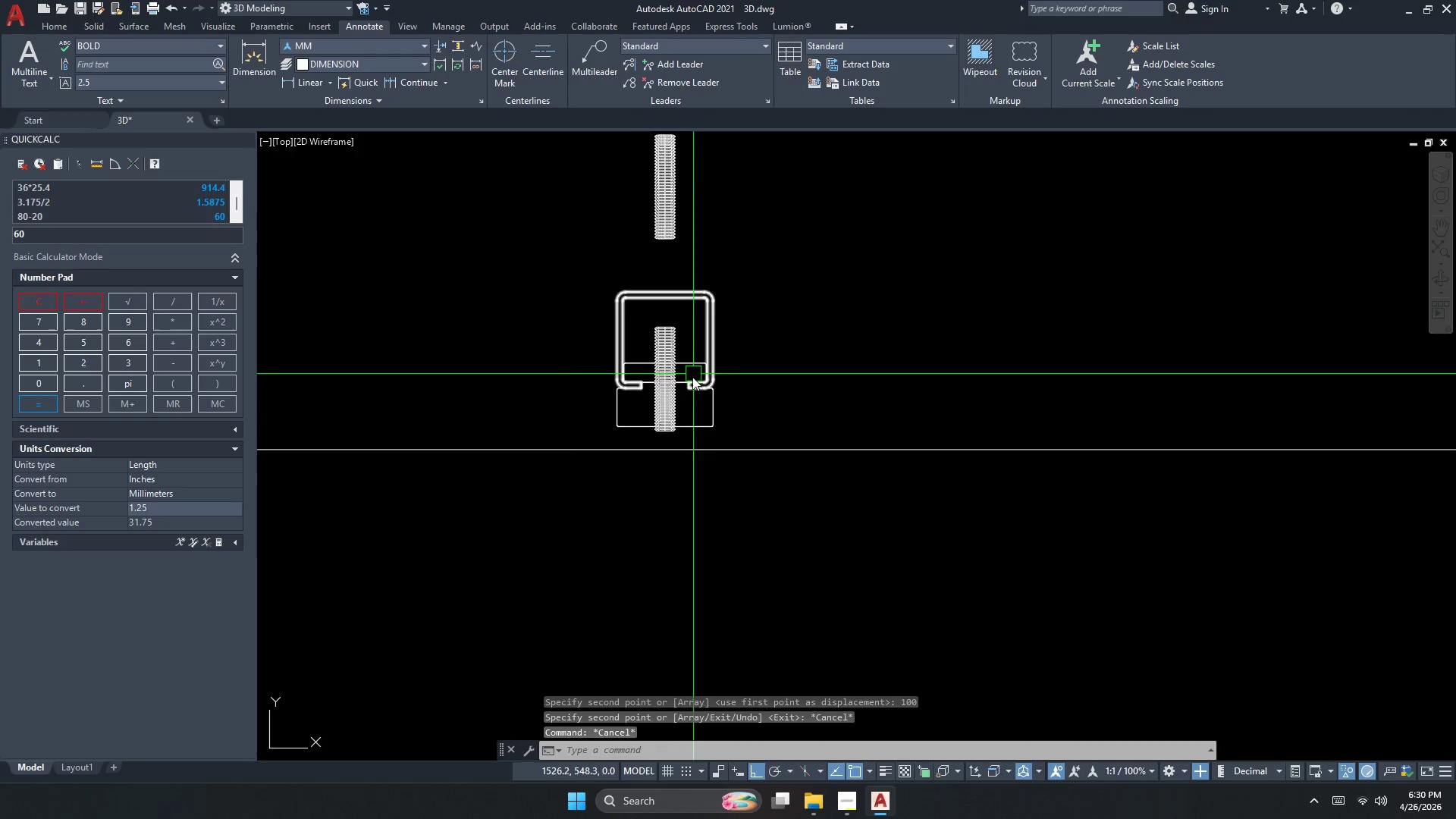 
key(Escape)
 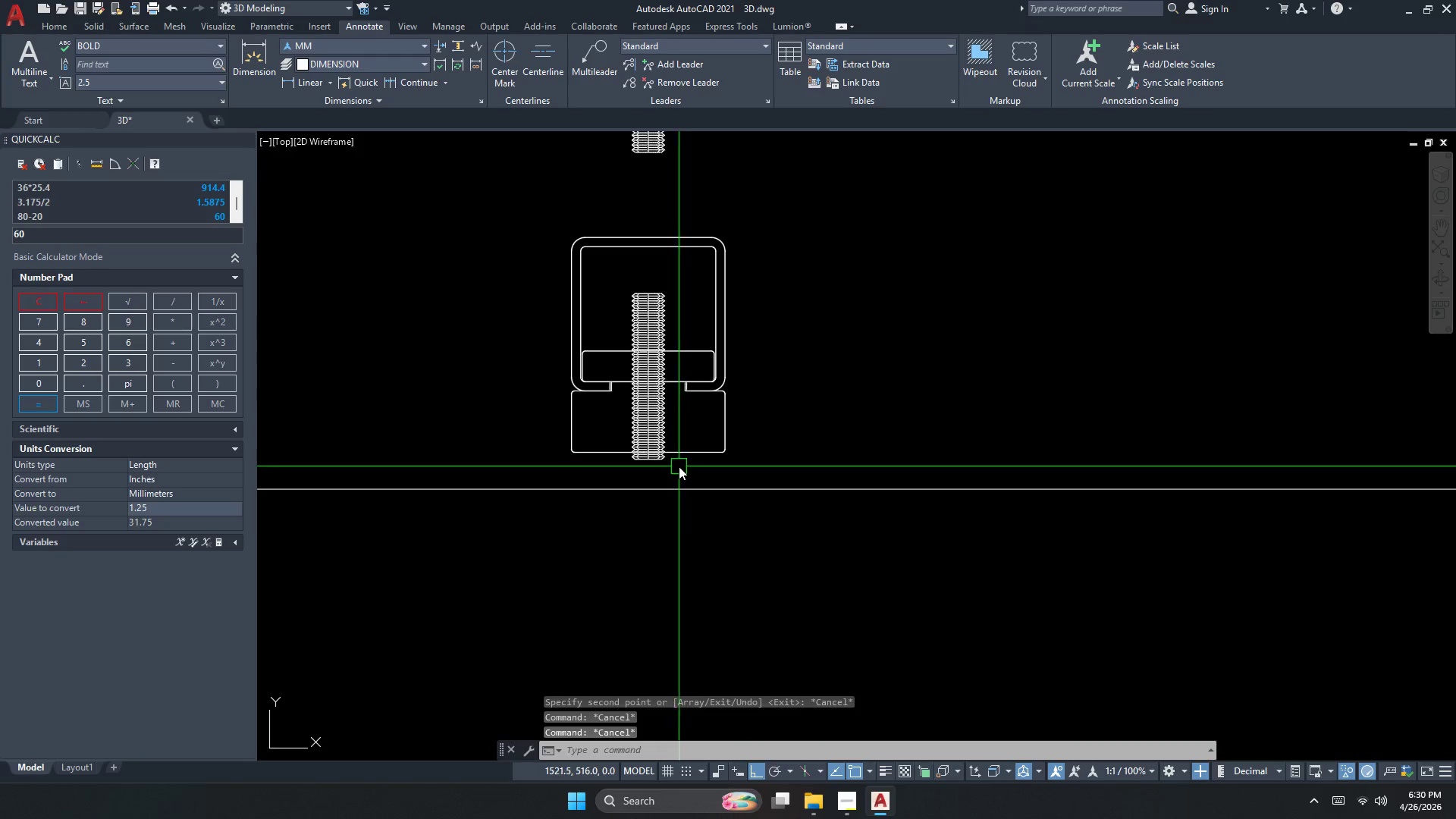 
scroll: coordinate [692, 383], scroll_direction: up, amount: 1.0
 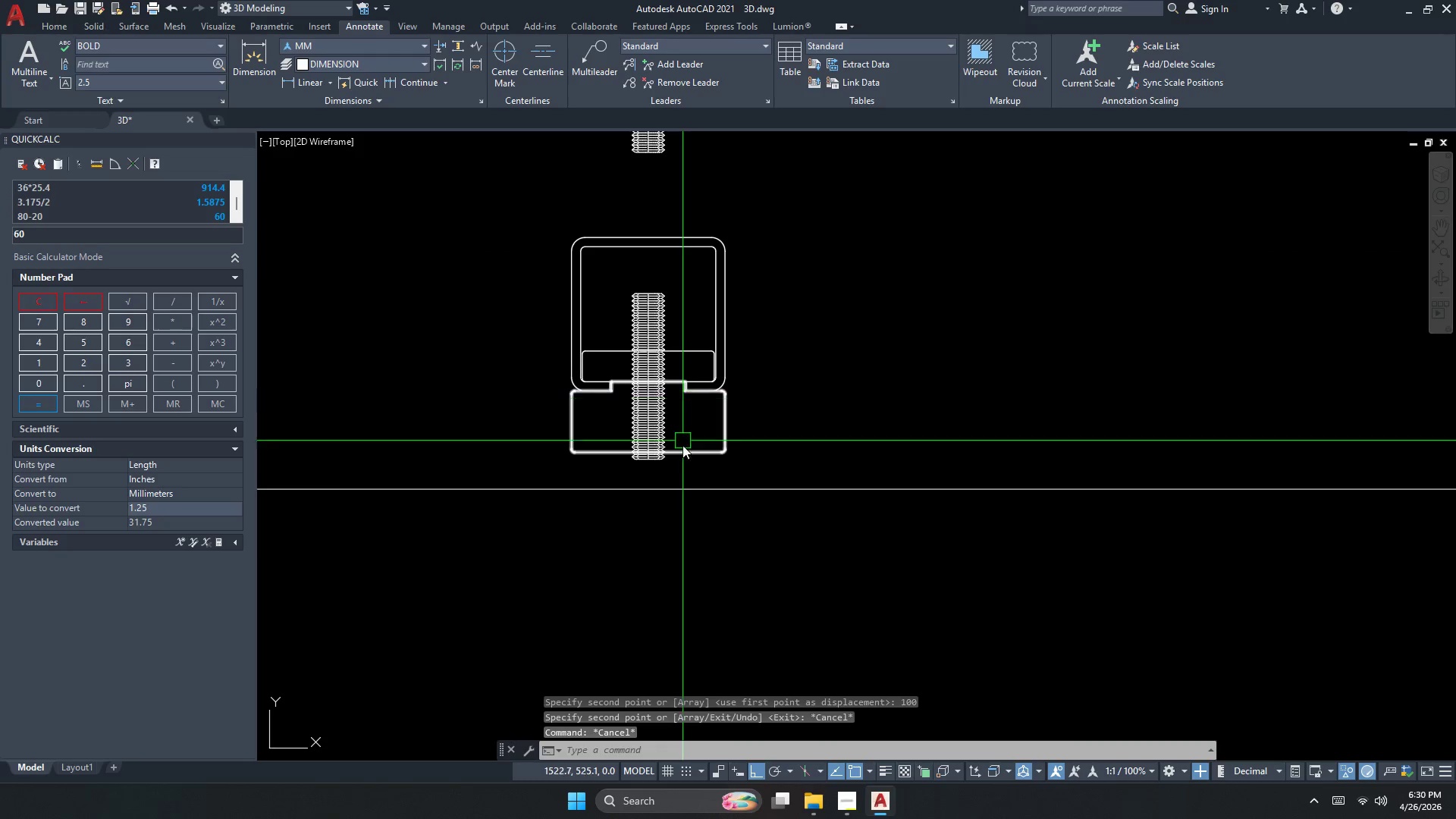 
key(Escape)
type(su )
 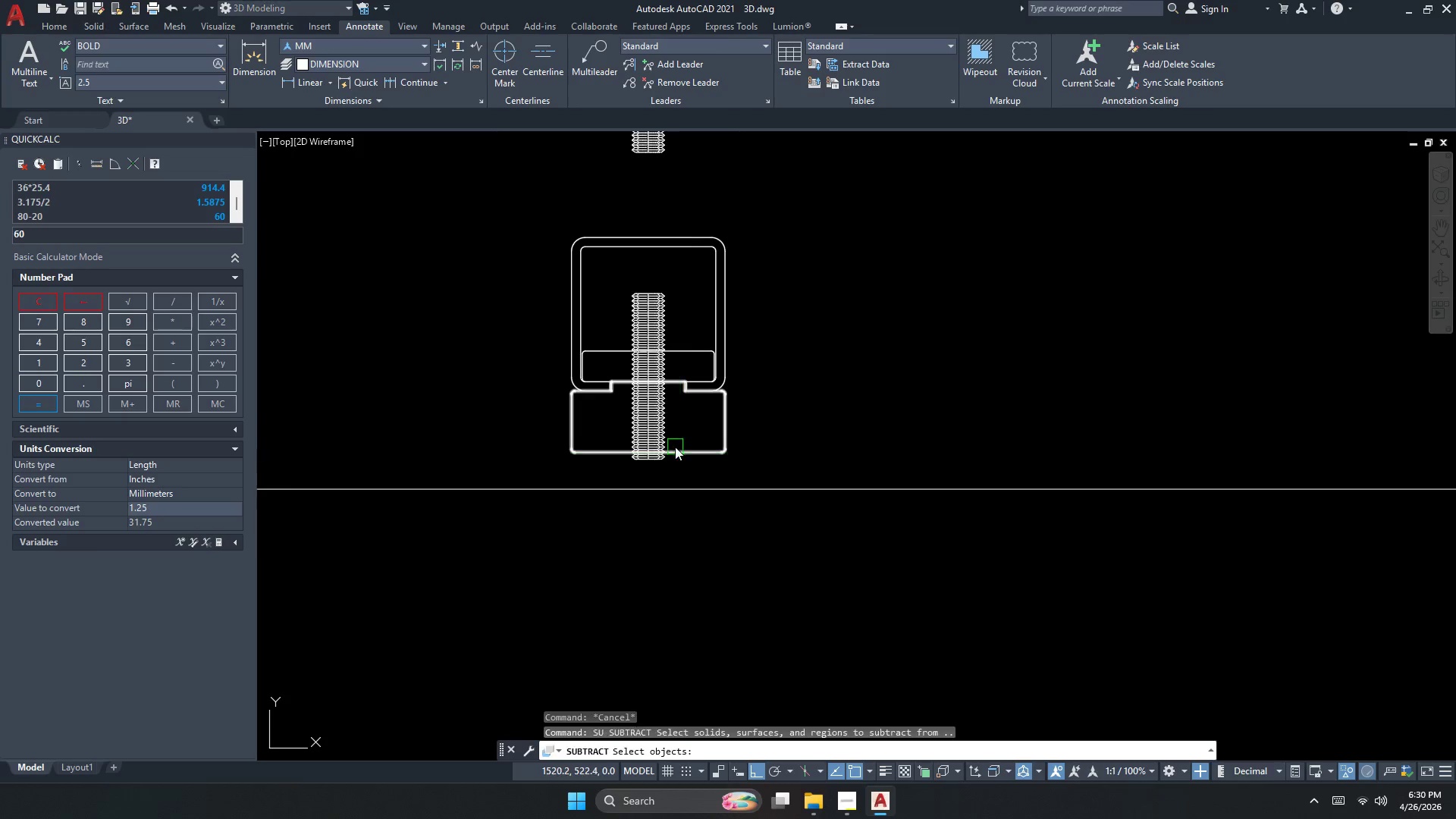 
left_click([679, 466])
 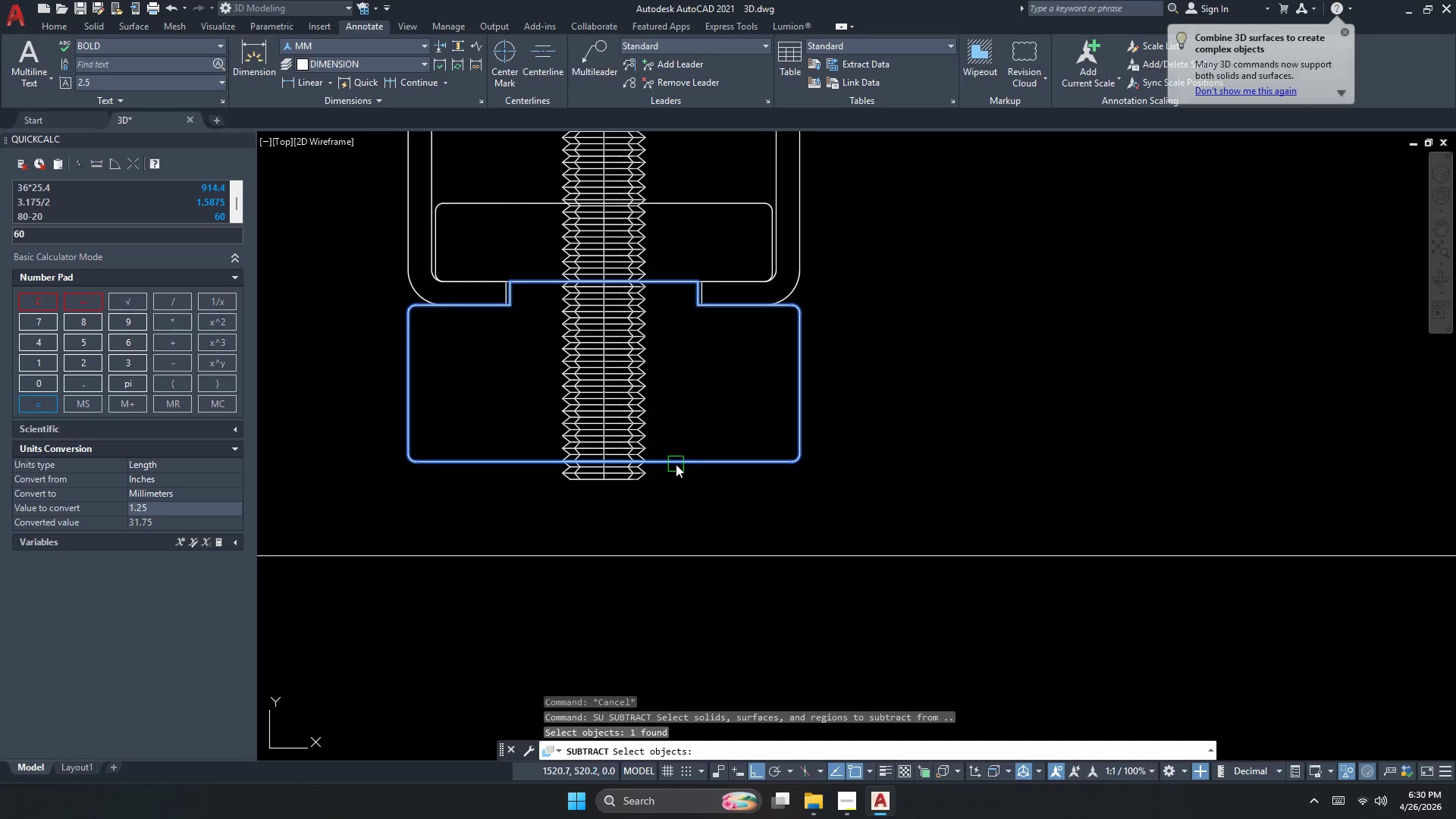 
scroll: coordinate [605, 464], scroll_direction: up, amount: 4.0
 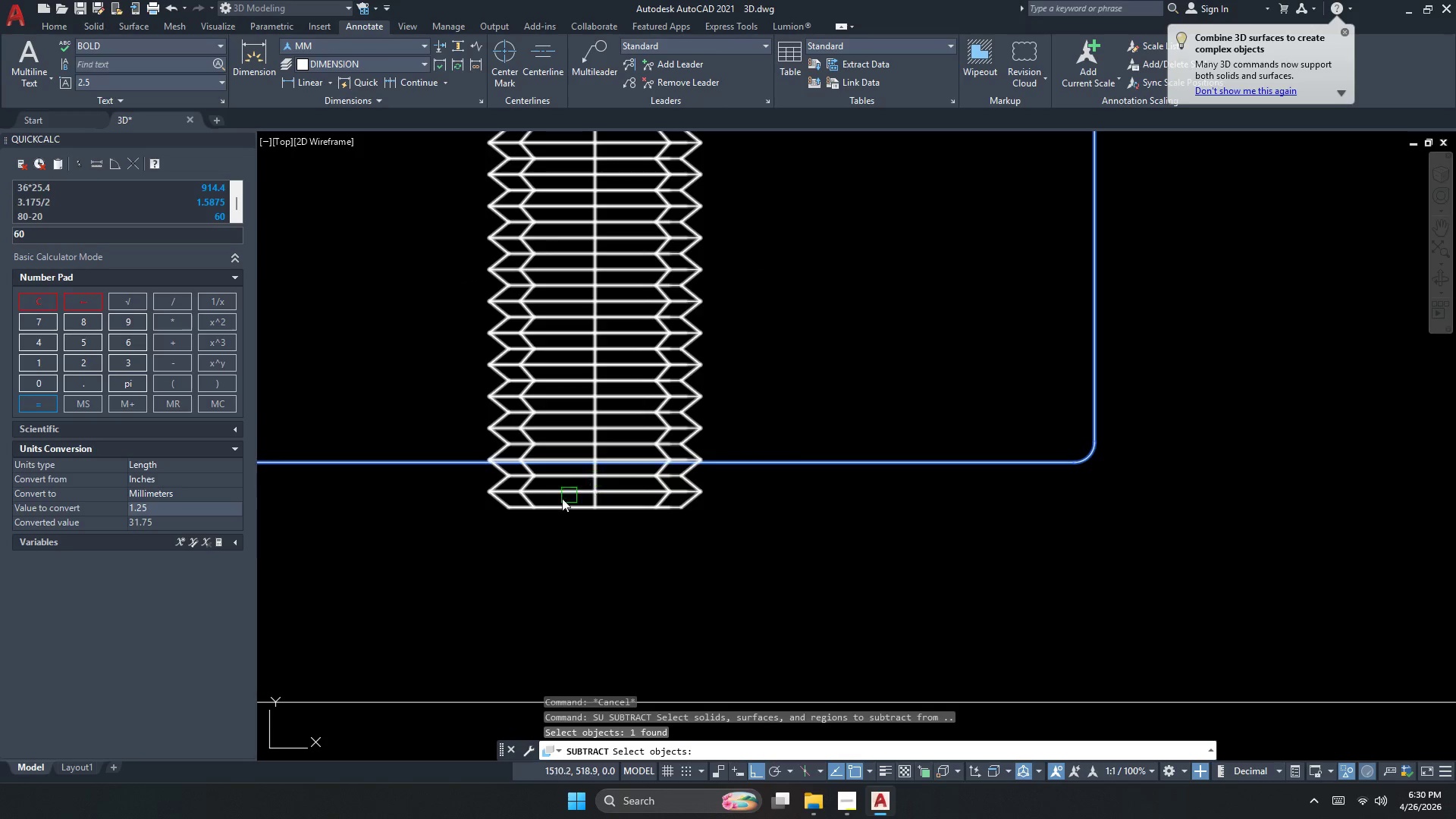 
key(Escape)
 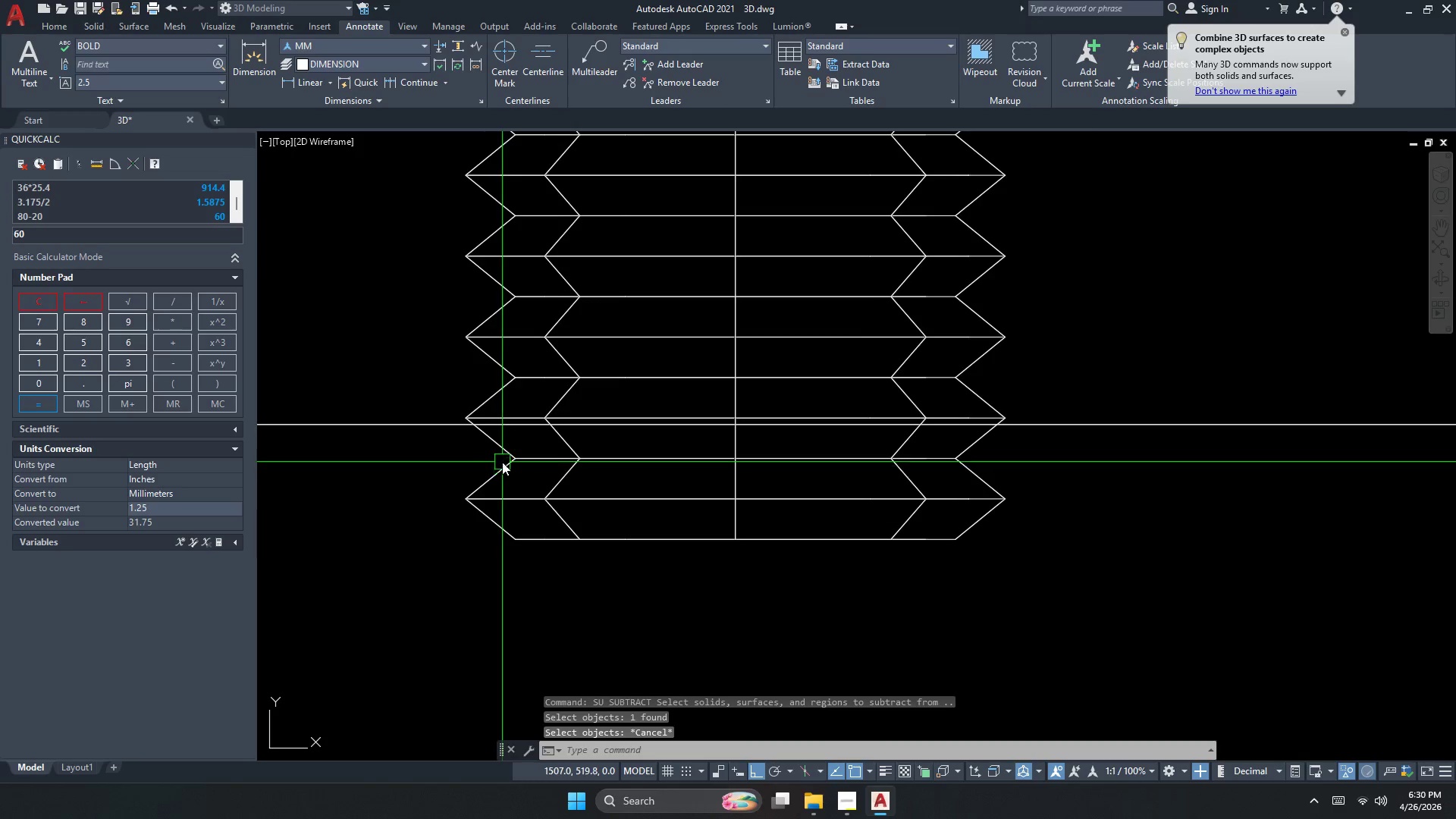 
left_click([503, 460])
 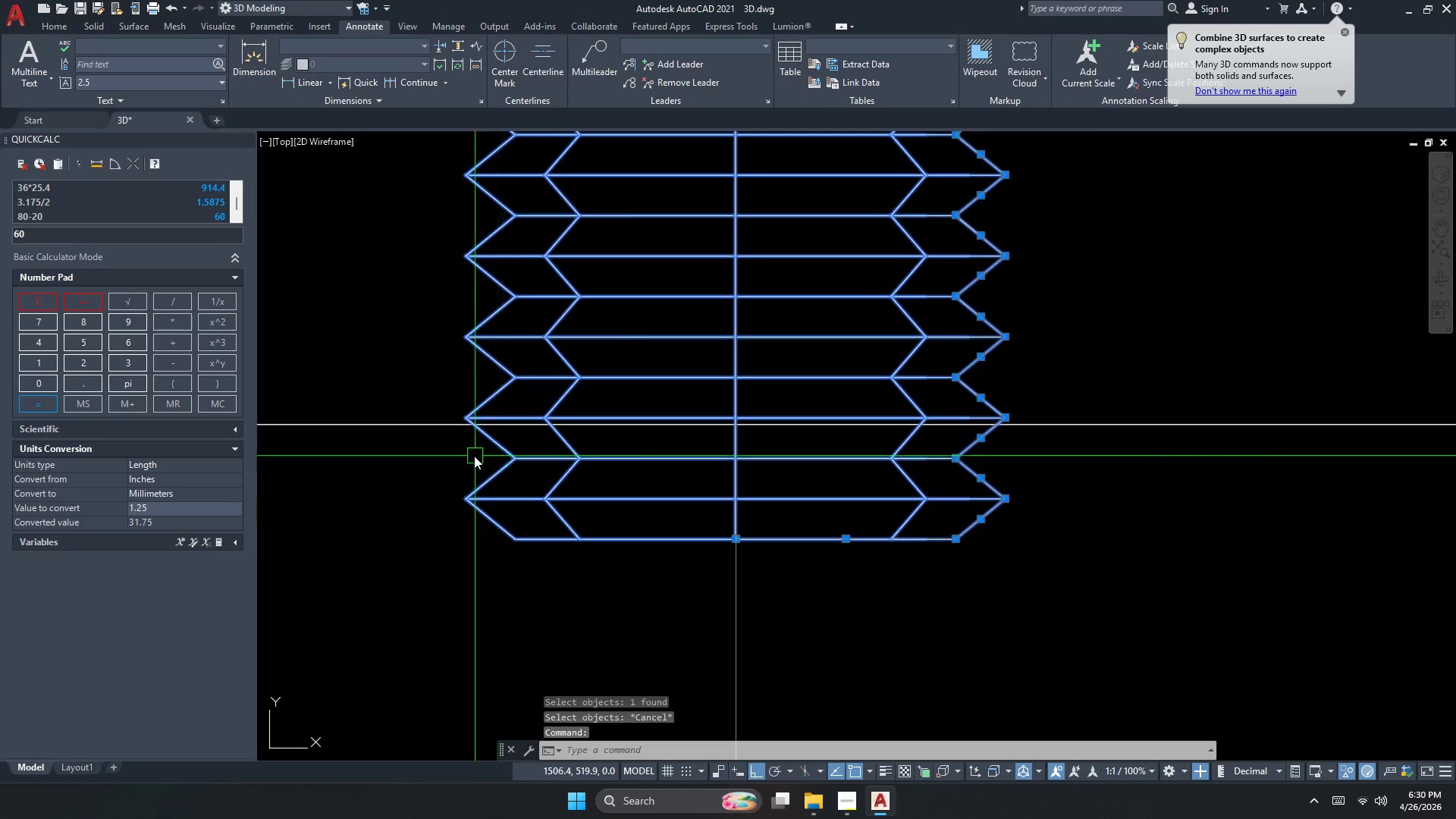 
scroll: coordinate [503, 488], scroll_direction: up, amount: 2.0
 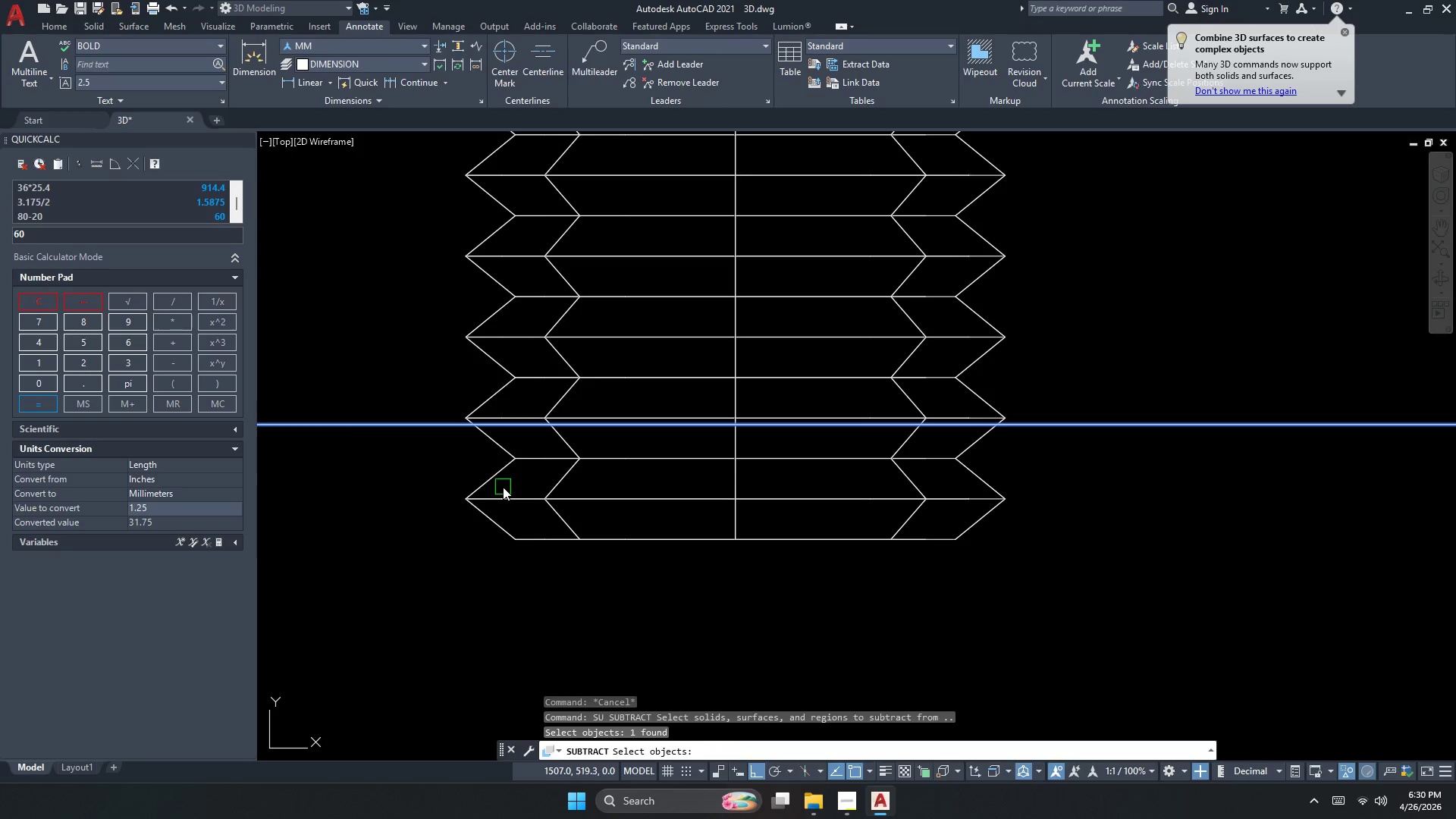 
key(M)
 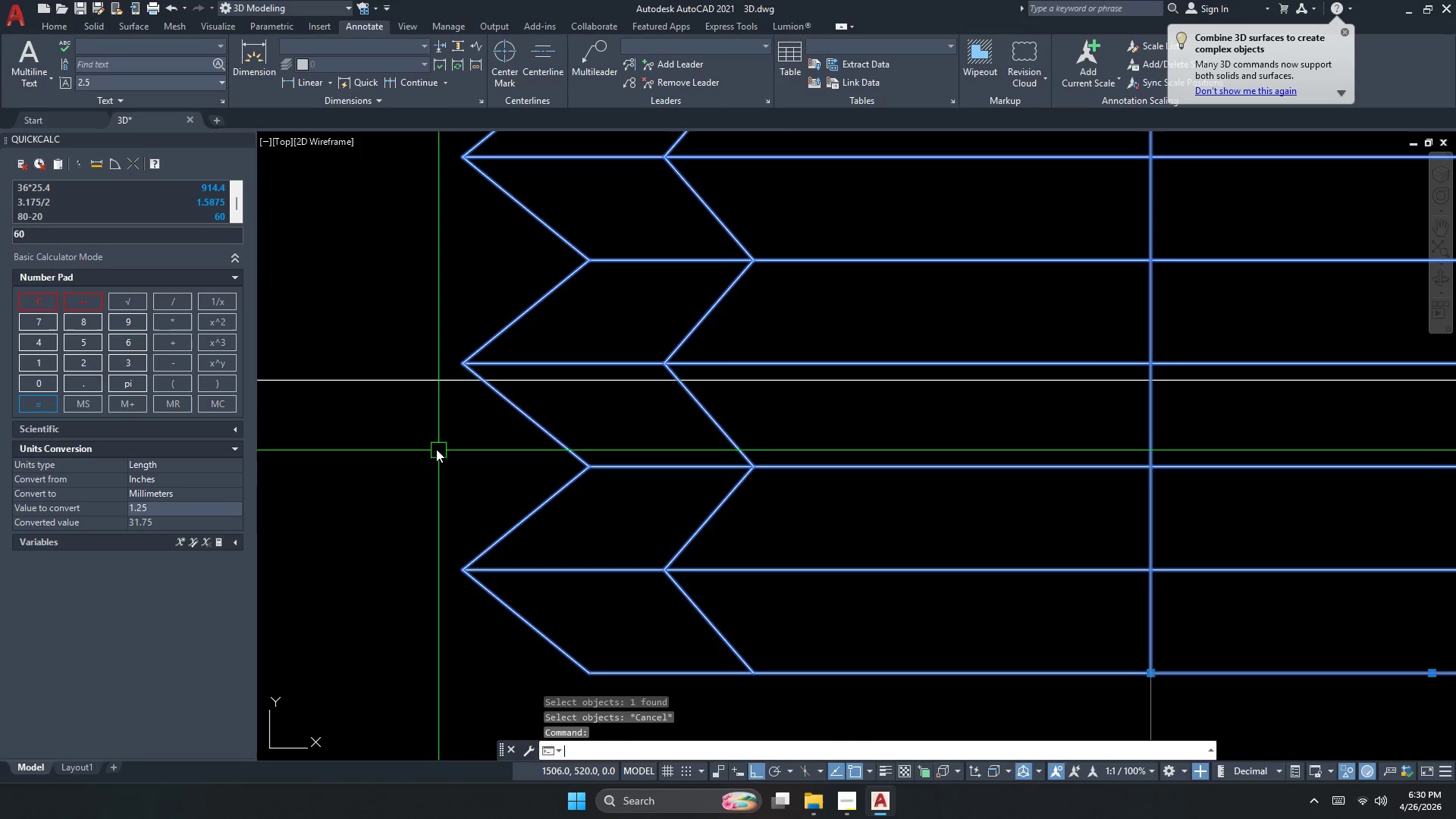 
key(Space)
 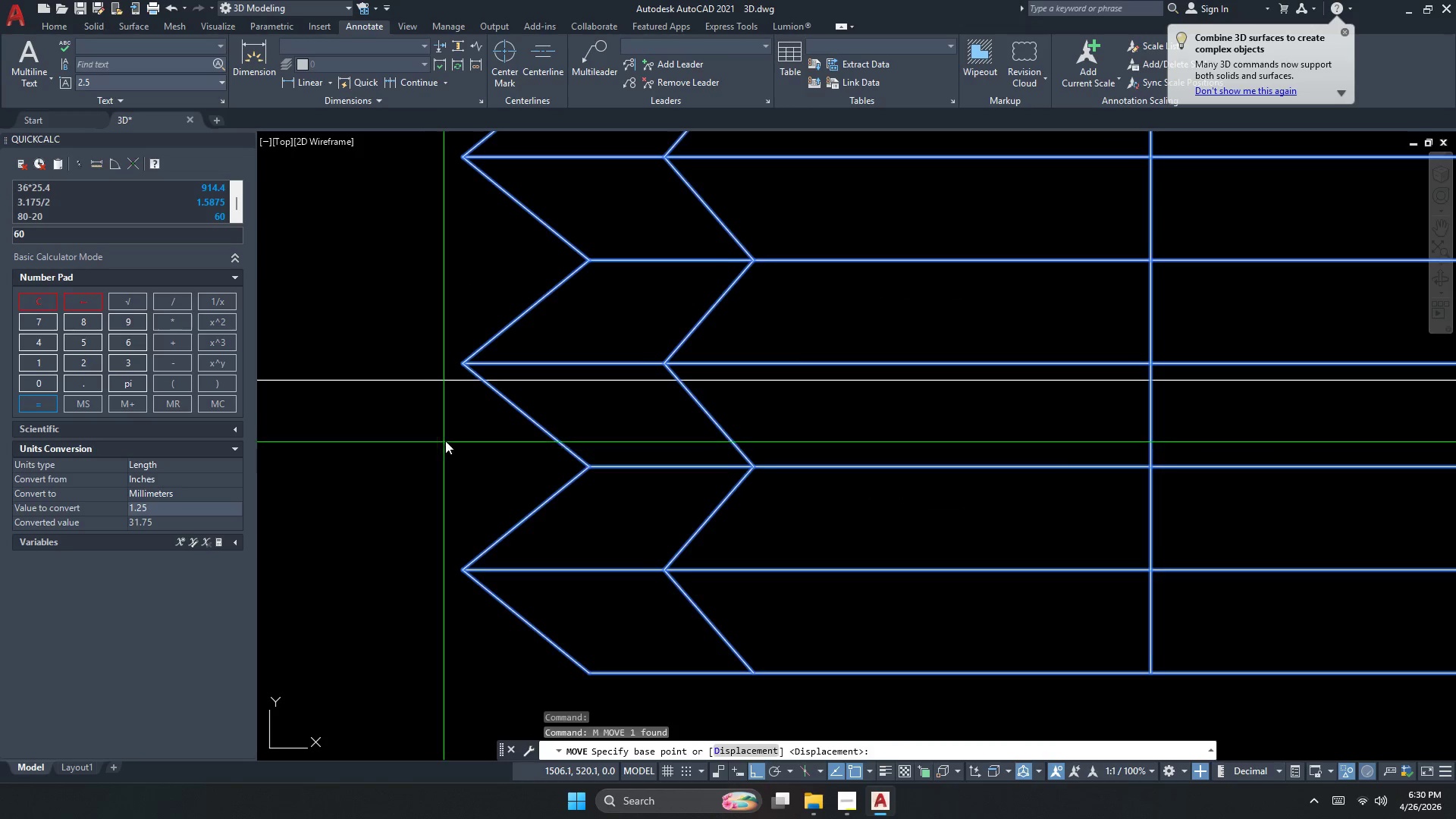 
left_click_drag(start_coordinate=[447, 438], to_coordinate=[444, 444])
 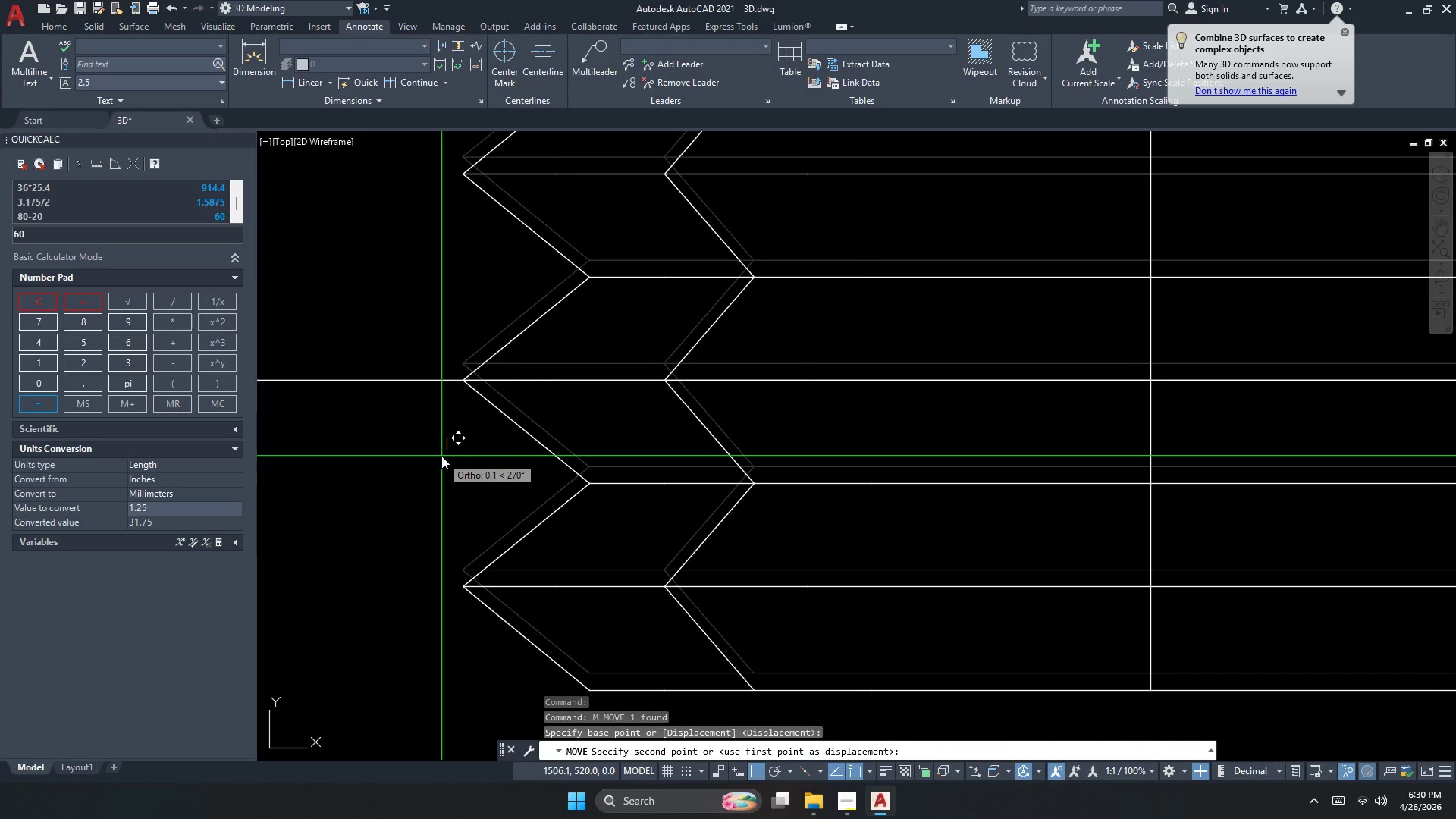 
scroll: coordinate [462, 455], scroll_direction: up, amount: 2.0
 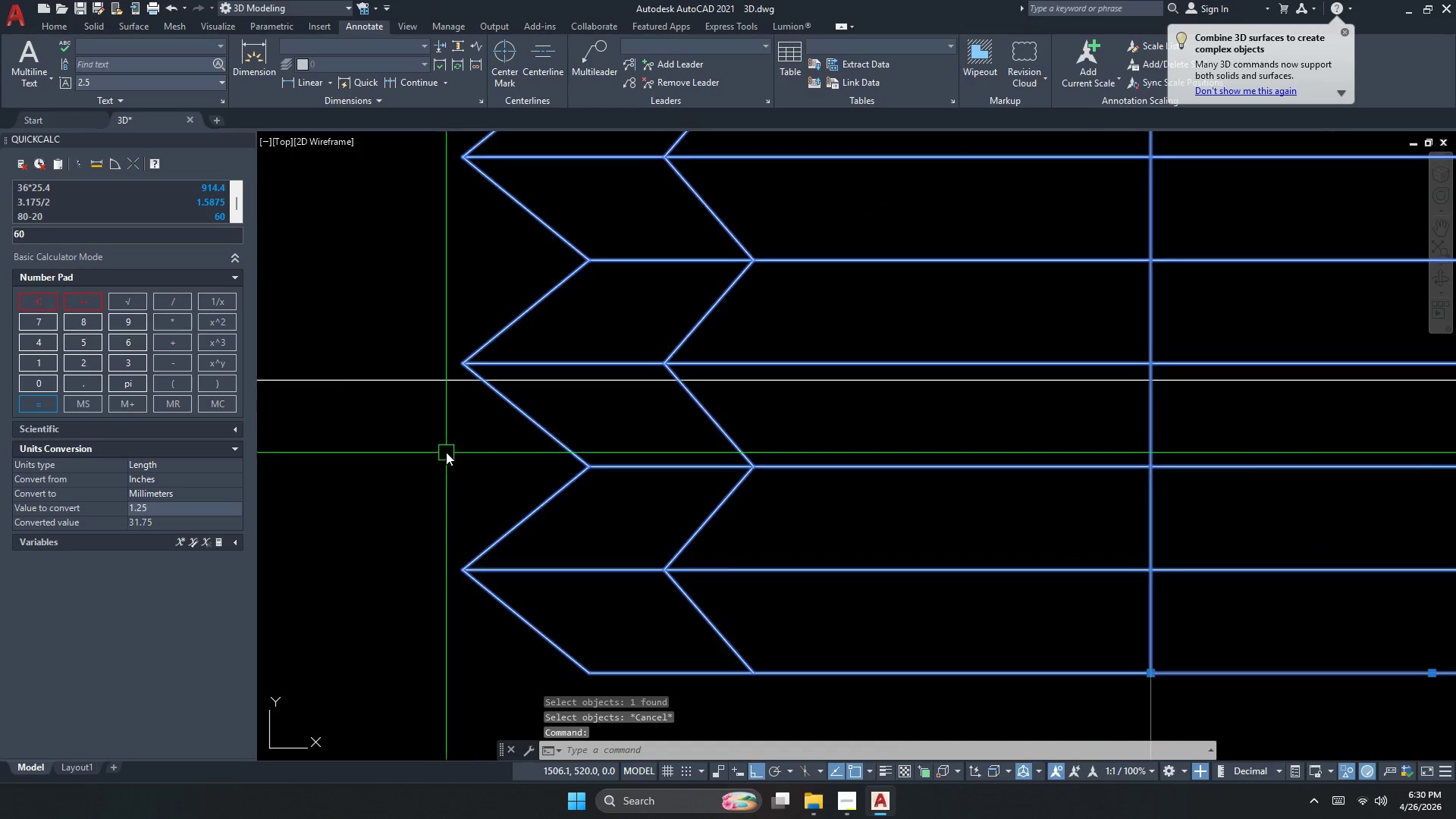 
left_click([441, 456])
 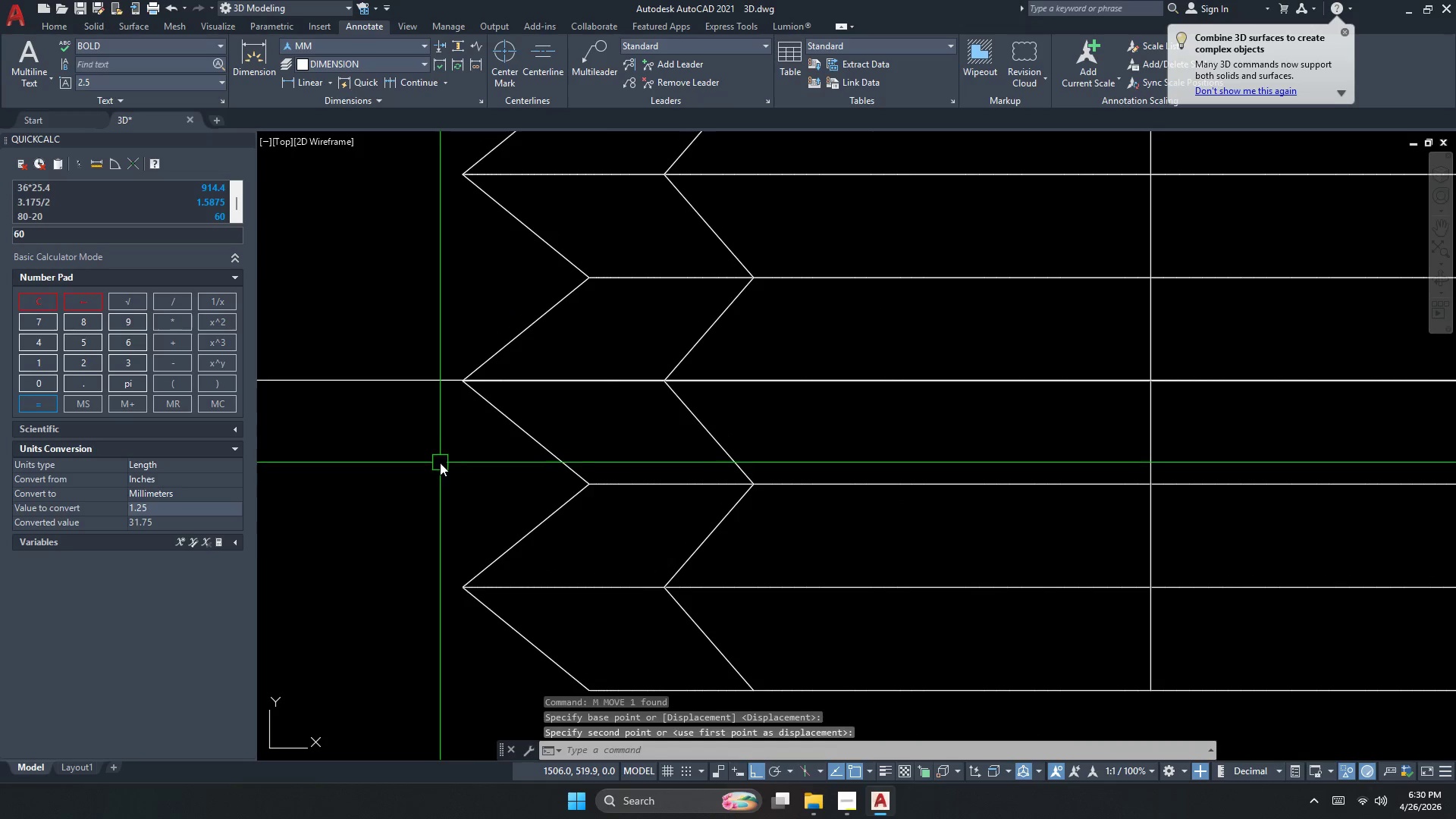 
key(Escape)
 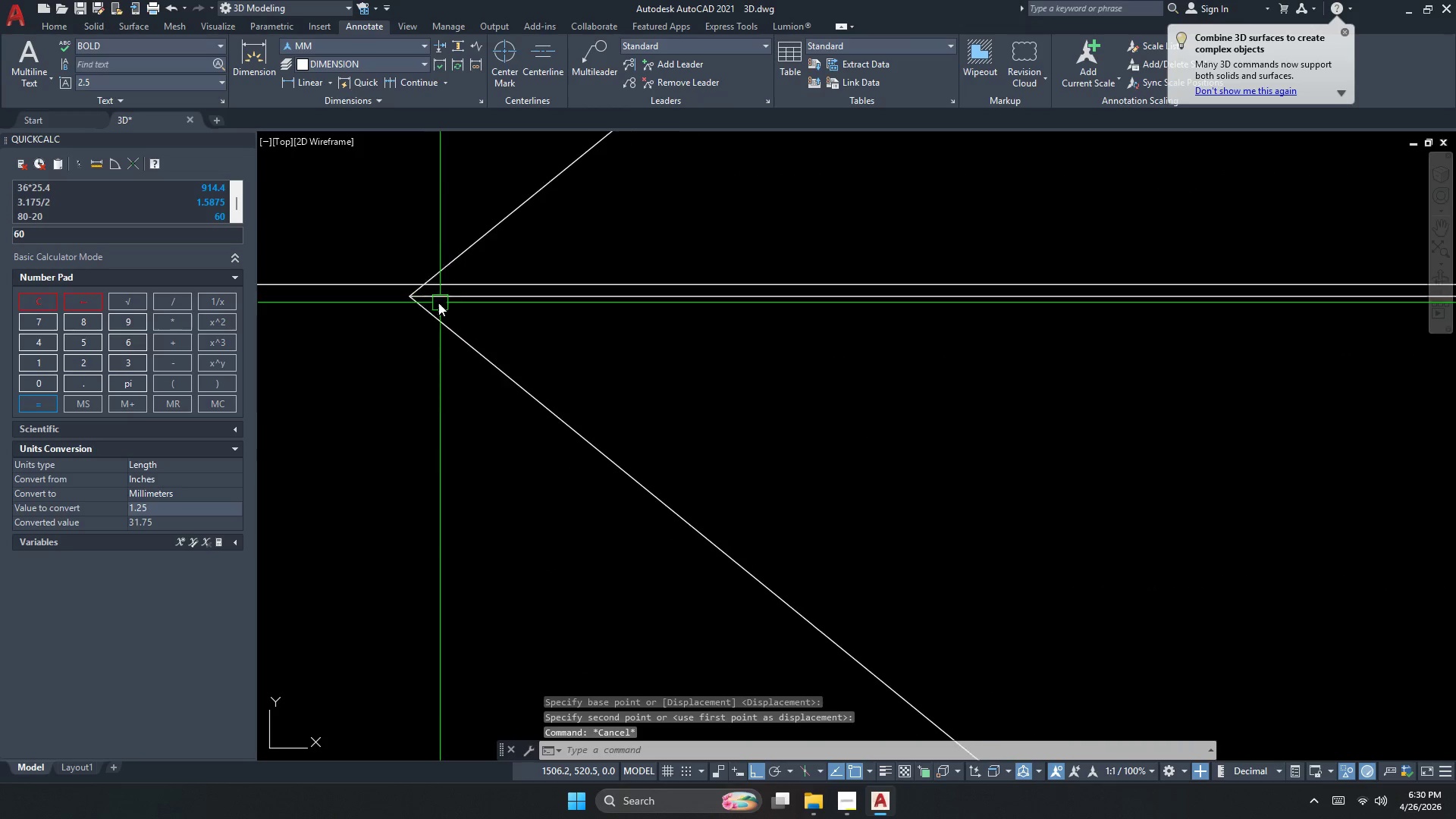 
left_click([429, 305])
 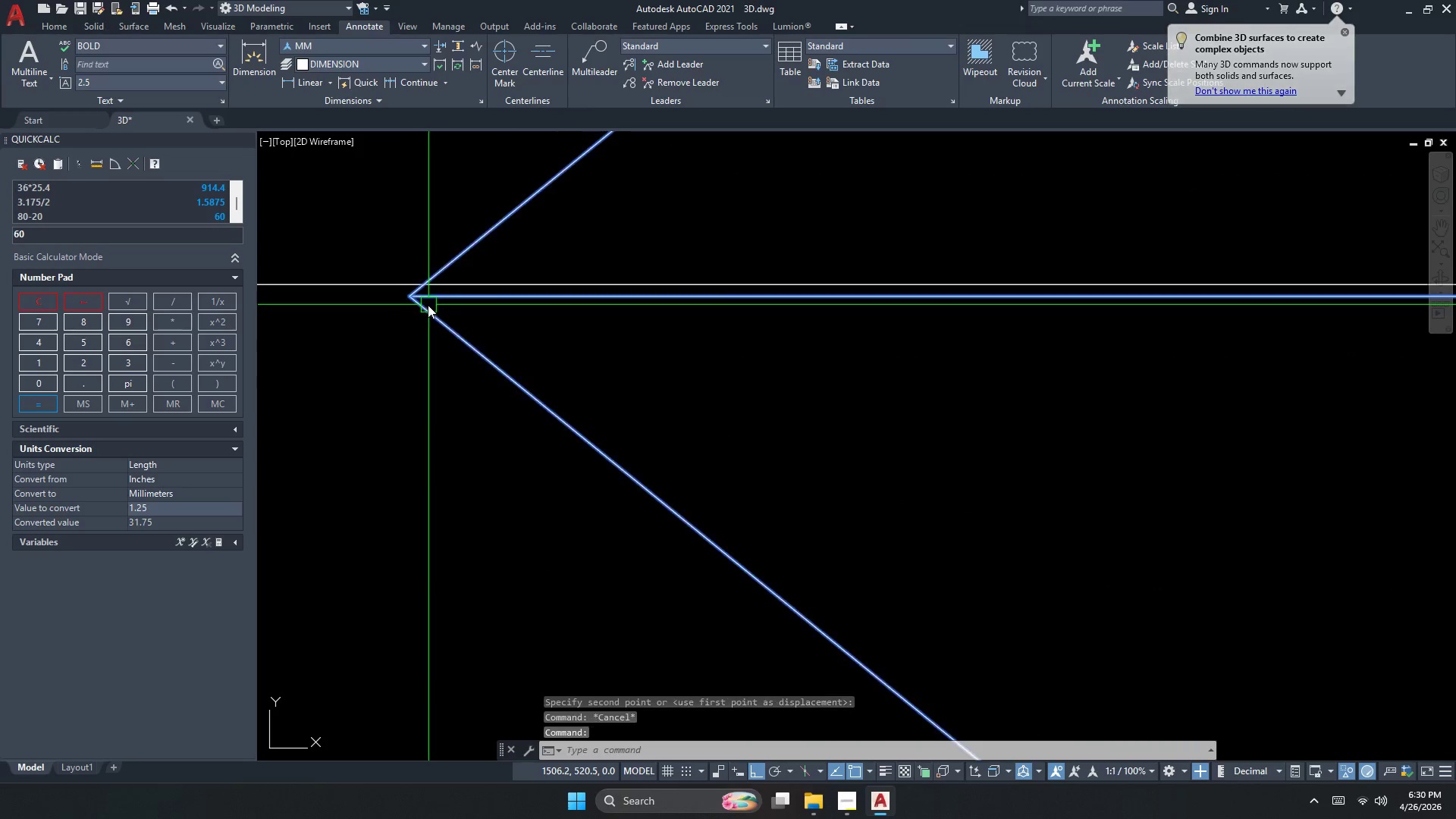 
key(M)
 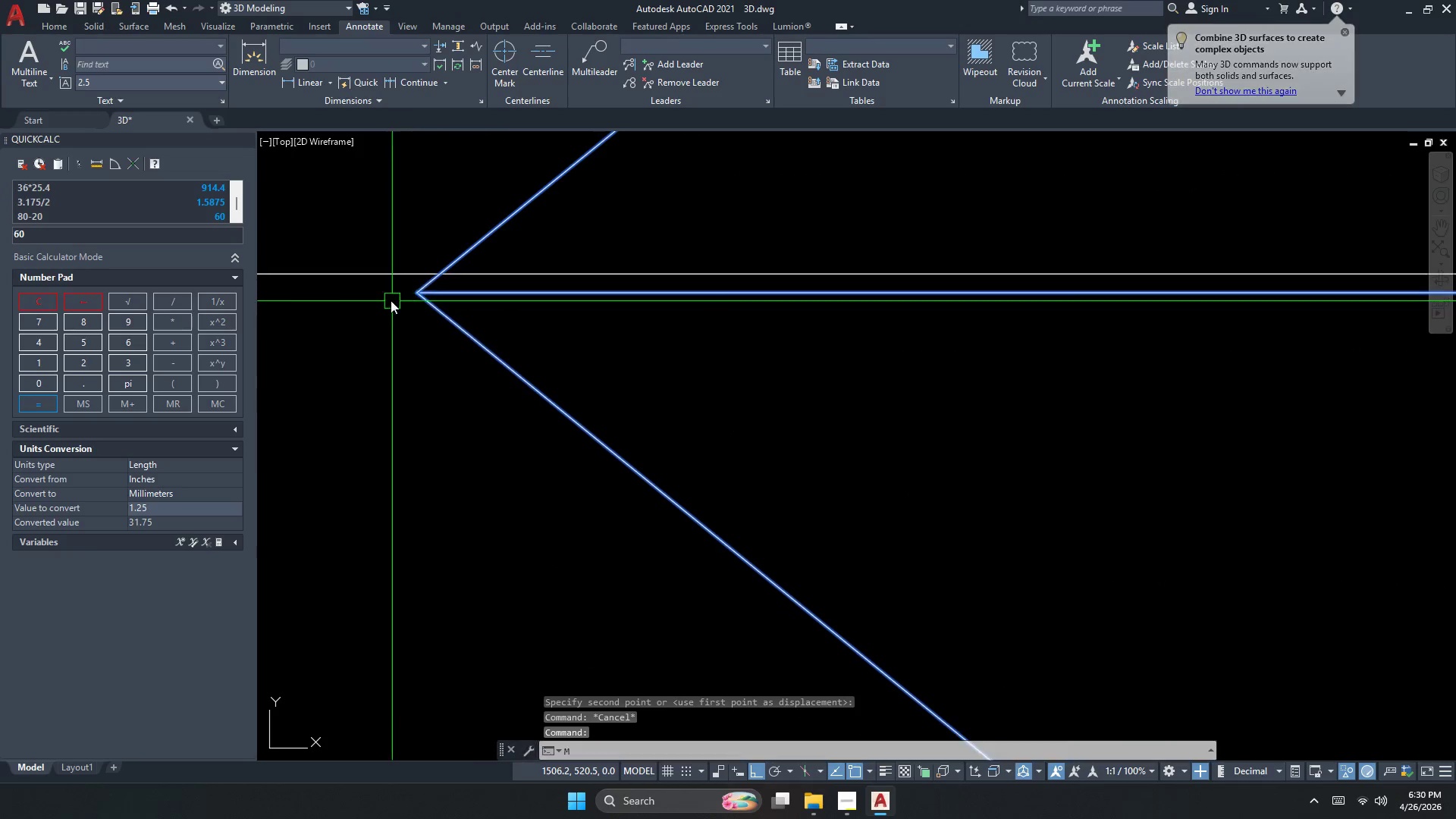 
key(Space)
 